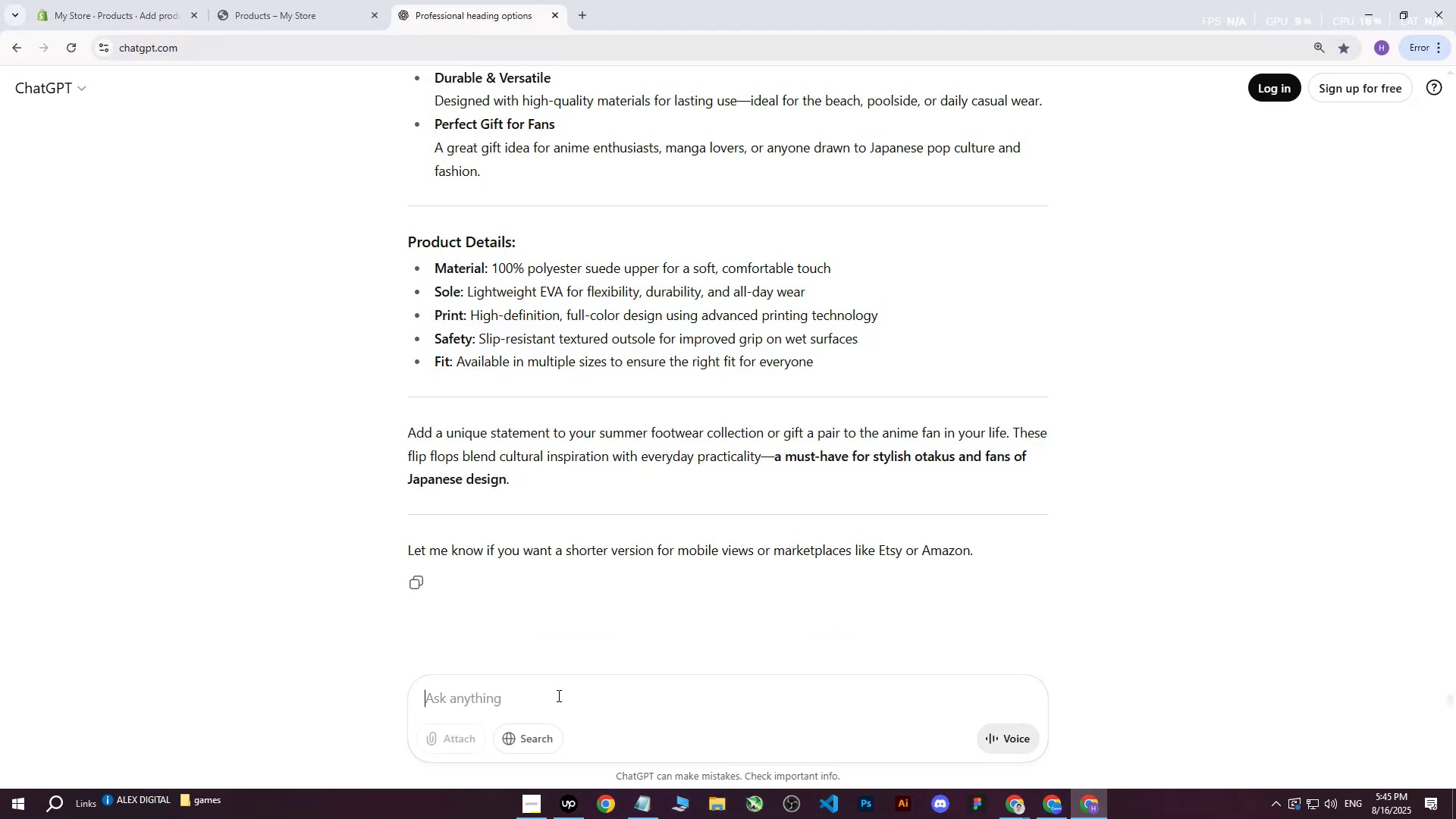 
type(write me this on more professional way : )
 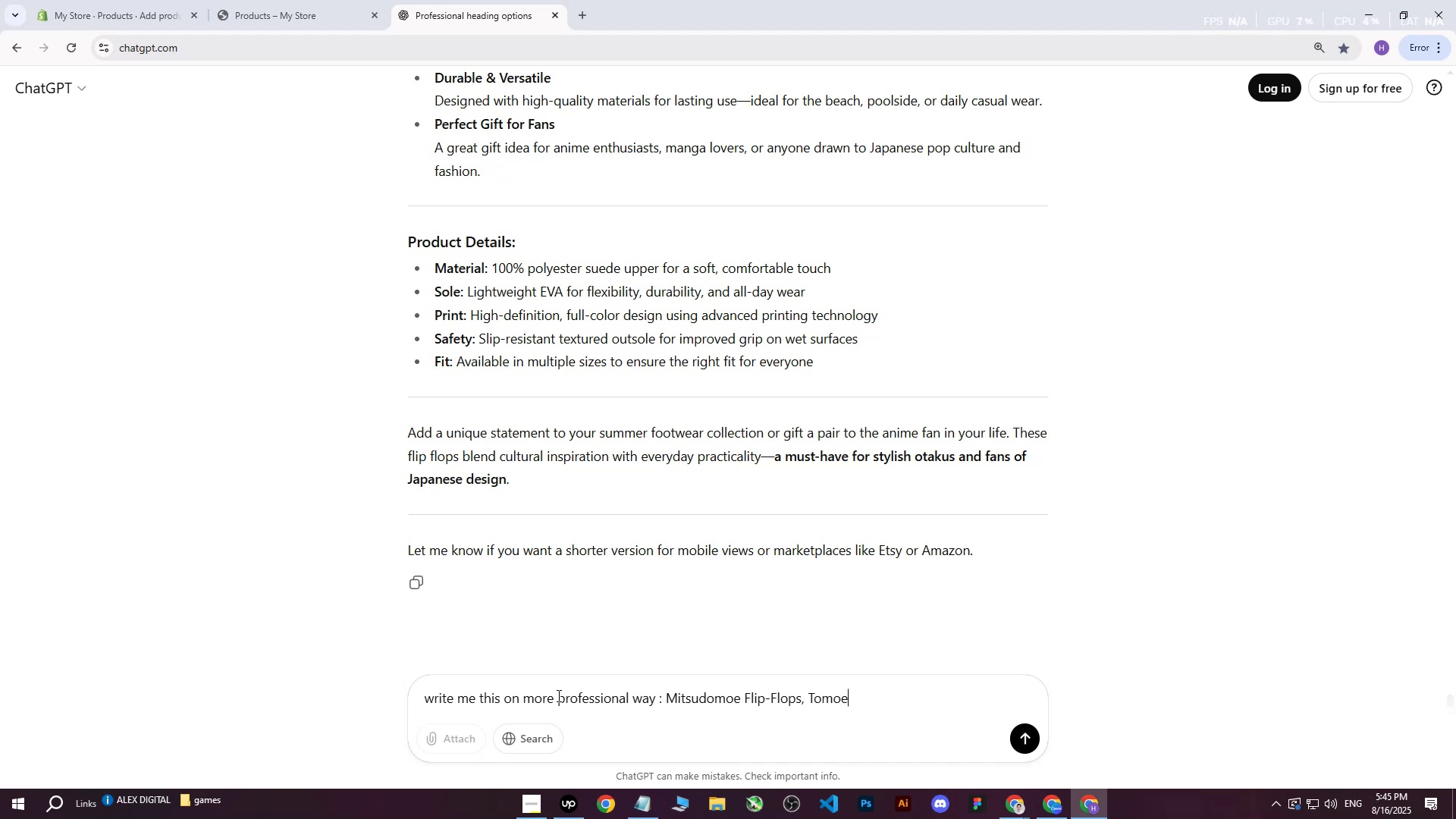 
 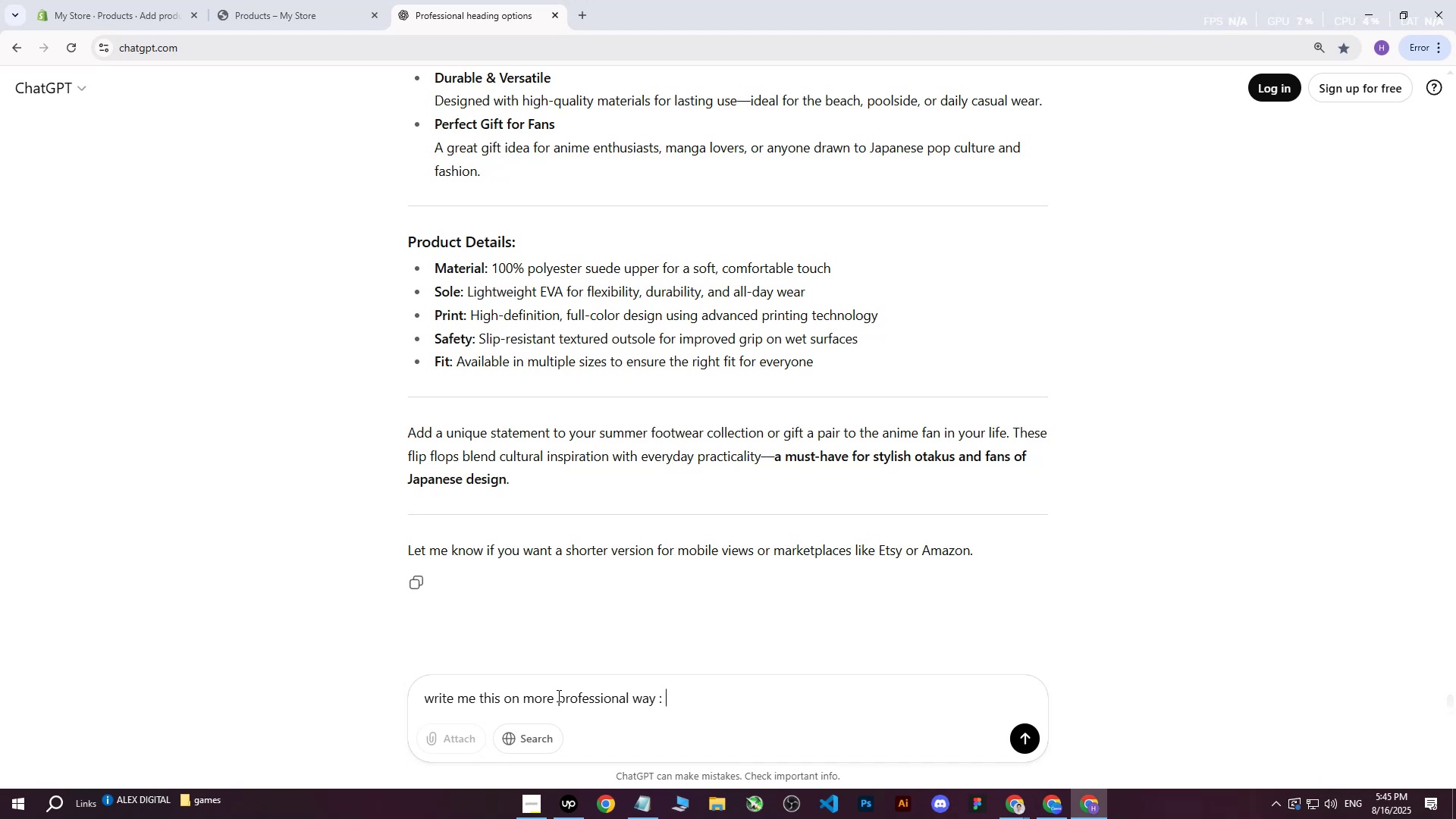 
key(Control+ControlLeft)
 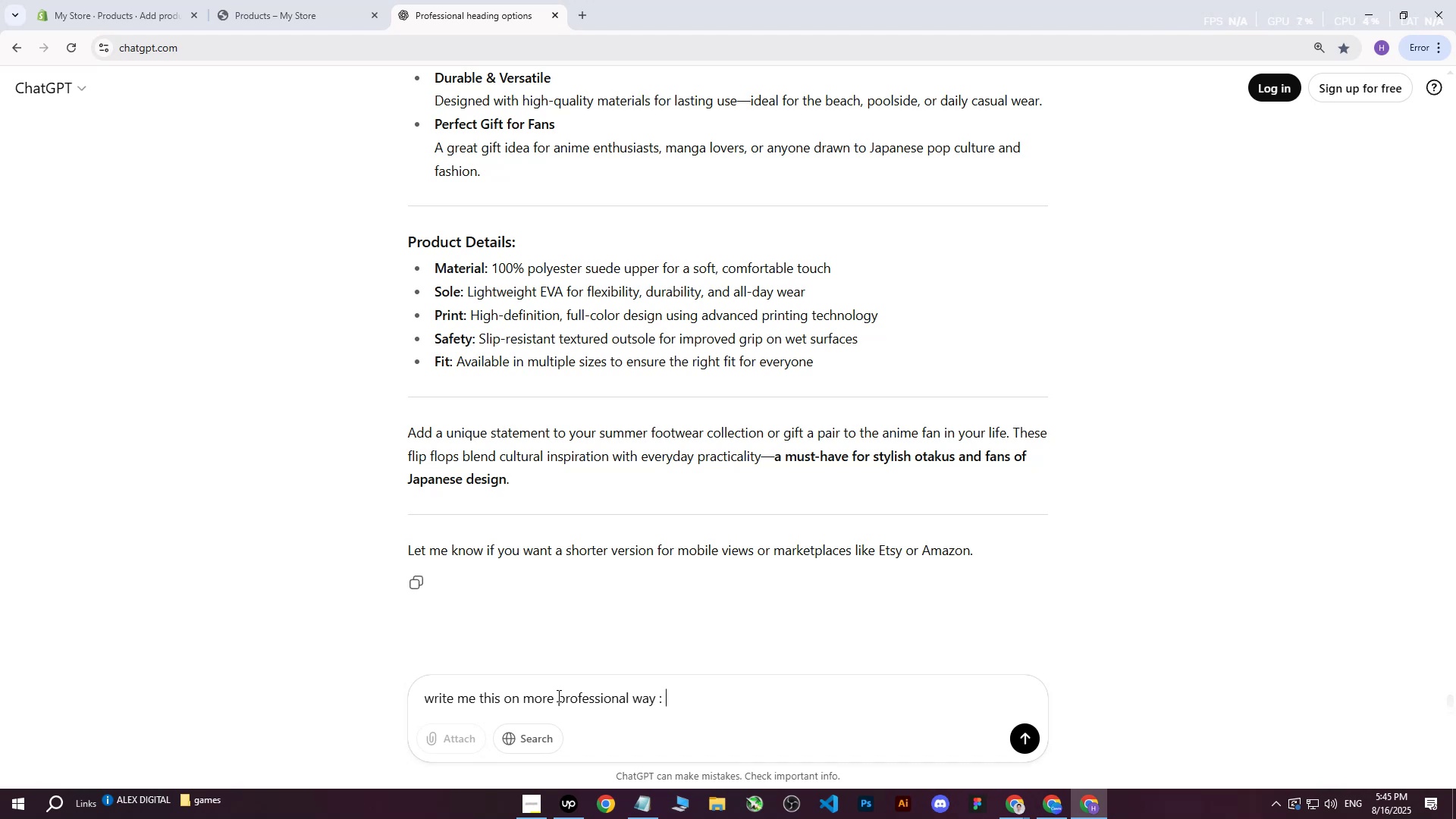 
key(Control+V)
 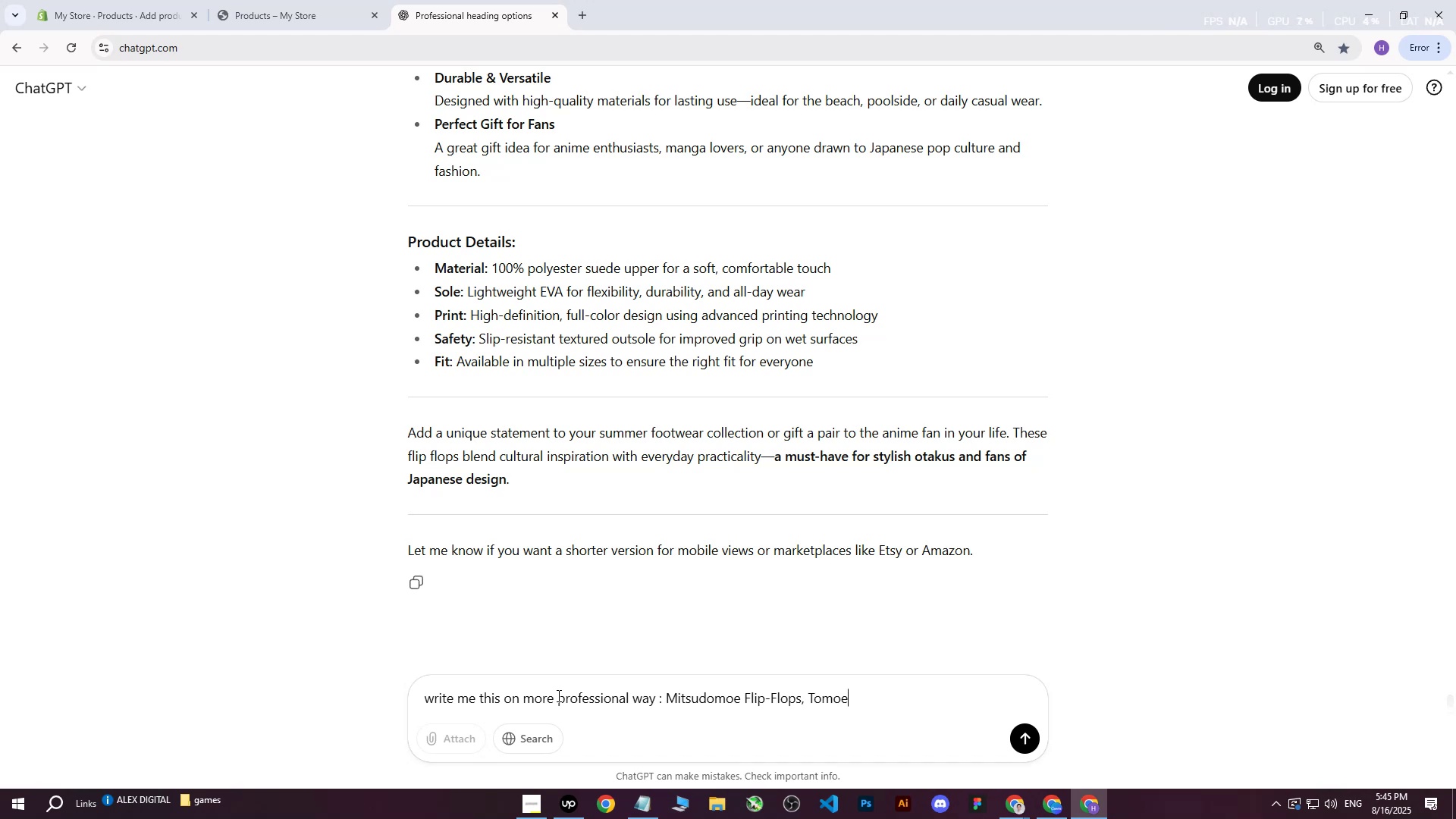 
key(Enter)
 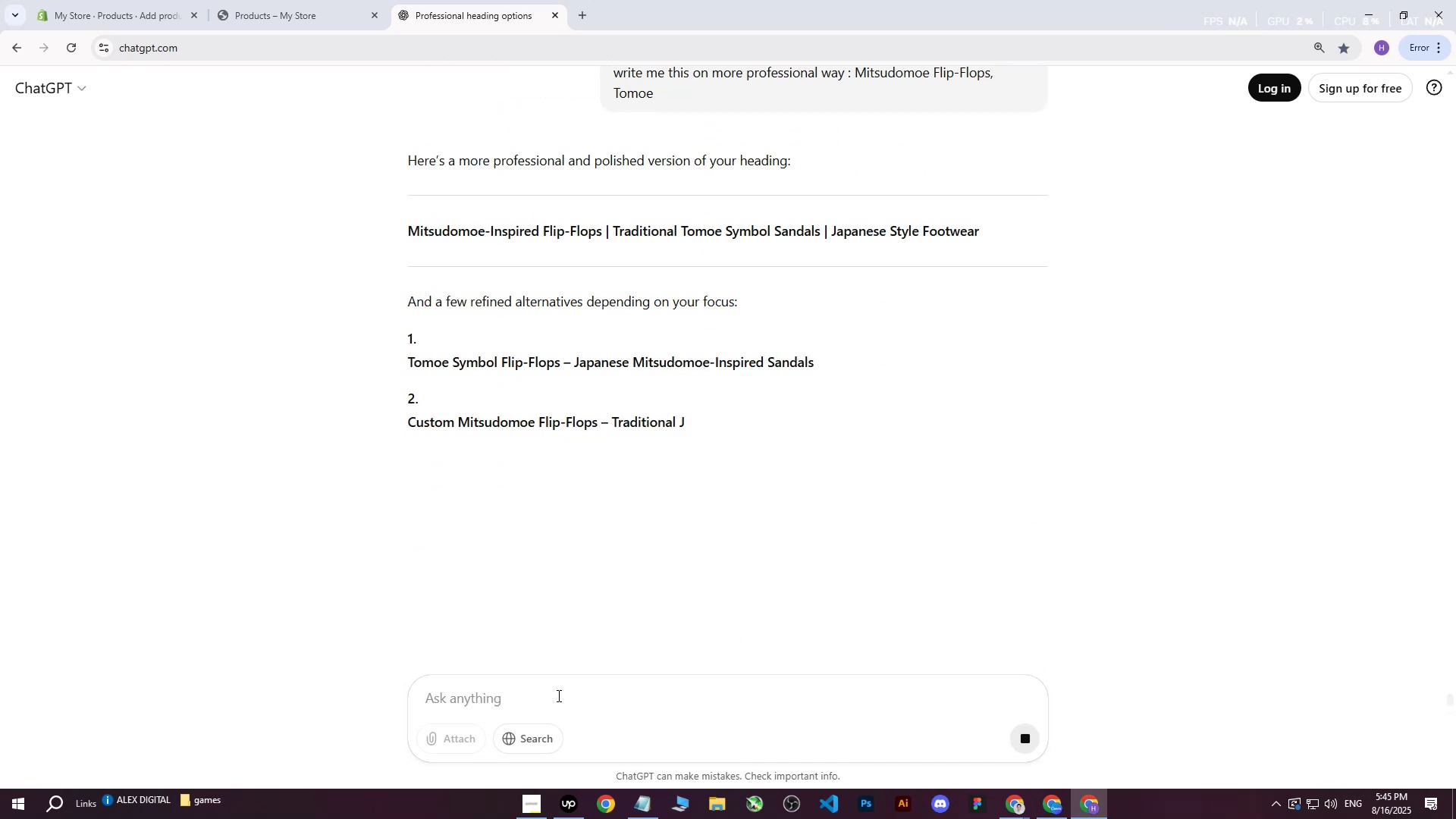 
wait(8.98)
 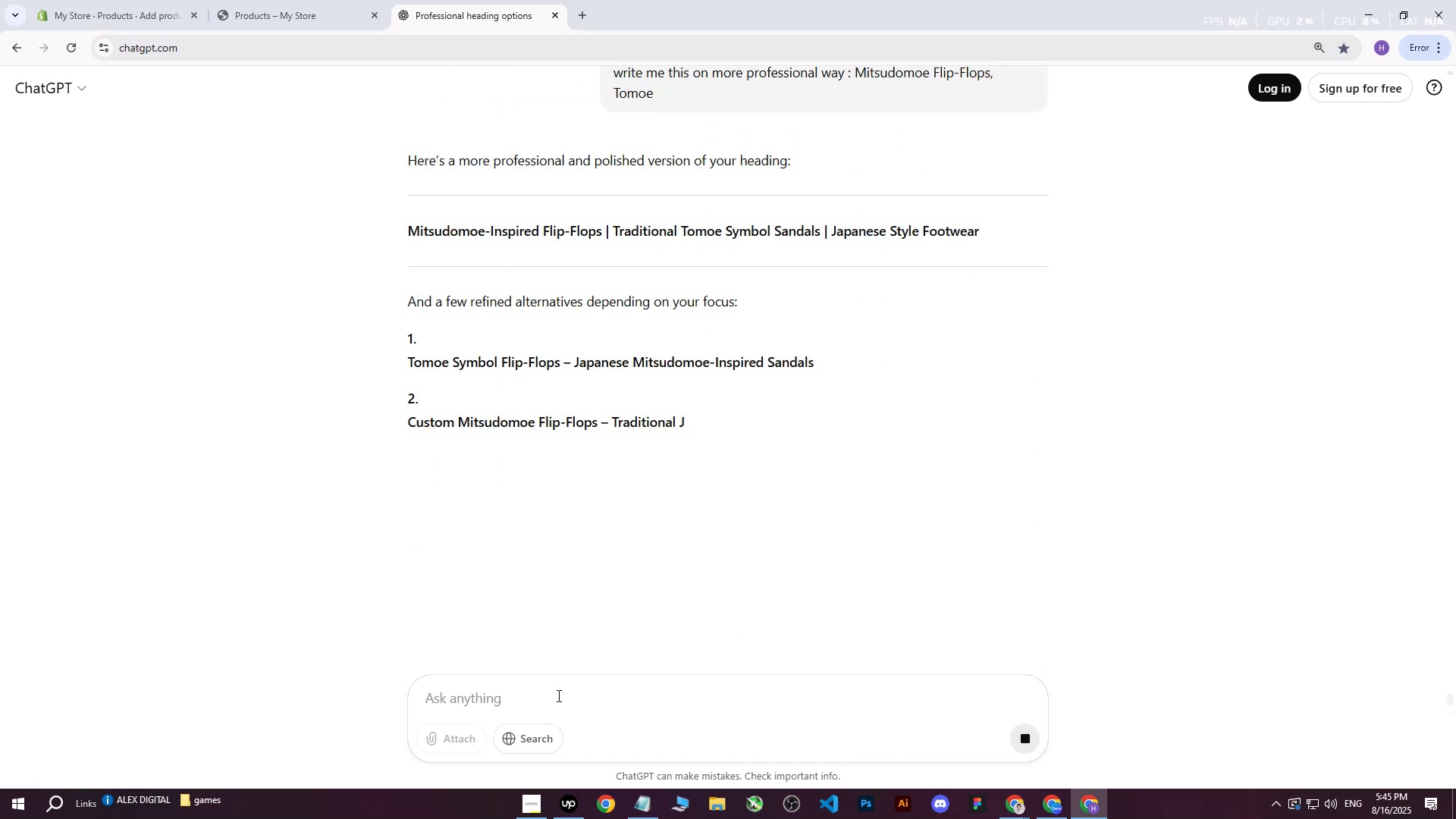 
left_click_drag(start_coordinate=[407, 361], to_coordinate=[881, 363])
 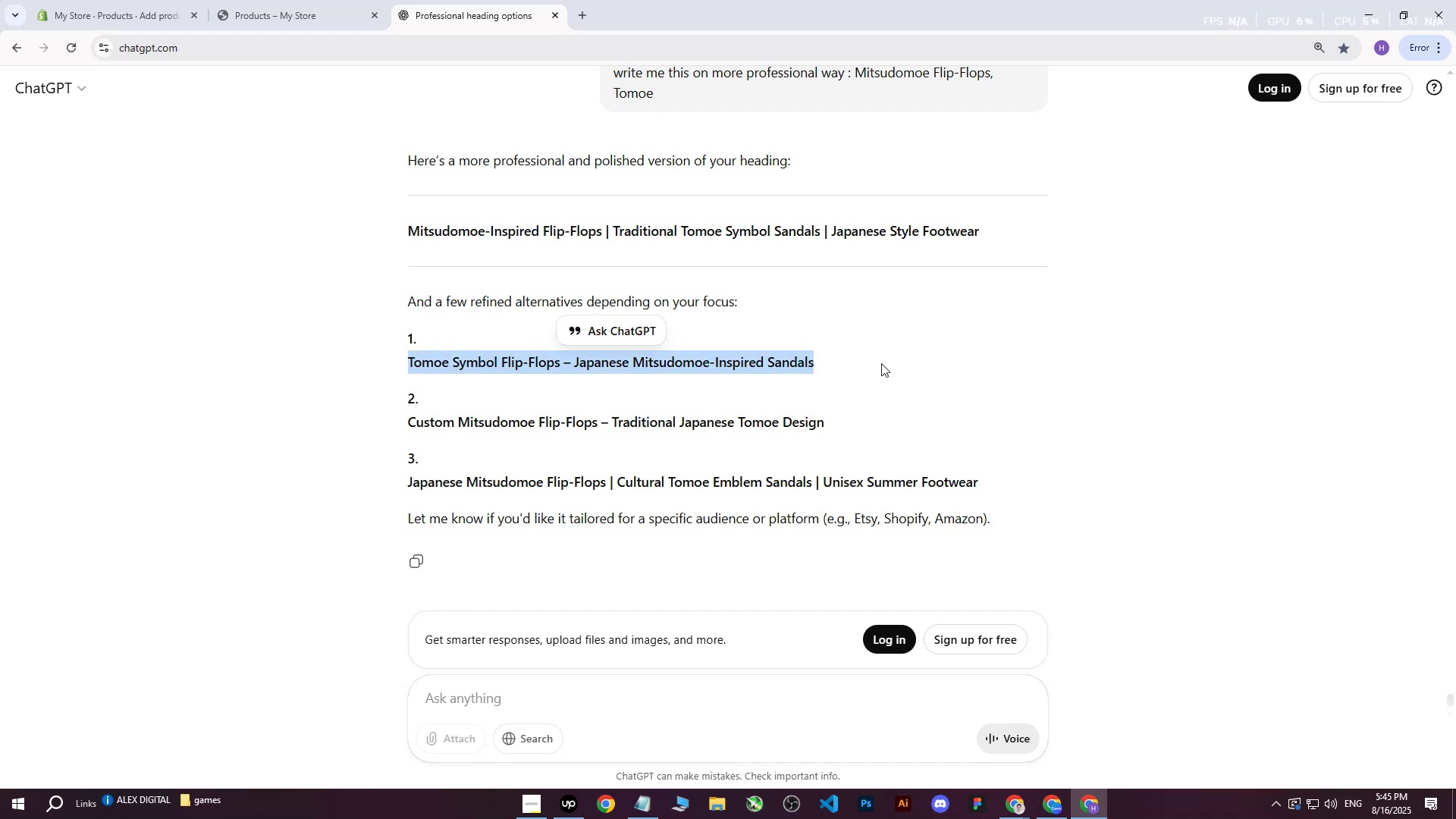 
key(Control+ControlLeft)
 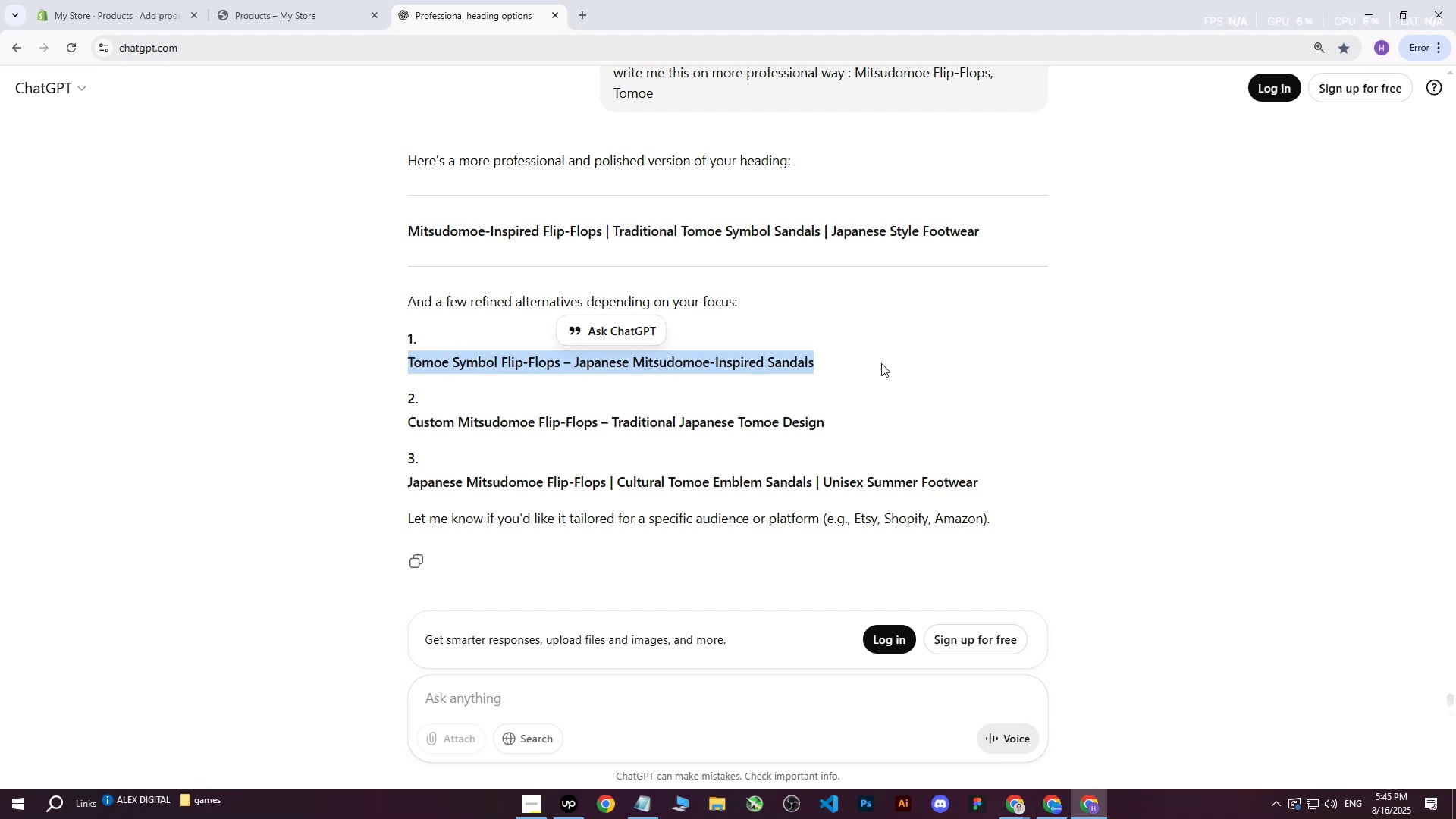 
key(Control+C)
 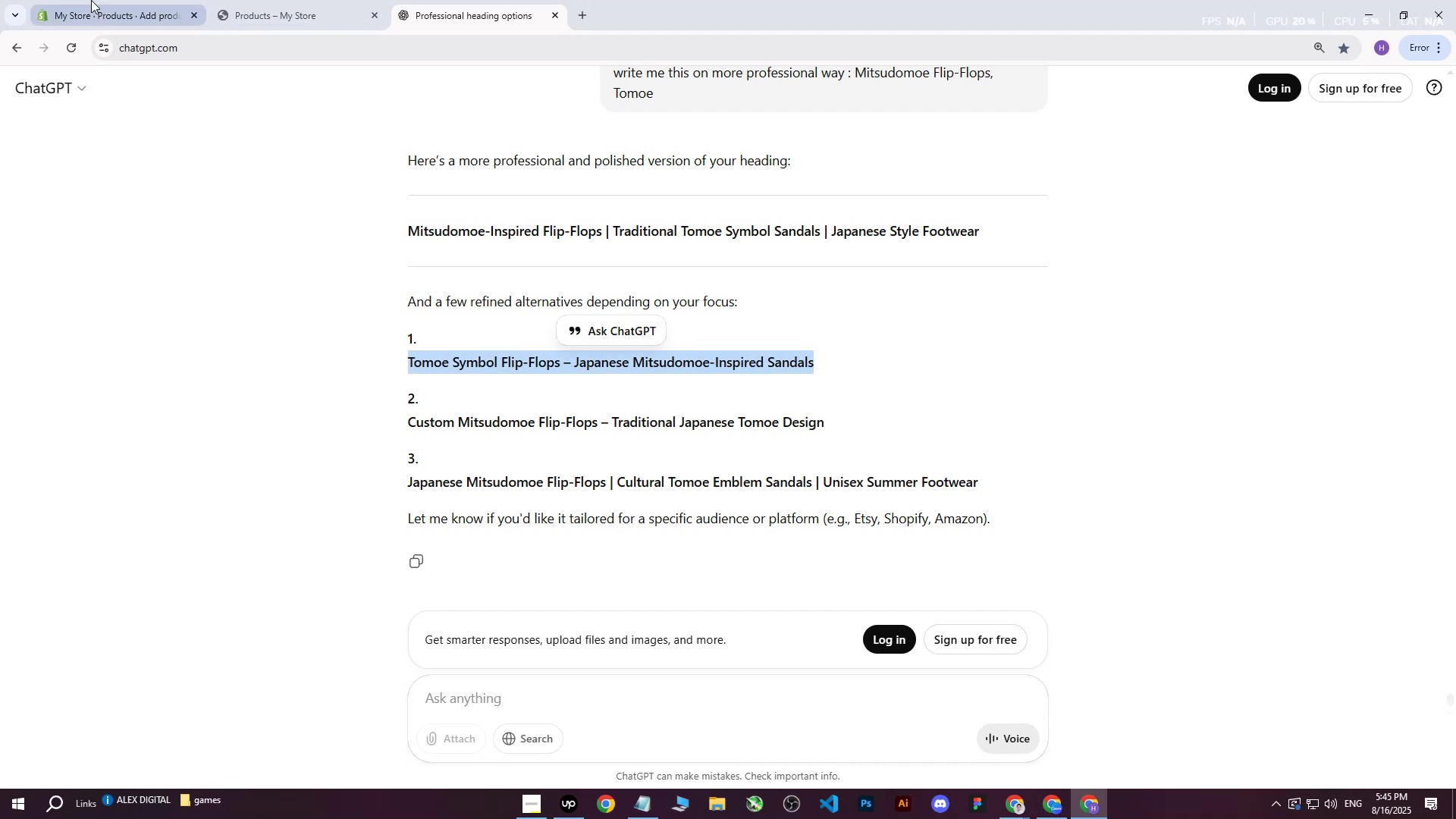 
left_click([83, 0])
 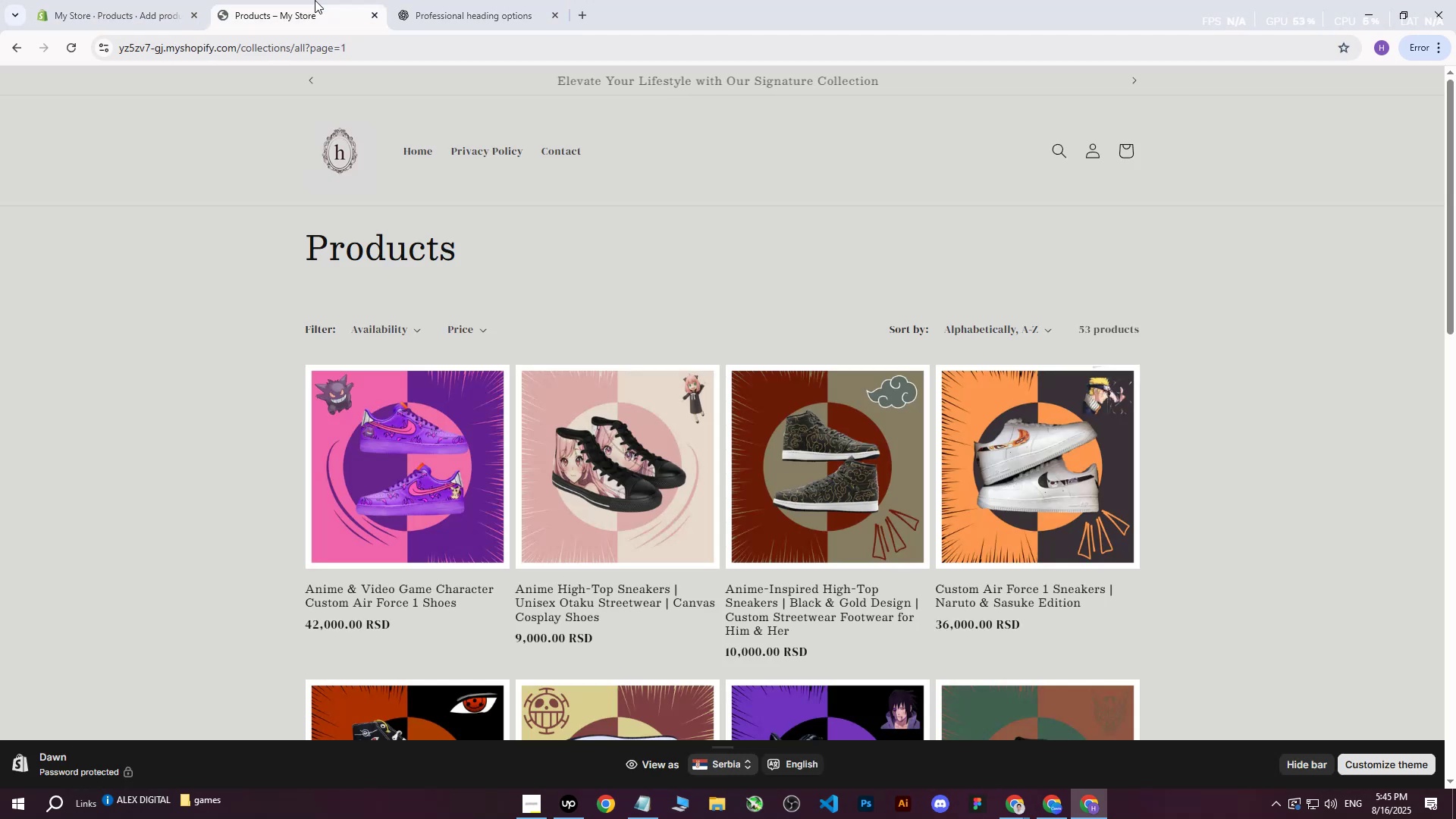 
double_click([431, 0])
 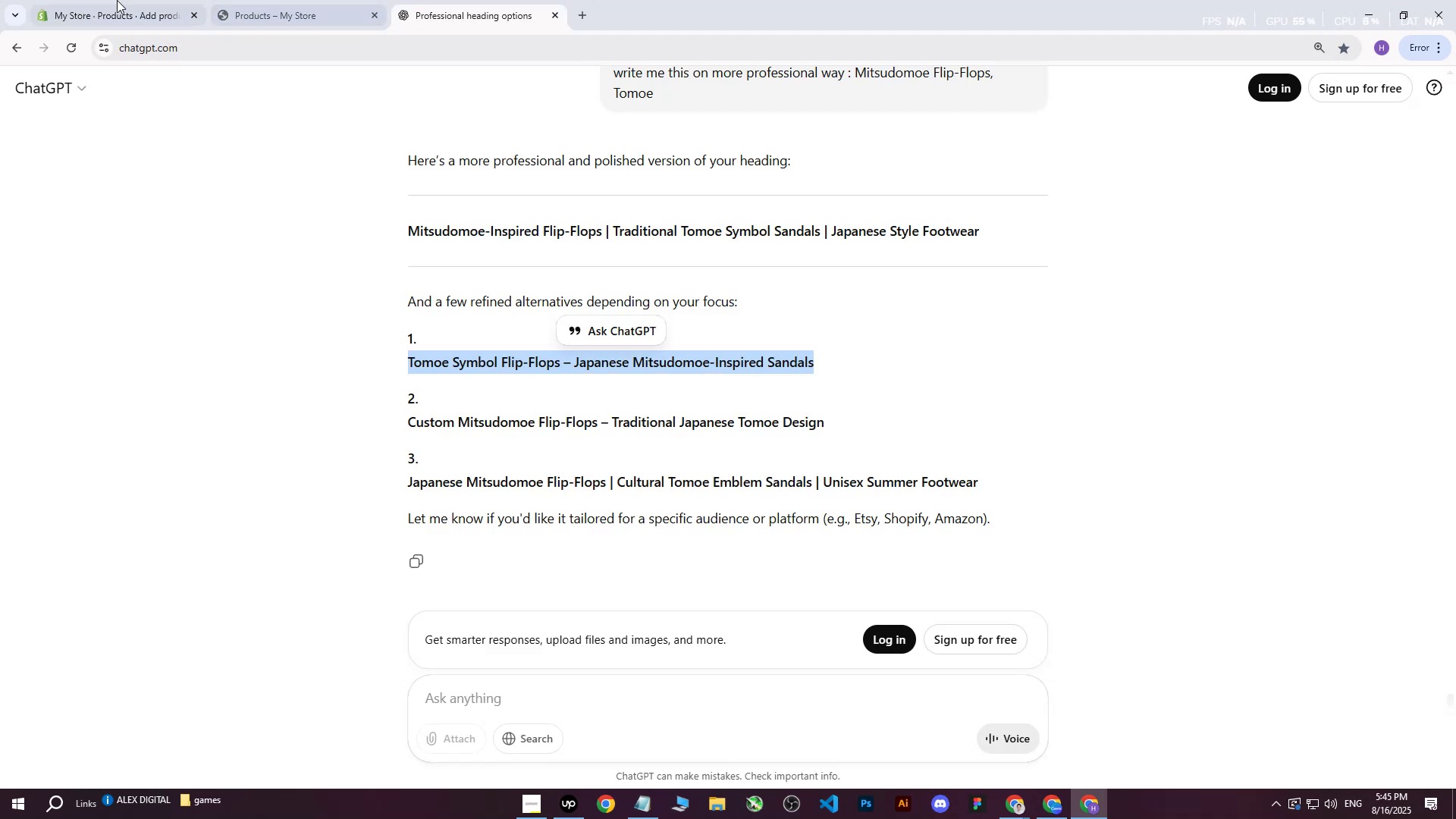 
triple_click([92, 0])
 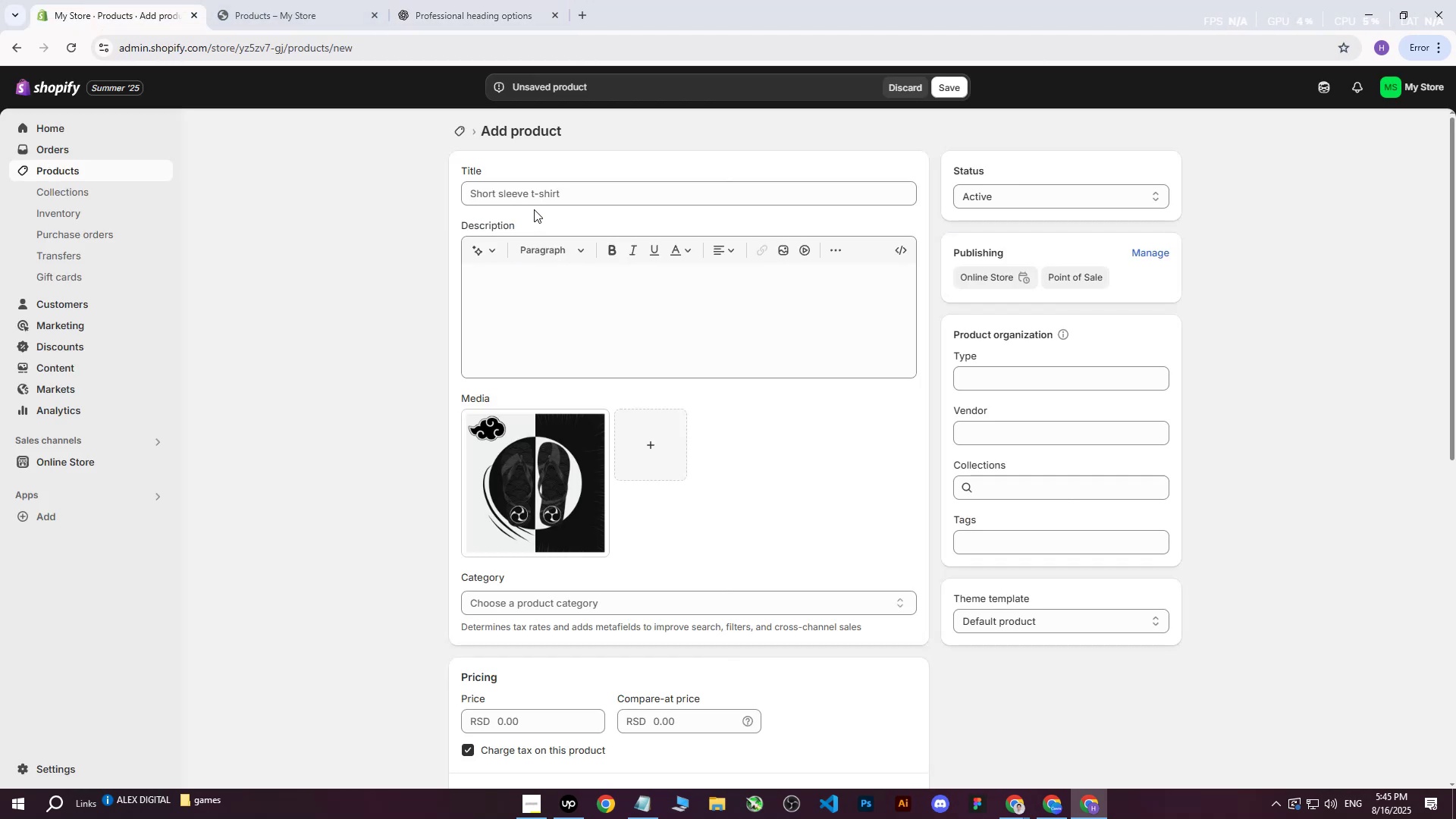 
left_click([544, 197])
 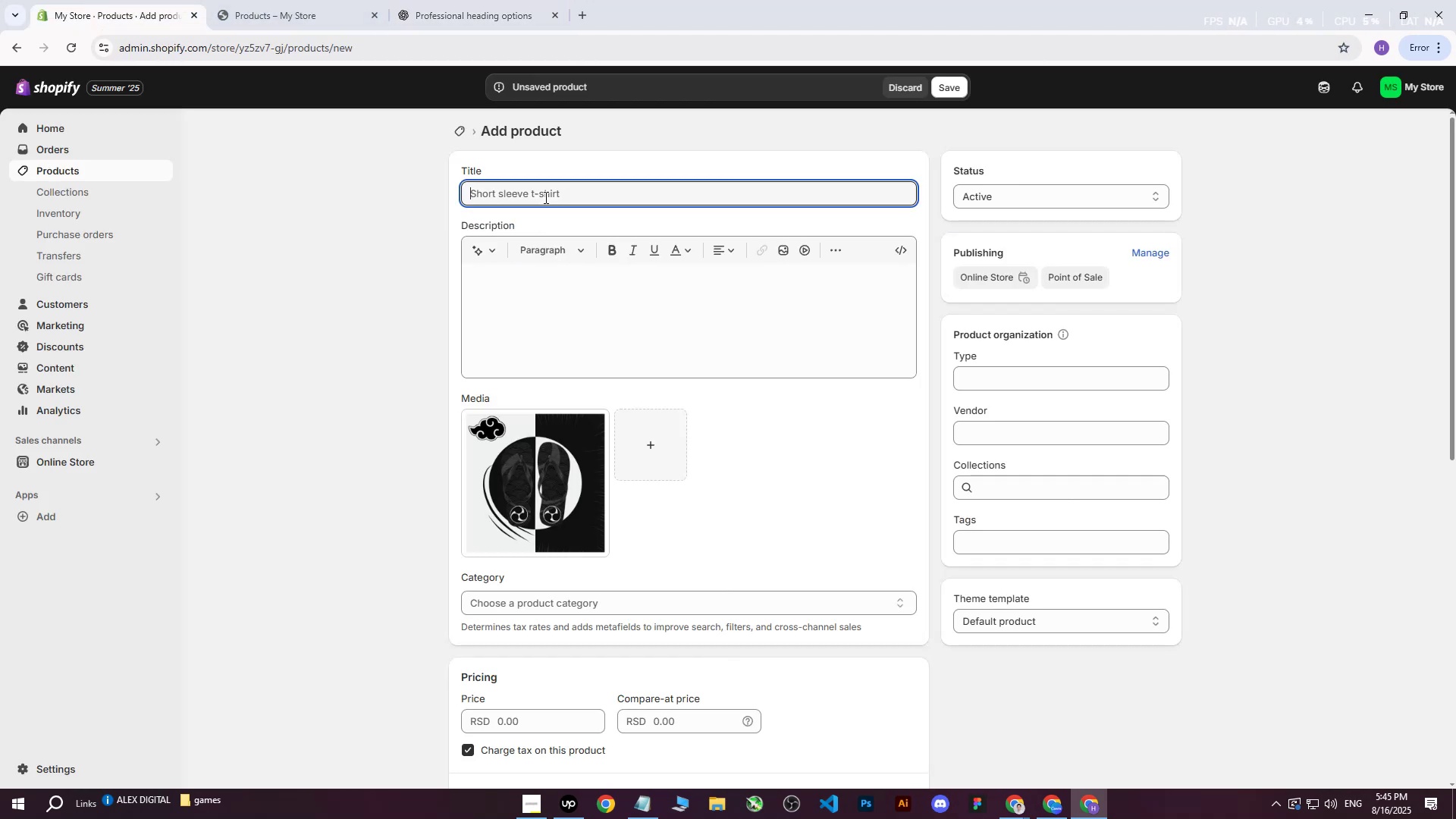 
key(Control+ControlLeft)
 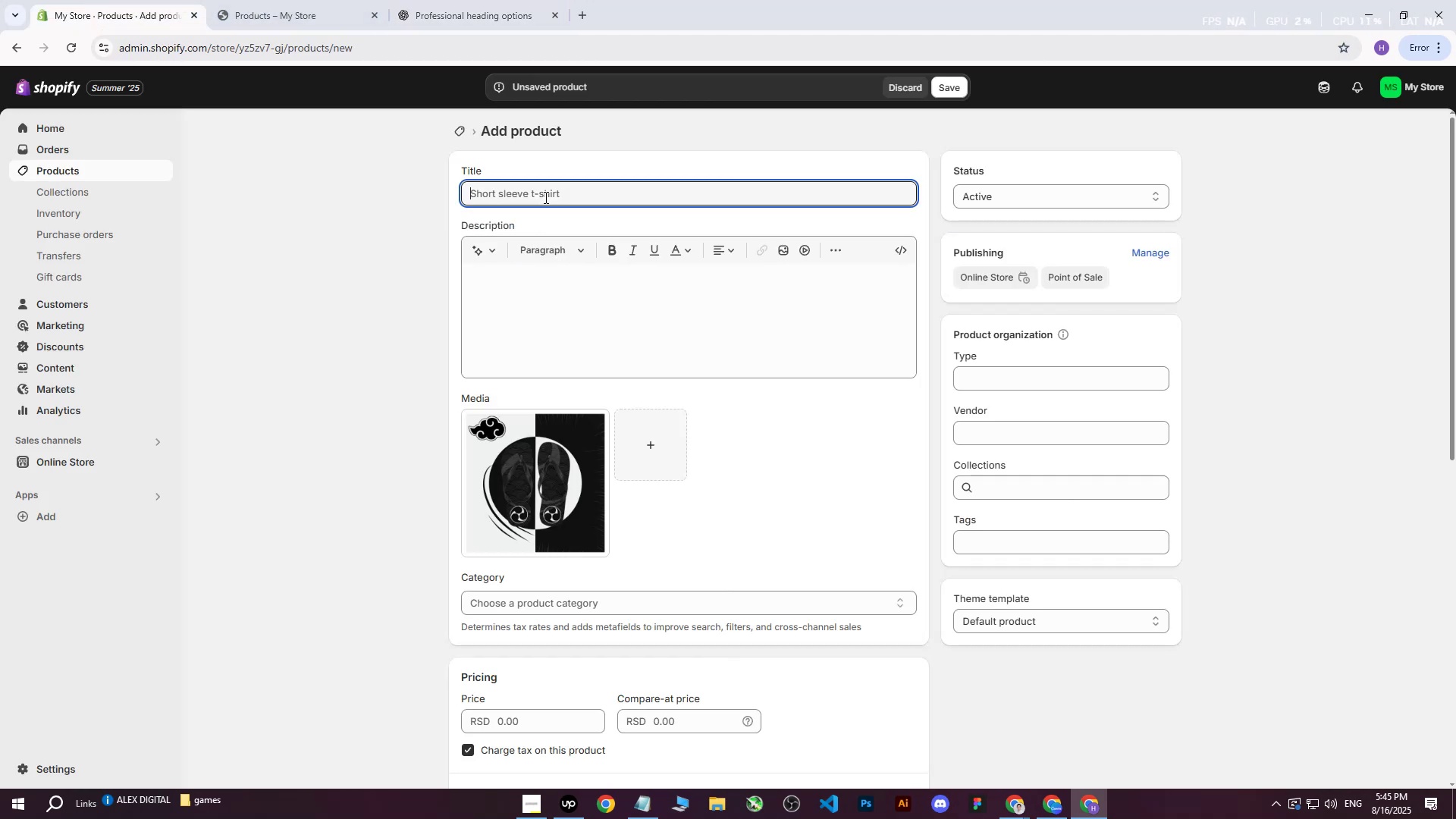 
key(Control+V)
 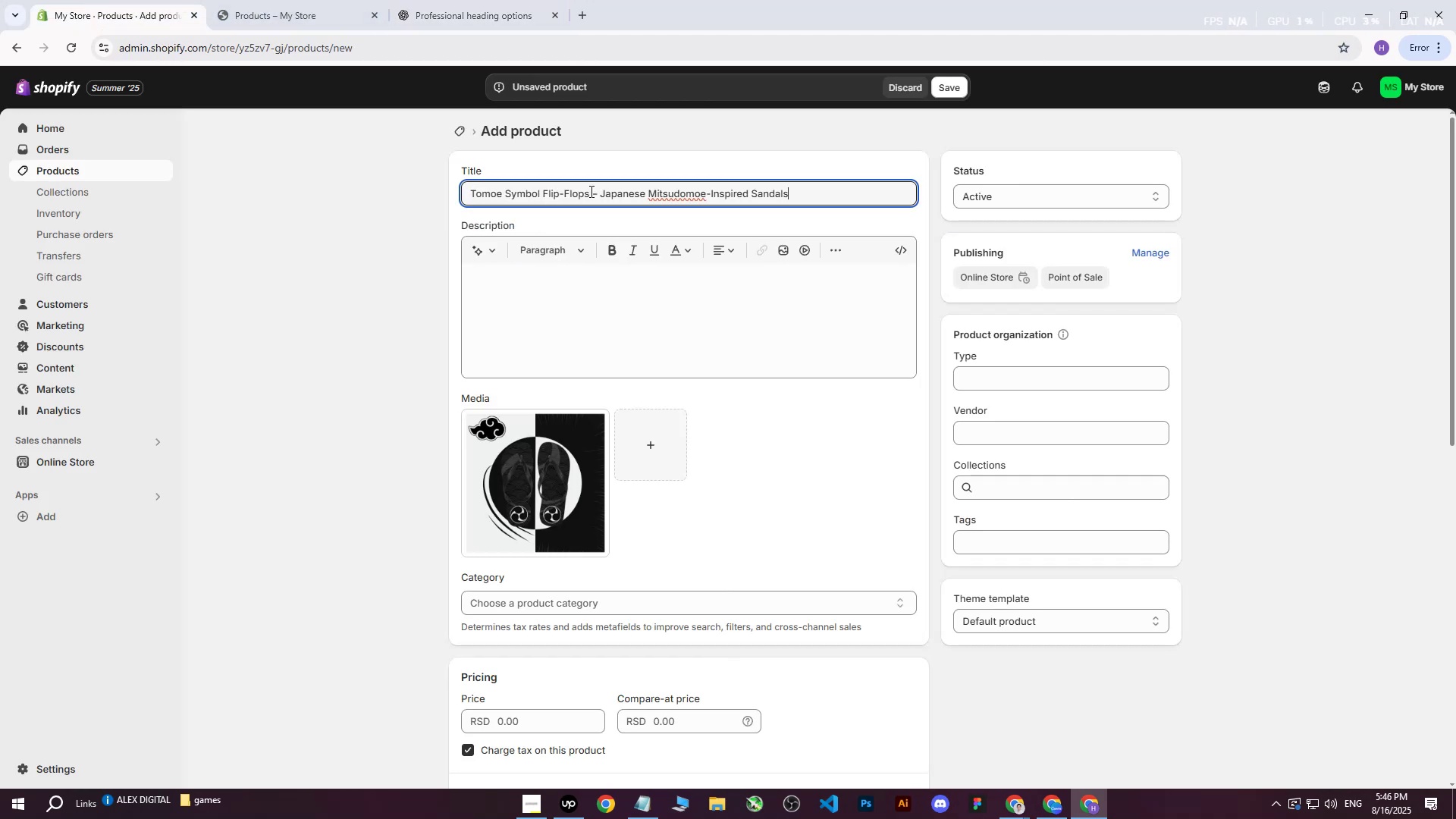 
left_click([598, 194])
 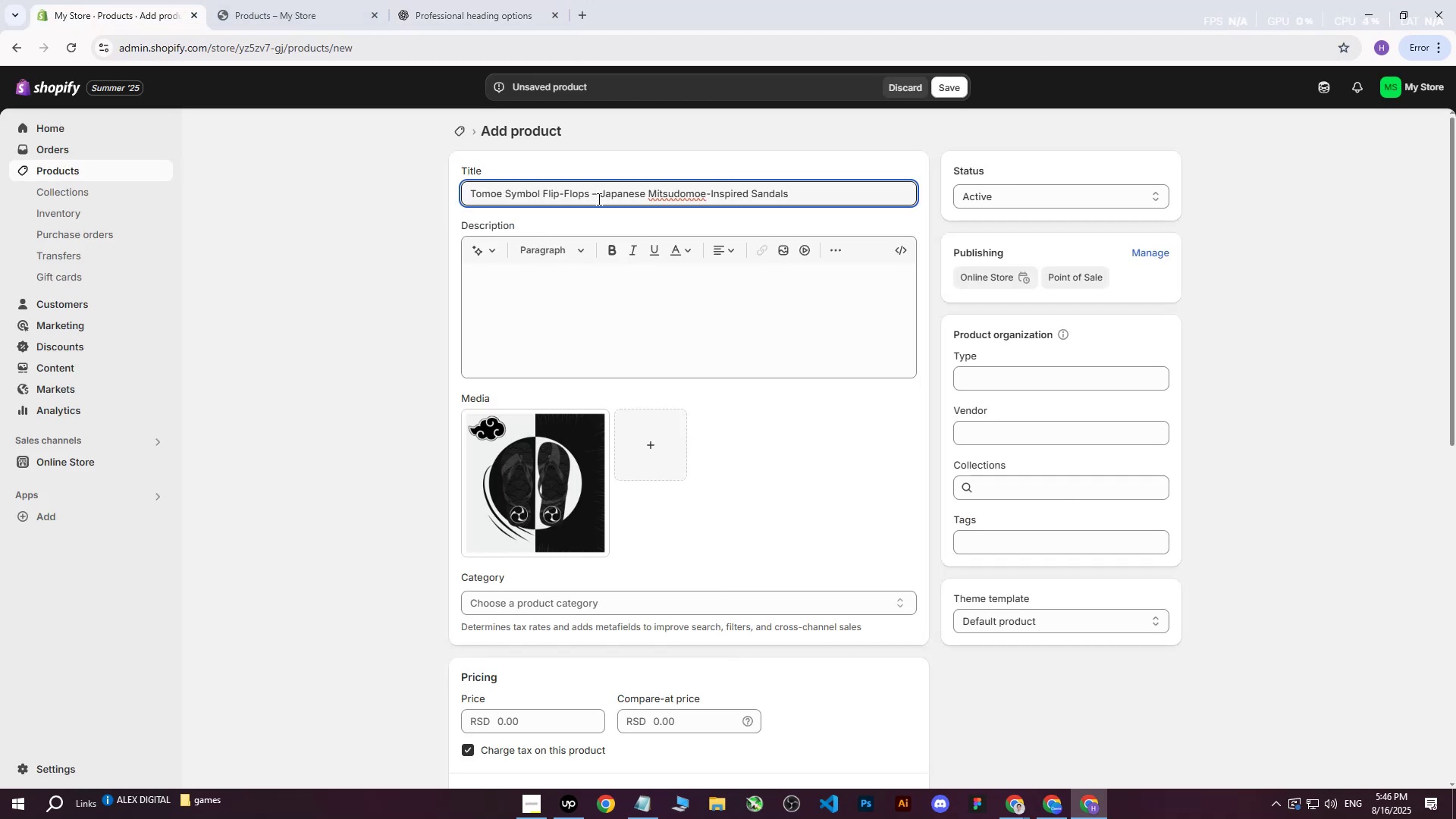 
key(Backspace)
 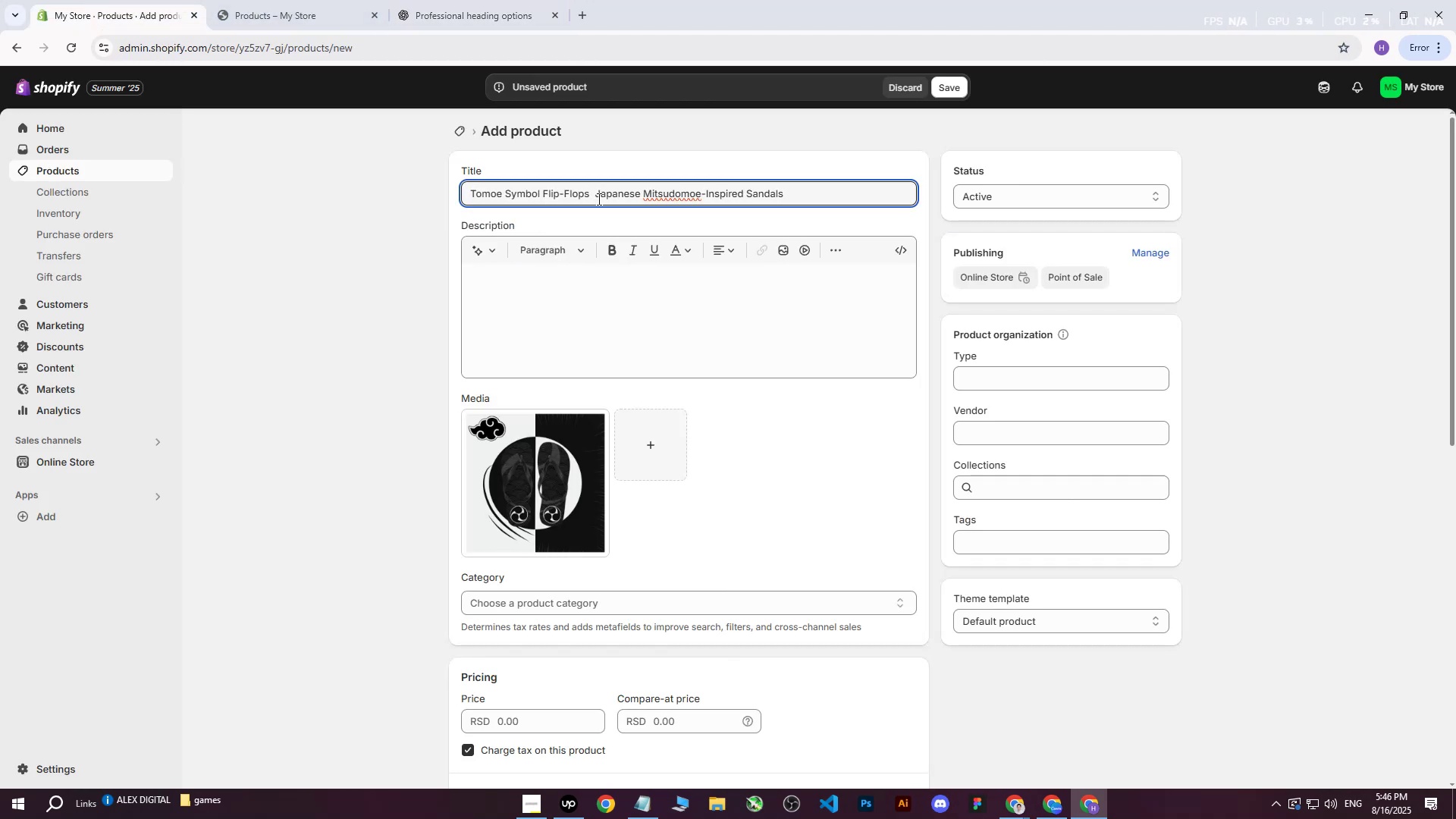 
key(Shift+Backslash)
 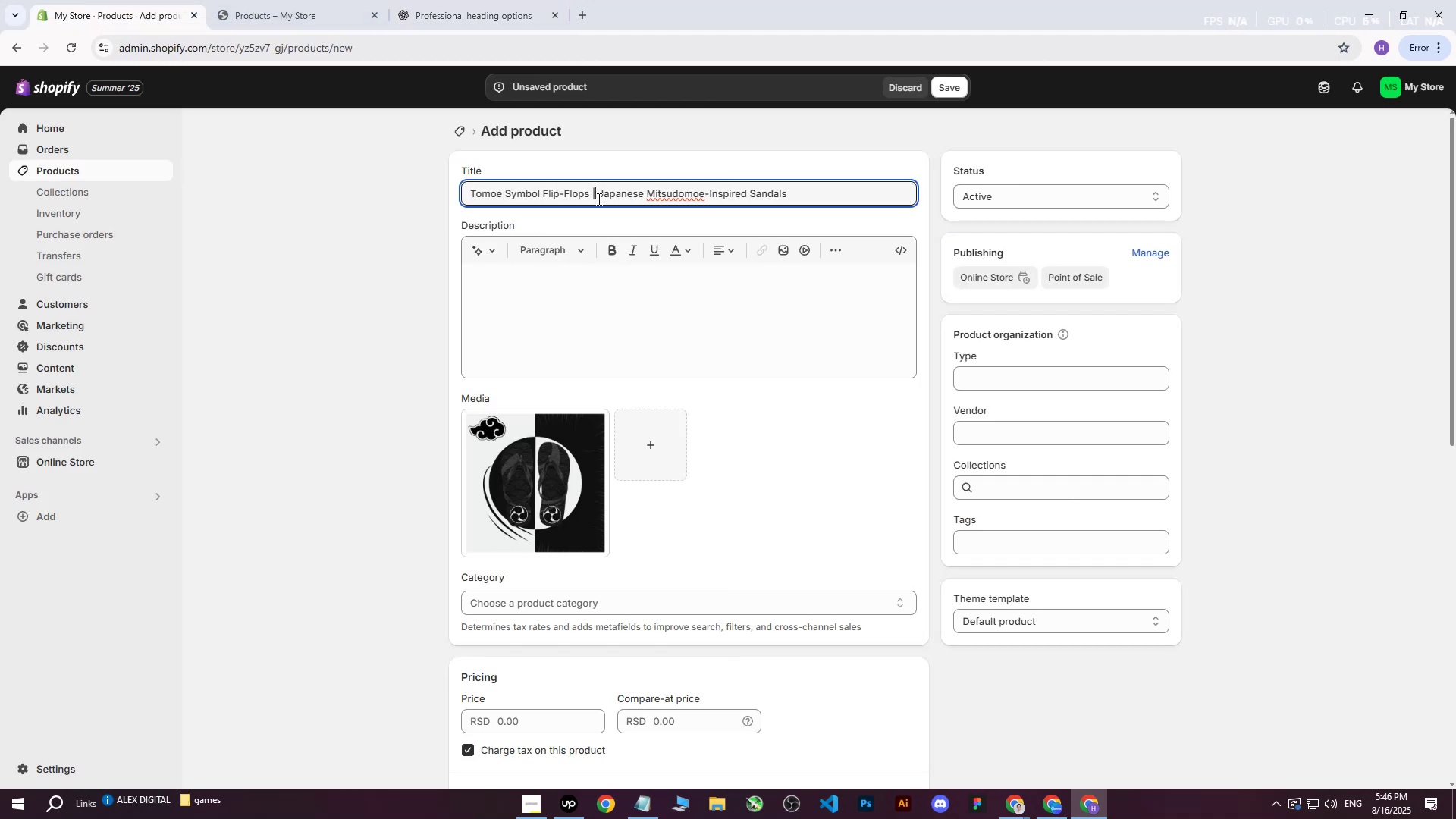 
key(Space)
 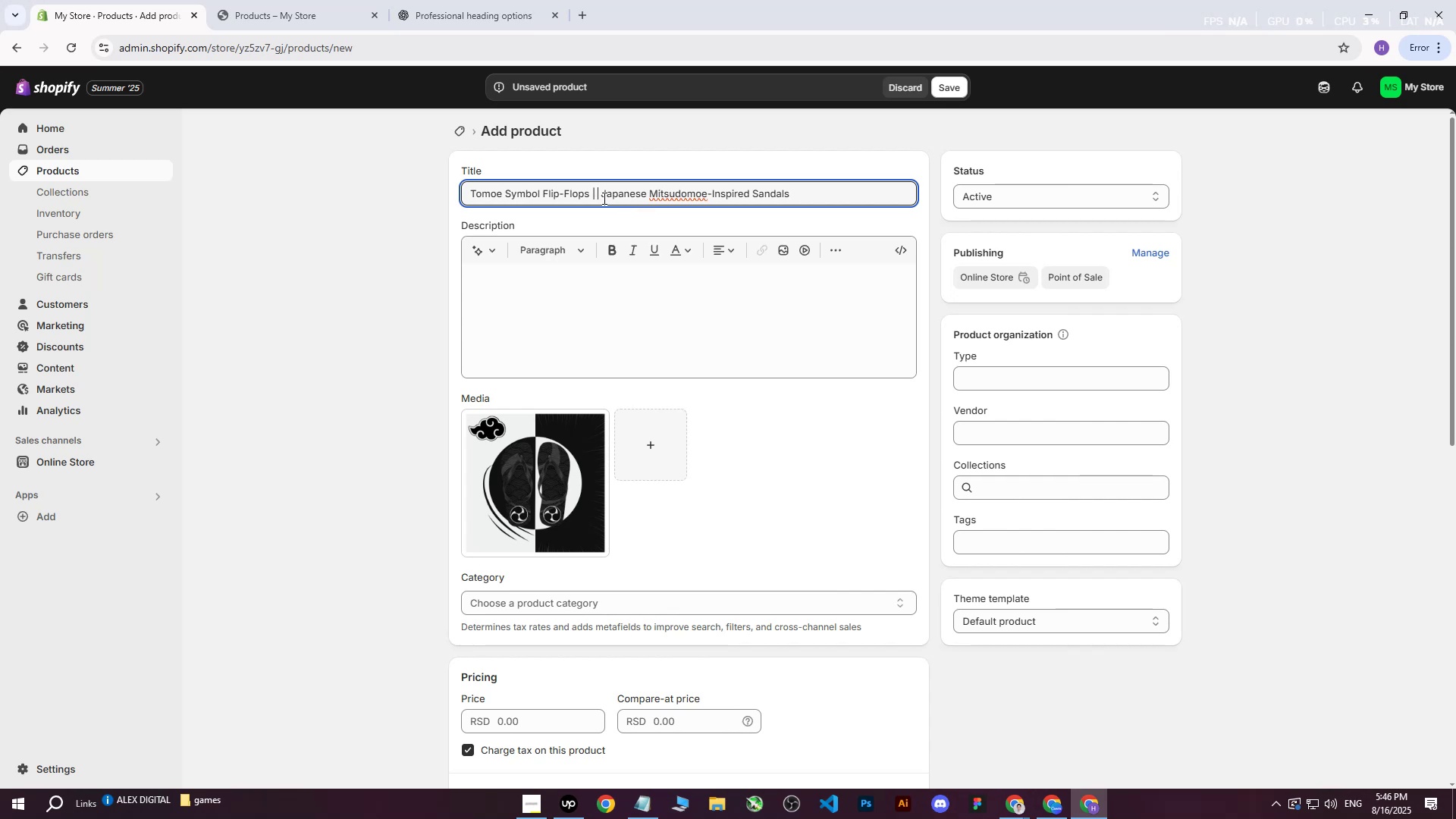 
left_click([601, 194])
 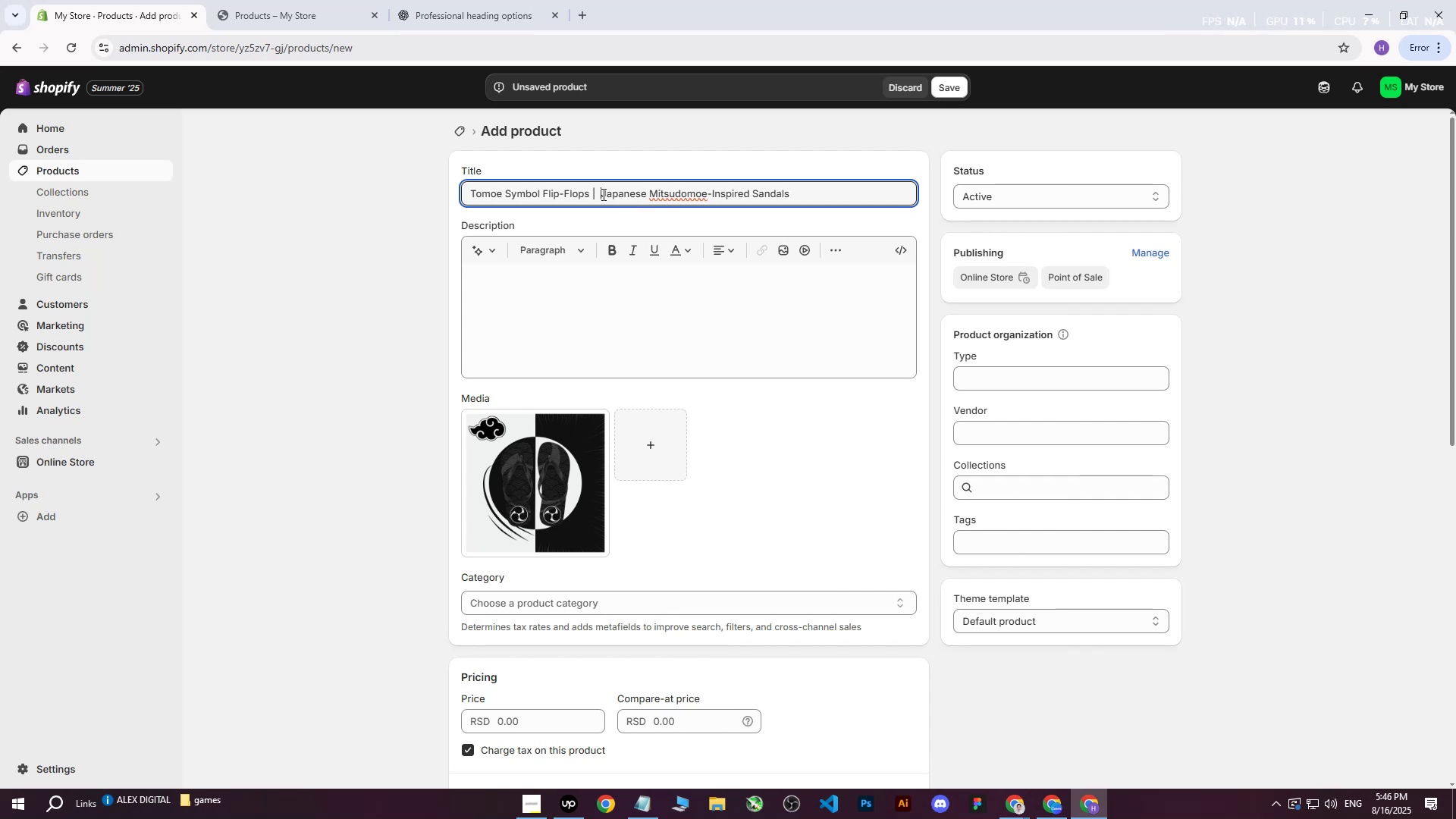 
key(Backspace)
 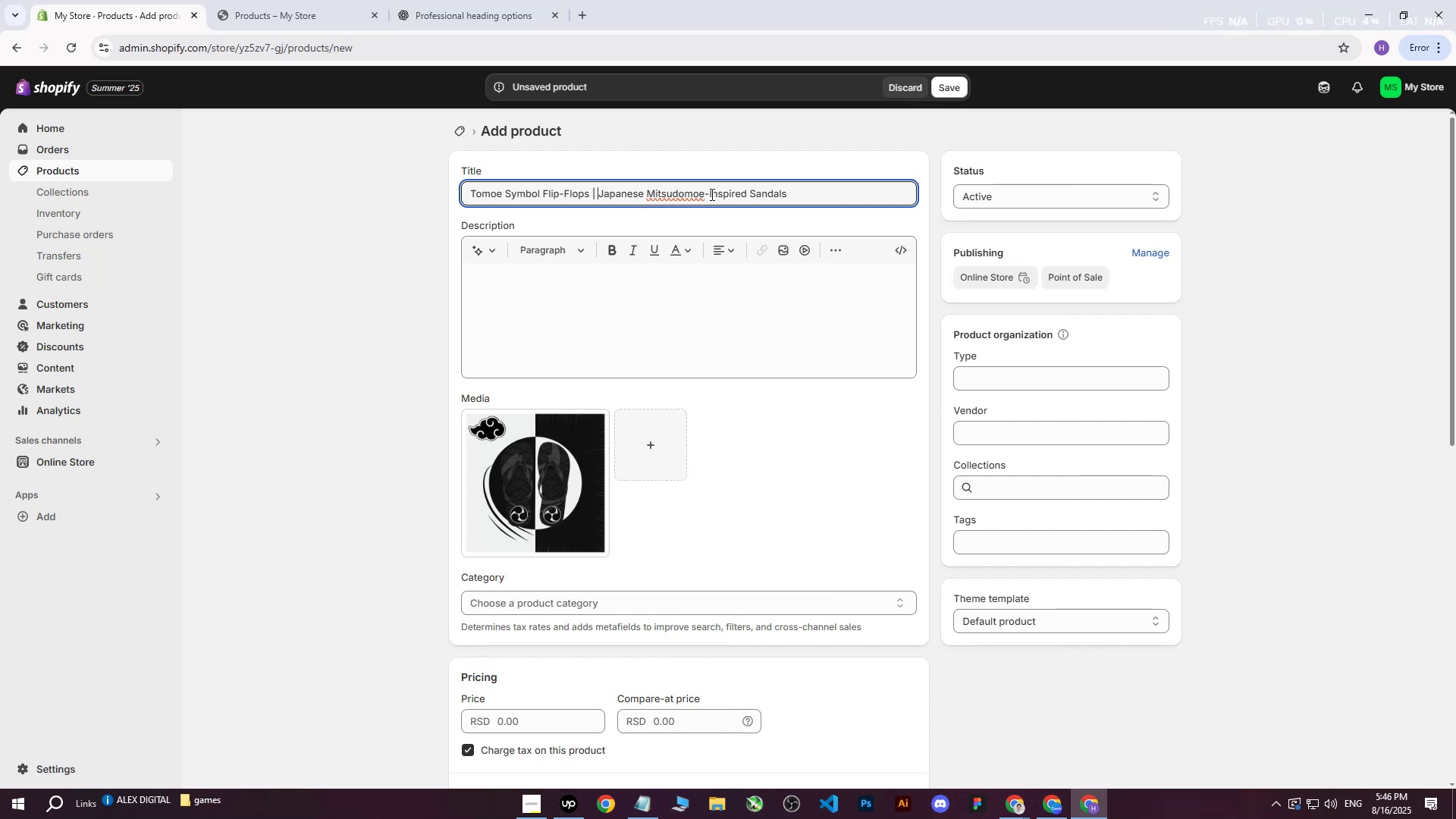 
left_click([708, 194])
 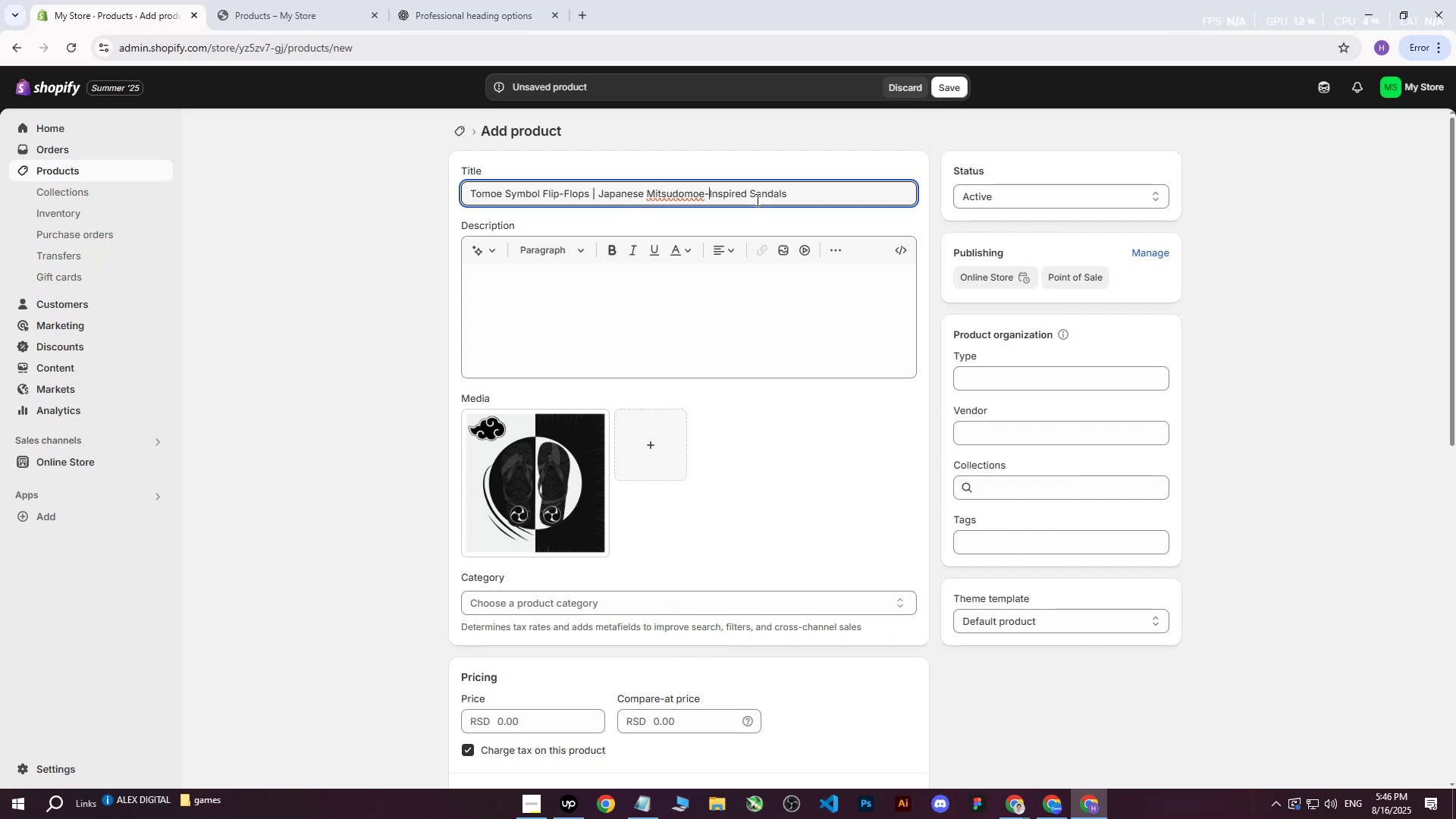 
key(Backspace)
 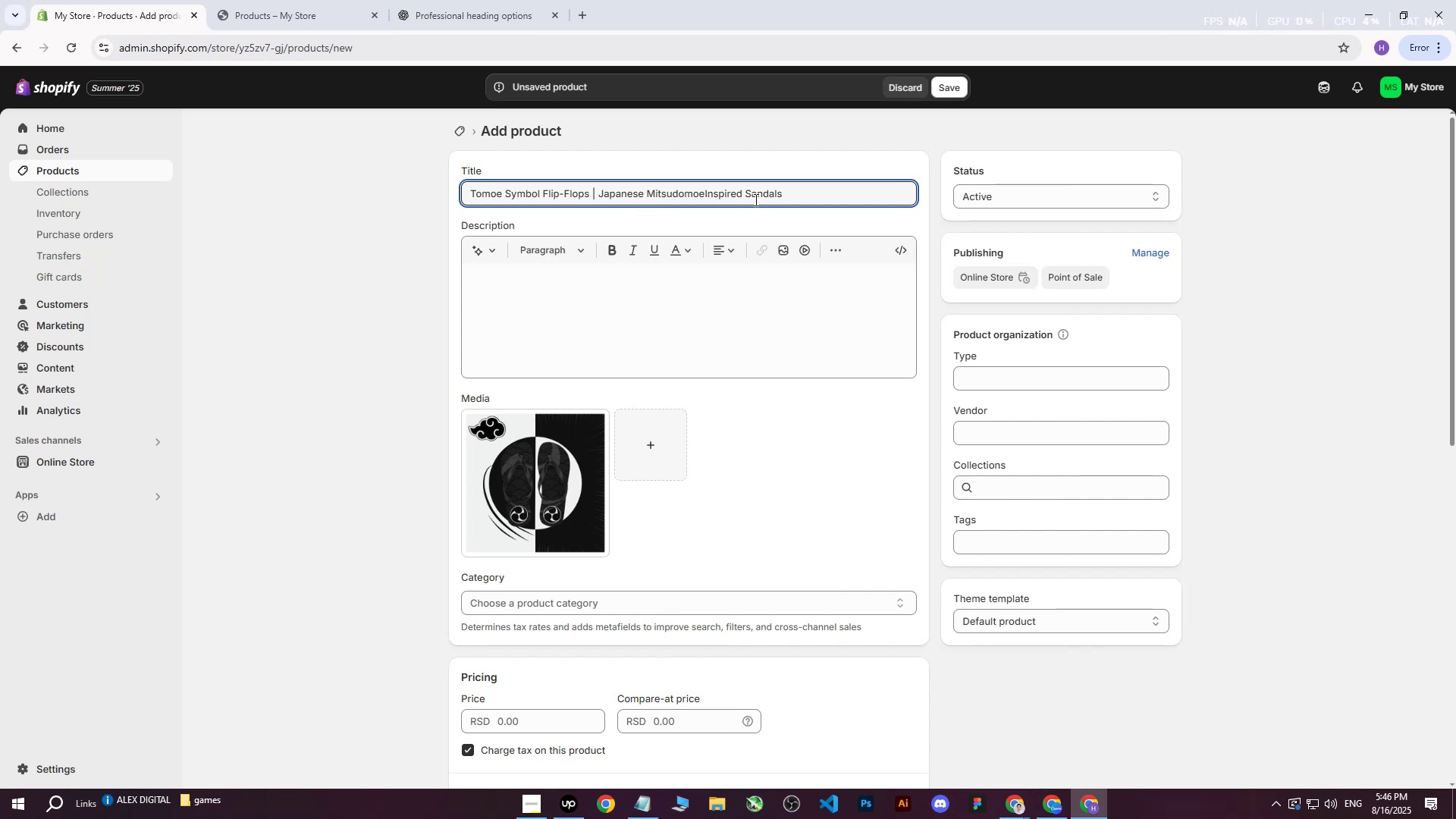 
key(Space)
 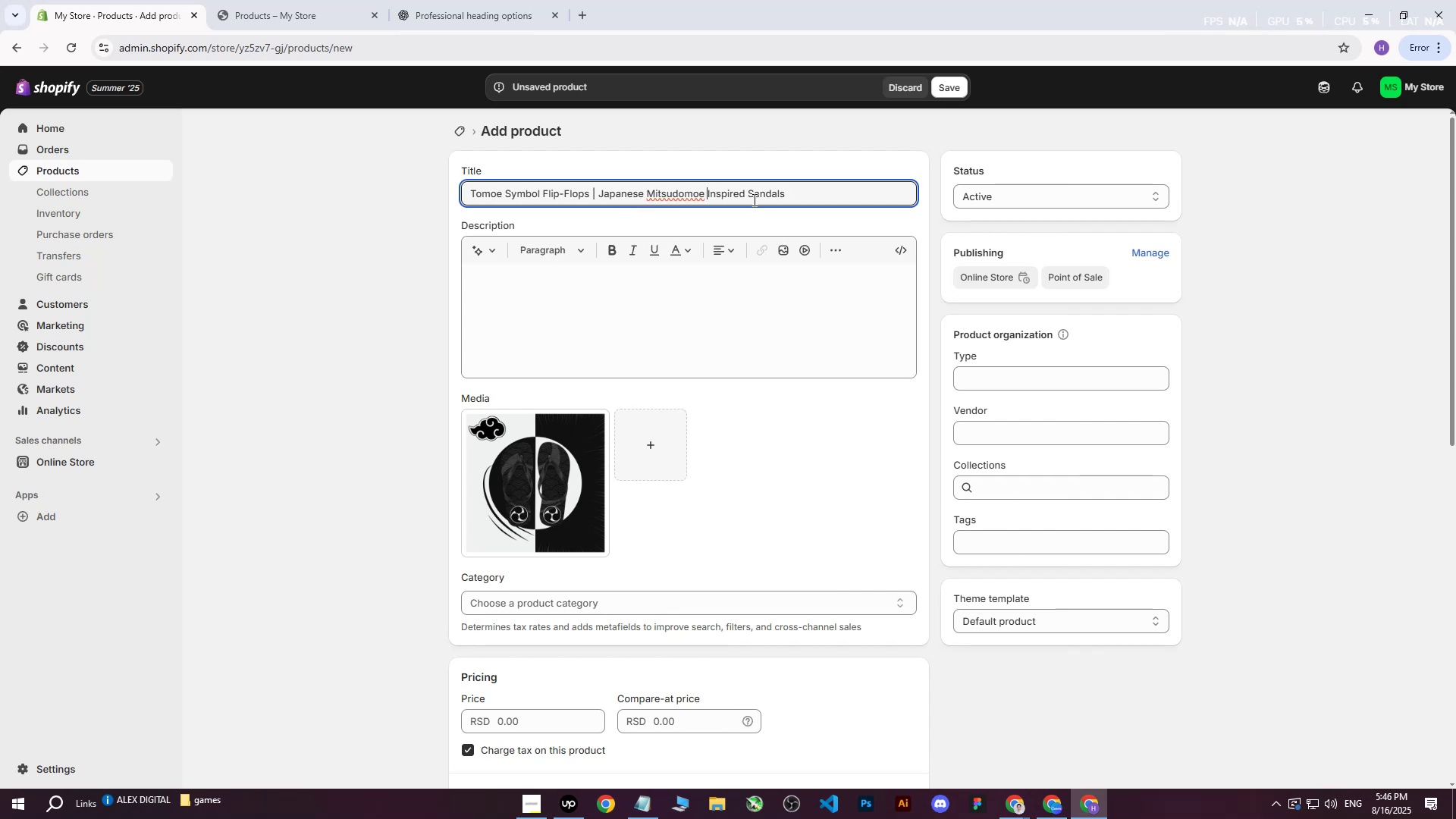 
key(Shift+Backslash)
 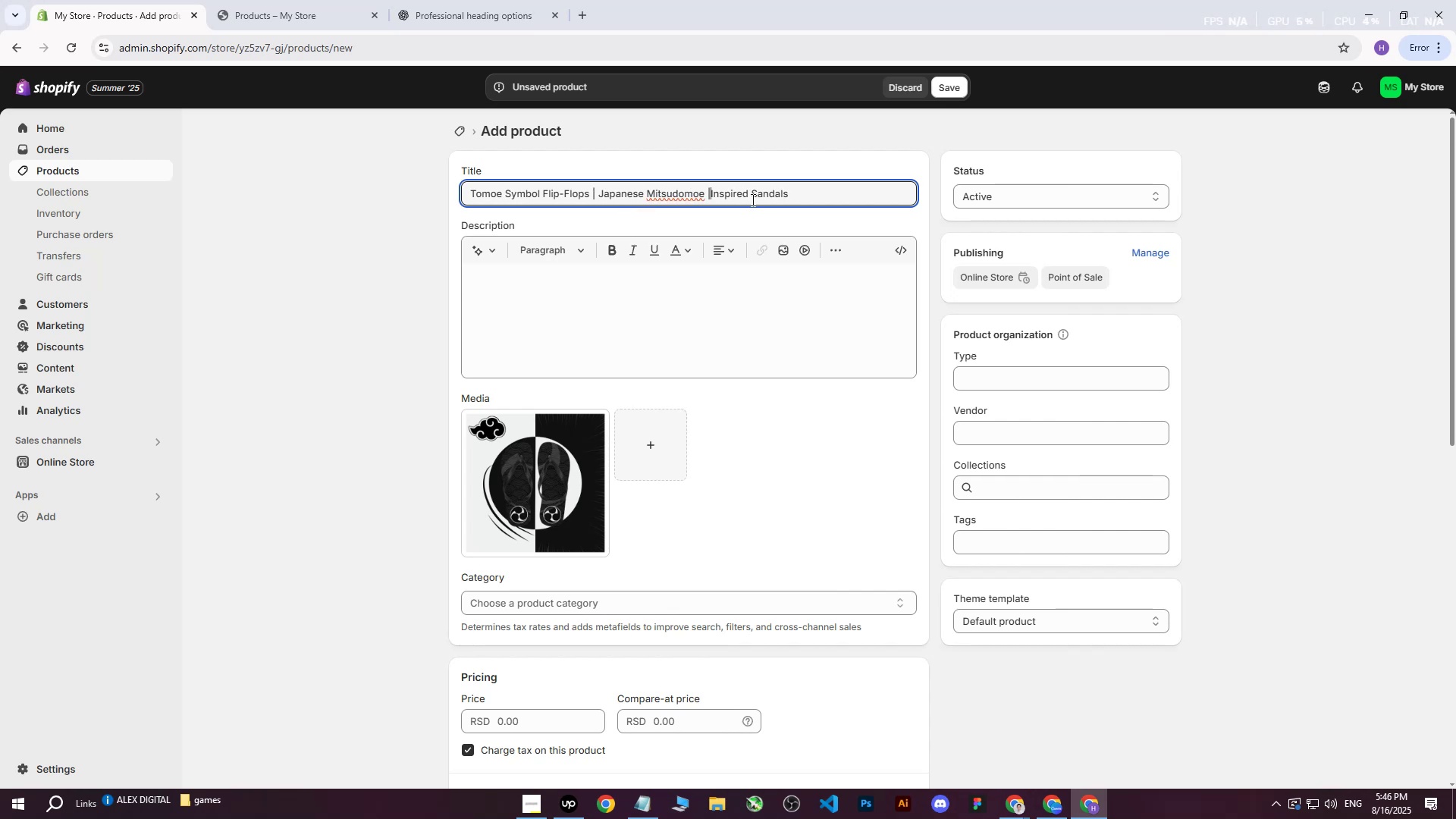 
key(Space)
 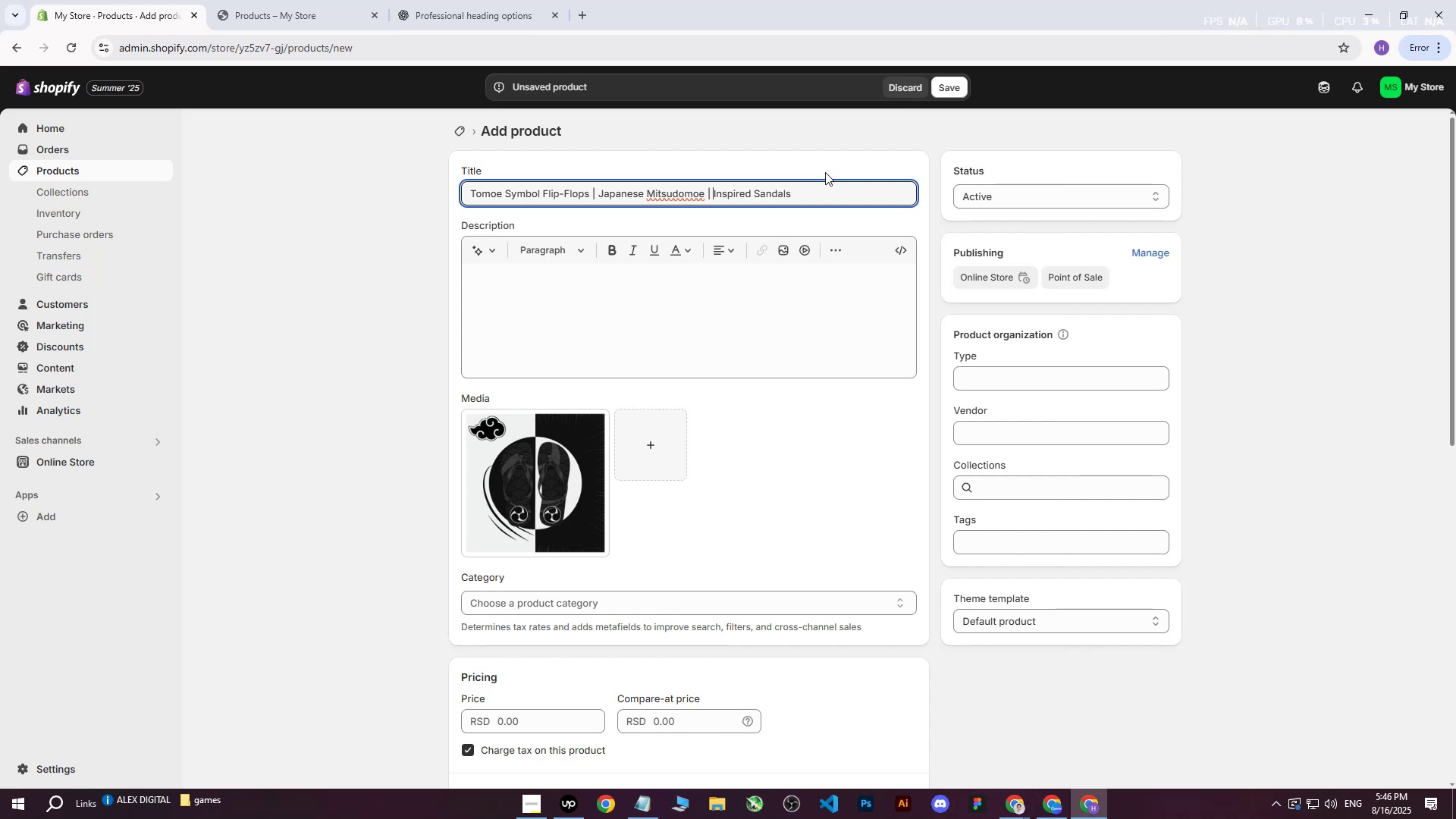 
wait(21.1)
 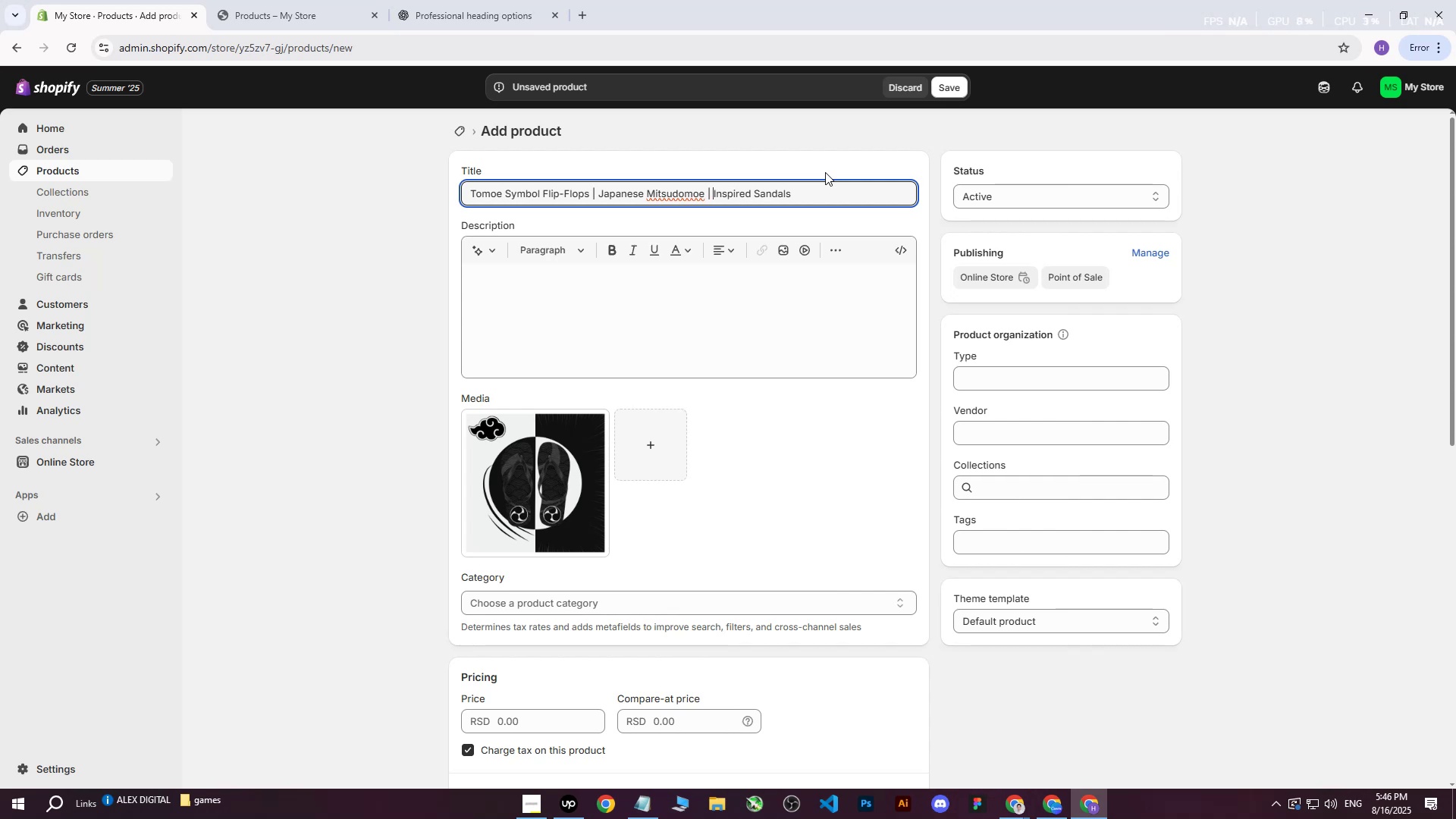 
left_click([309, 315])
 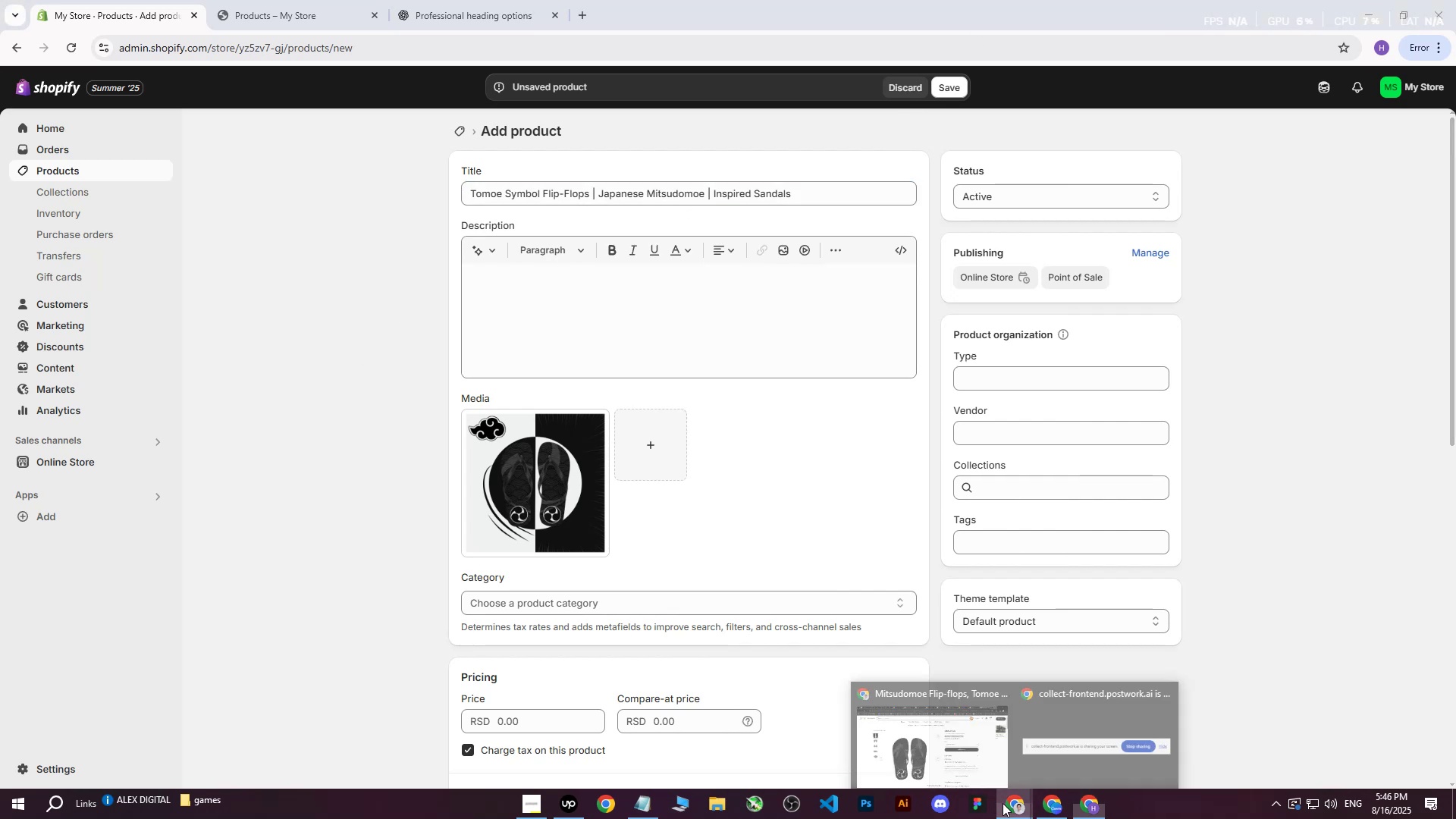 
double_click([951, 767])
 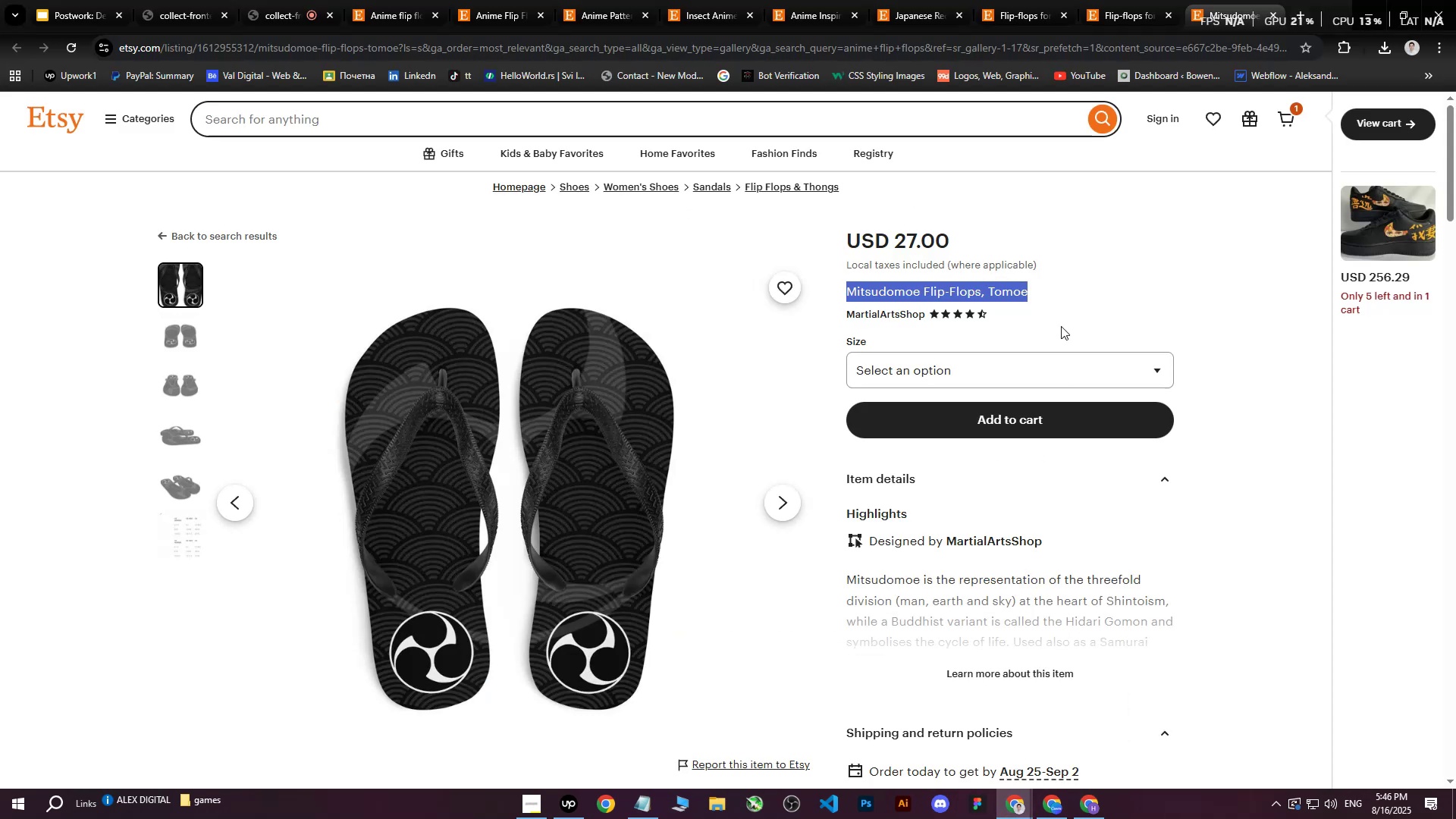 
scroll: coordinate [1068, 333], scroll_direction: down, amount: 1.0
 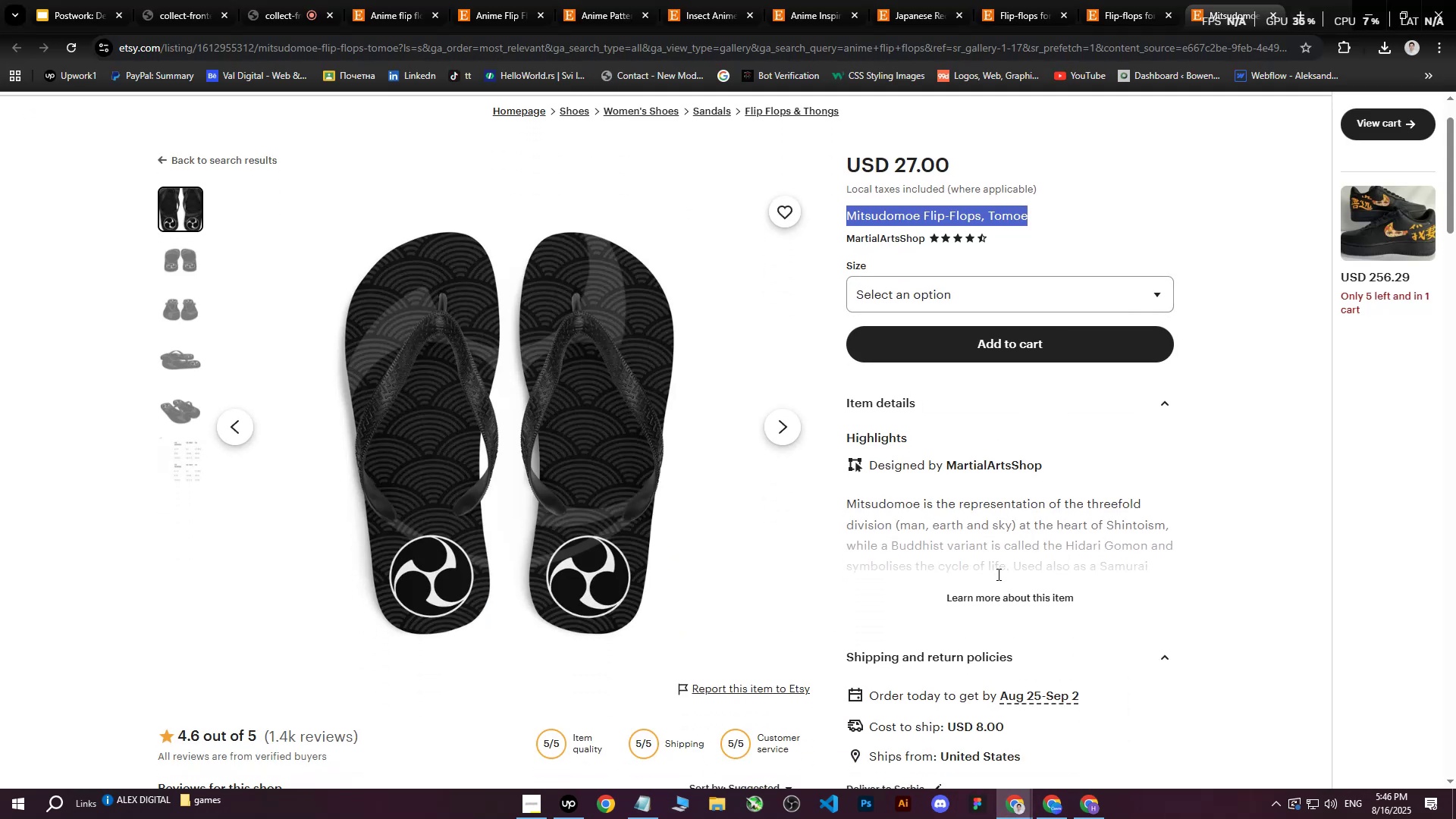 
left_click([991, 602])
 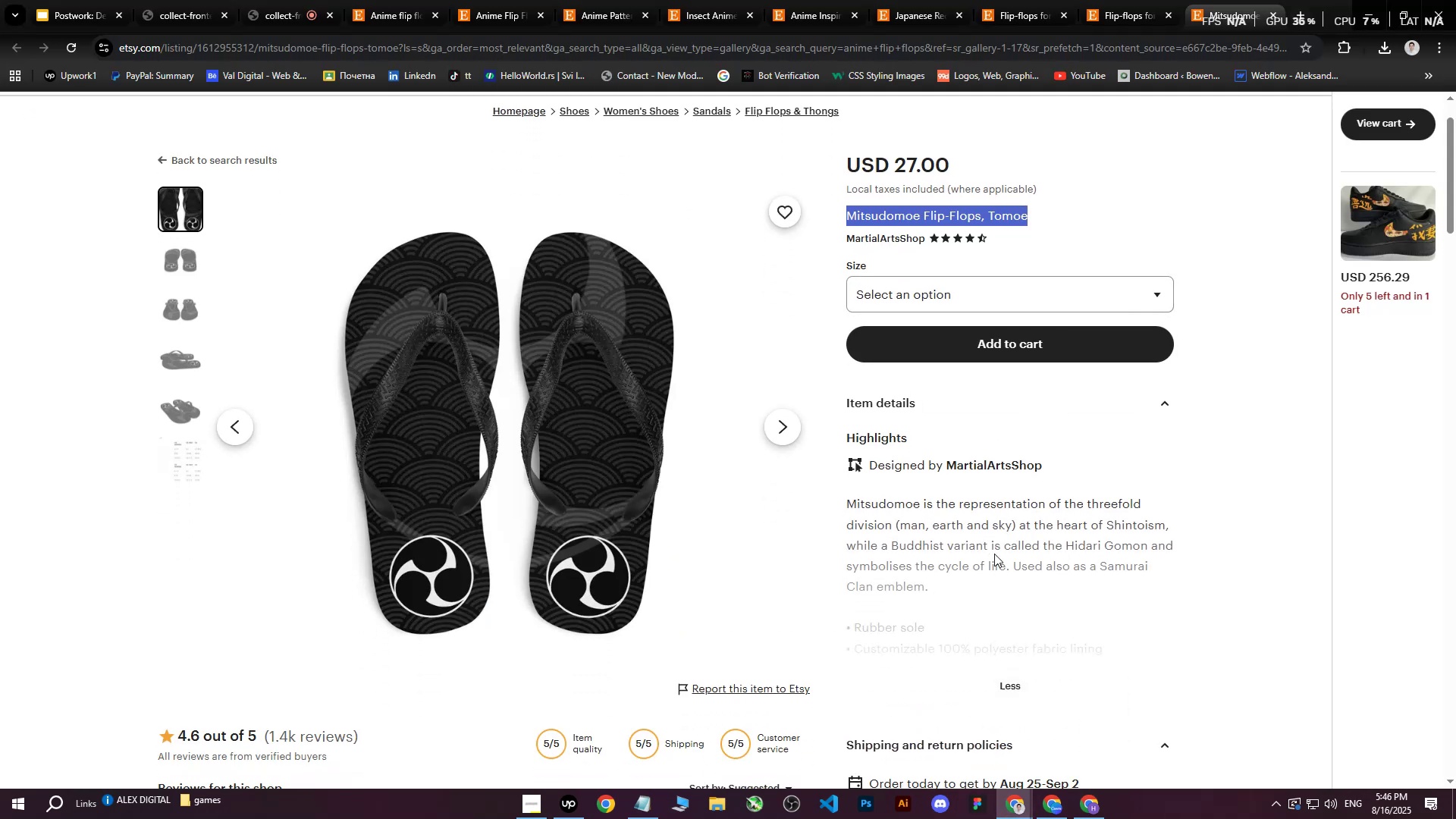 
scroll: coordinate [1003, 532], scroll_direction: down, amount: 1.0
 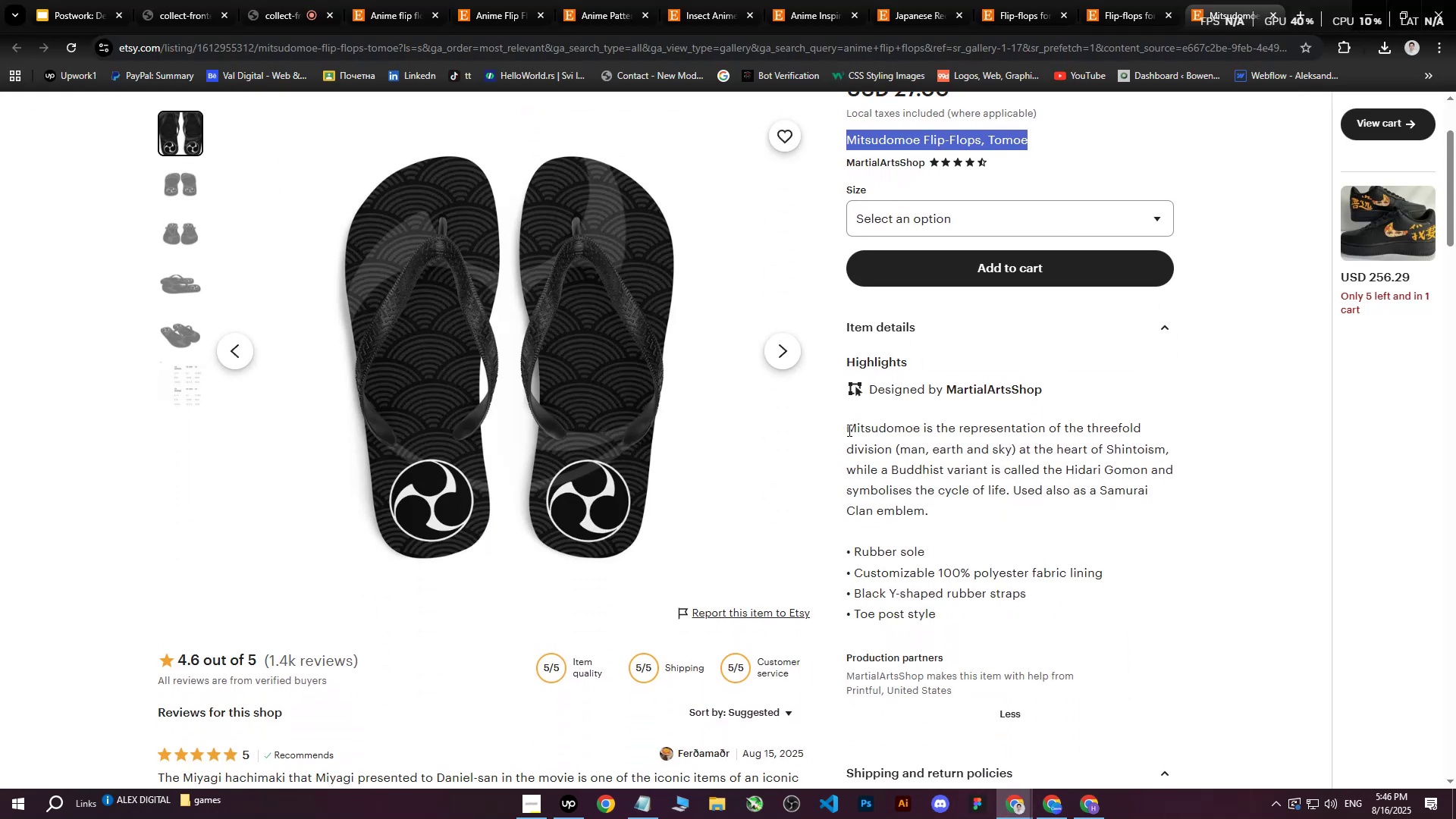 
left_click_drag(start_coordinate=[847, 428], to_coordinate=[923, 432])
 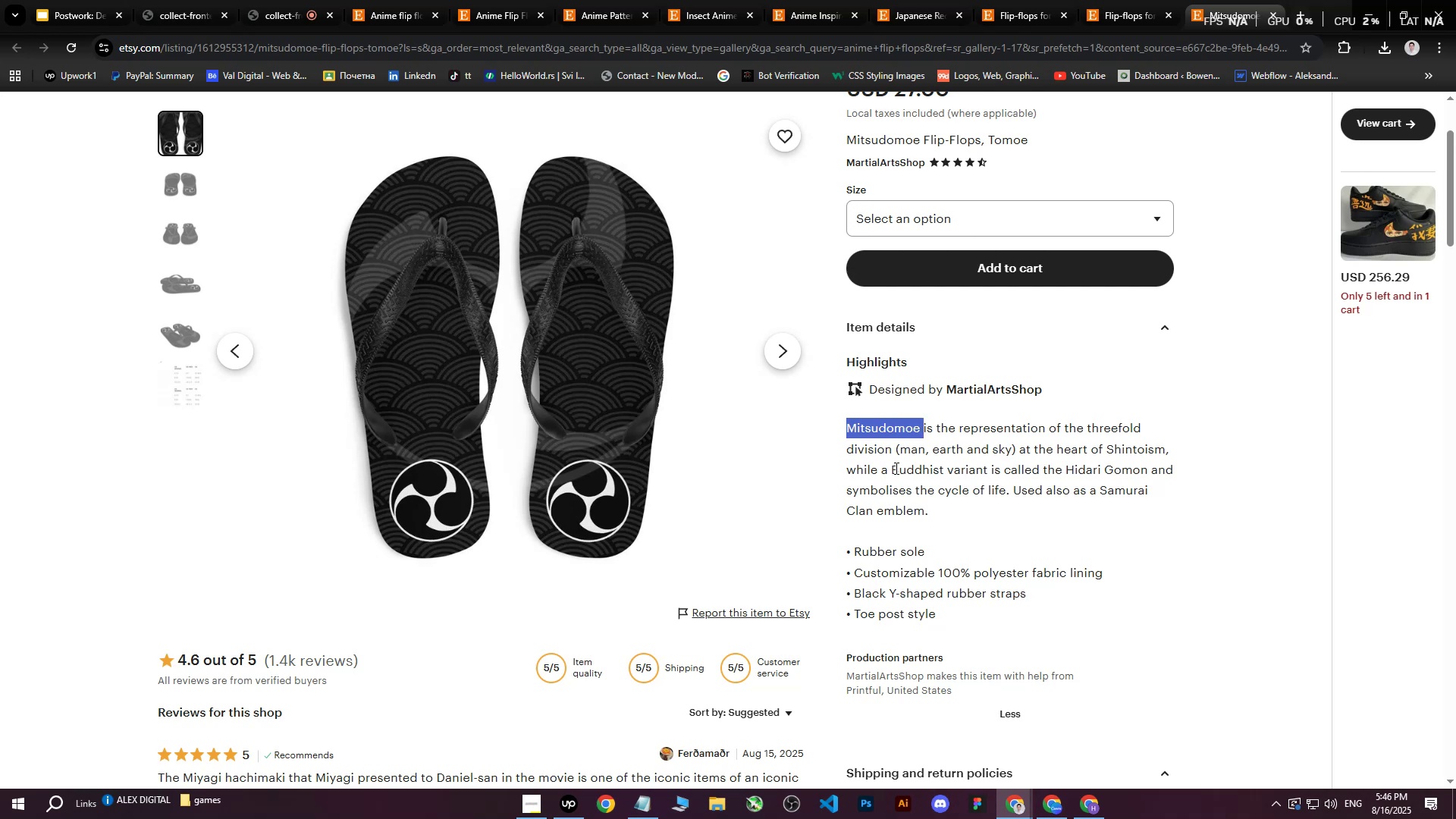 
left_click([895, 468])
 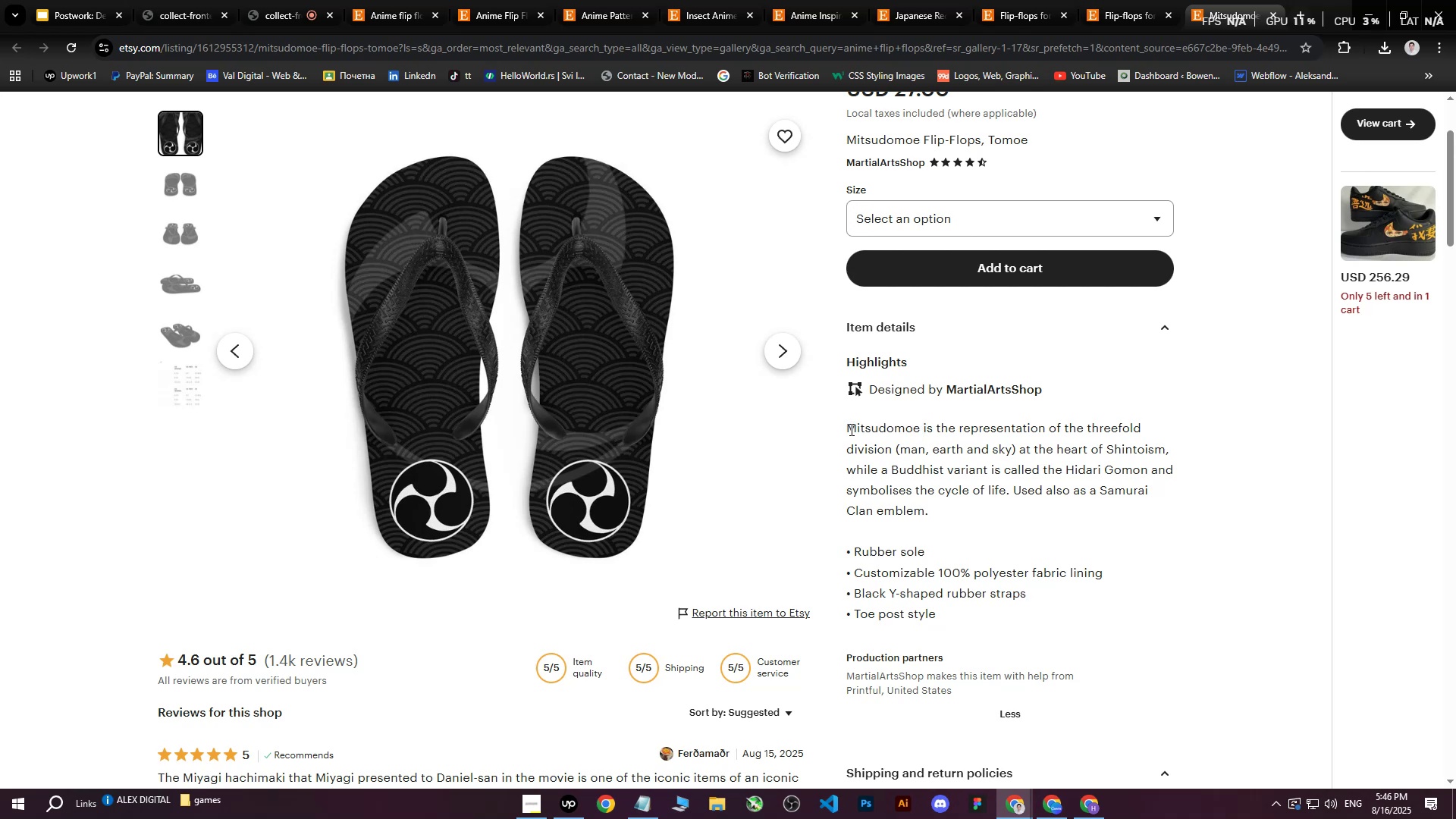 
left_click_drag(start_coordinate=[846, 425], to_coordinate=[944, 464])
 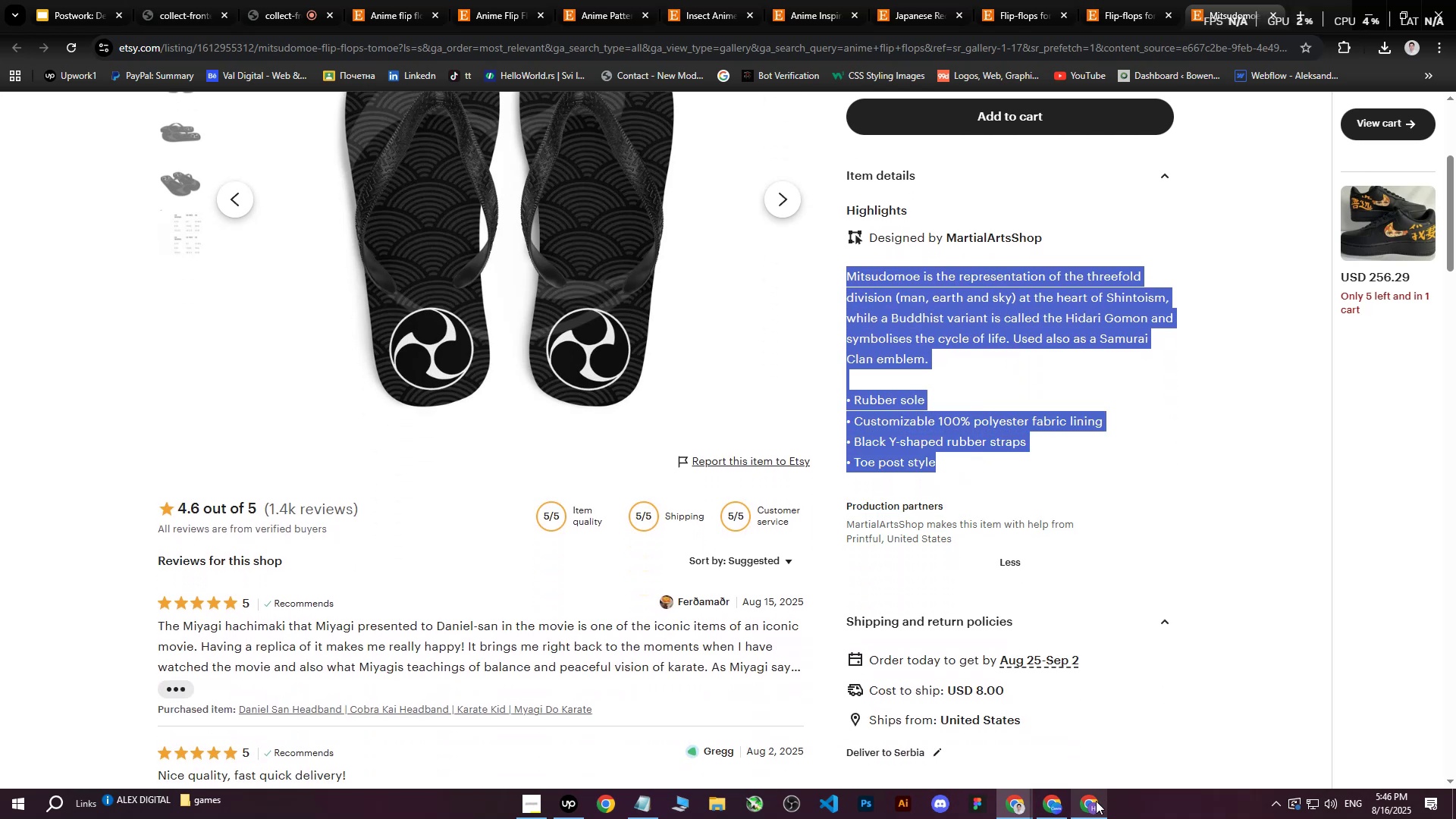 
scroll: coordinate [1007, 432], scroll_direction: down, amount: 2.0
 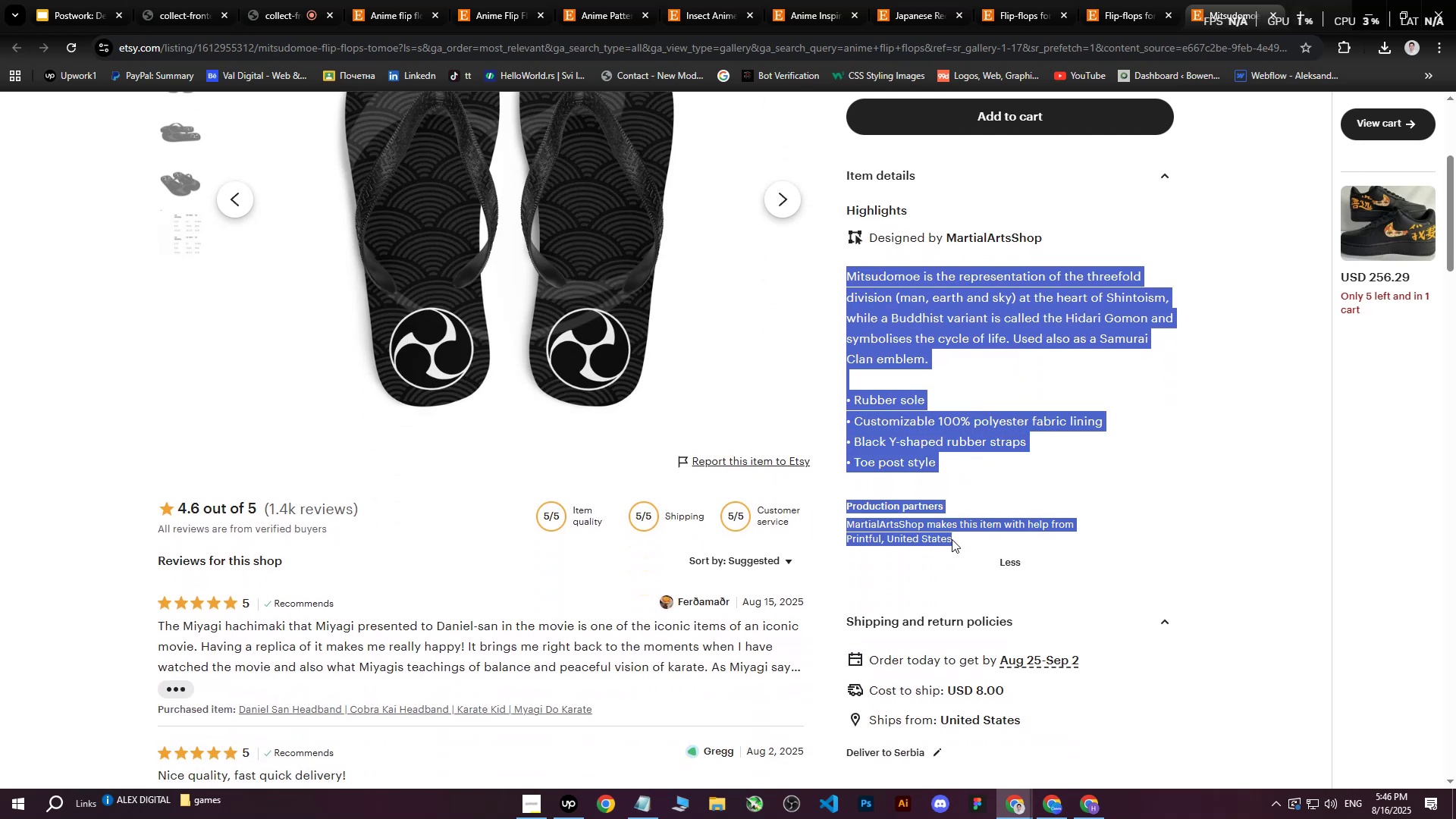 
key(Control+ControlLeft)
 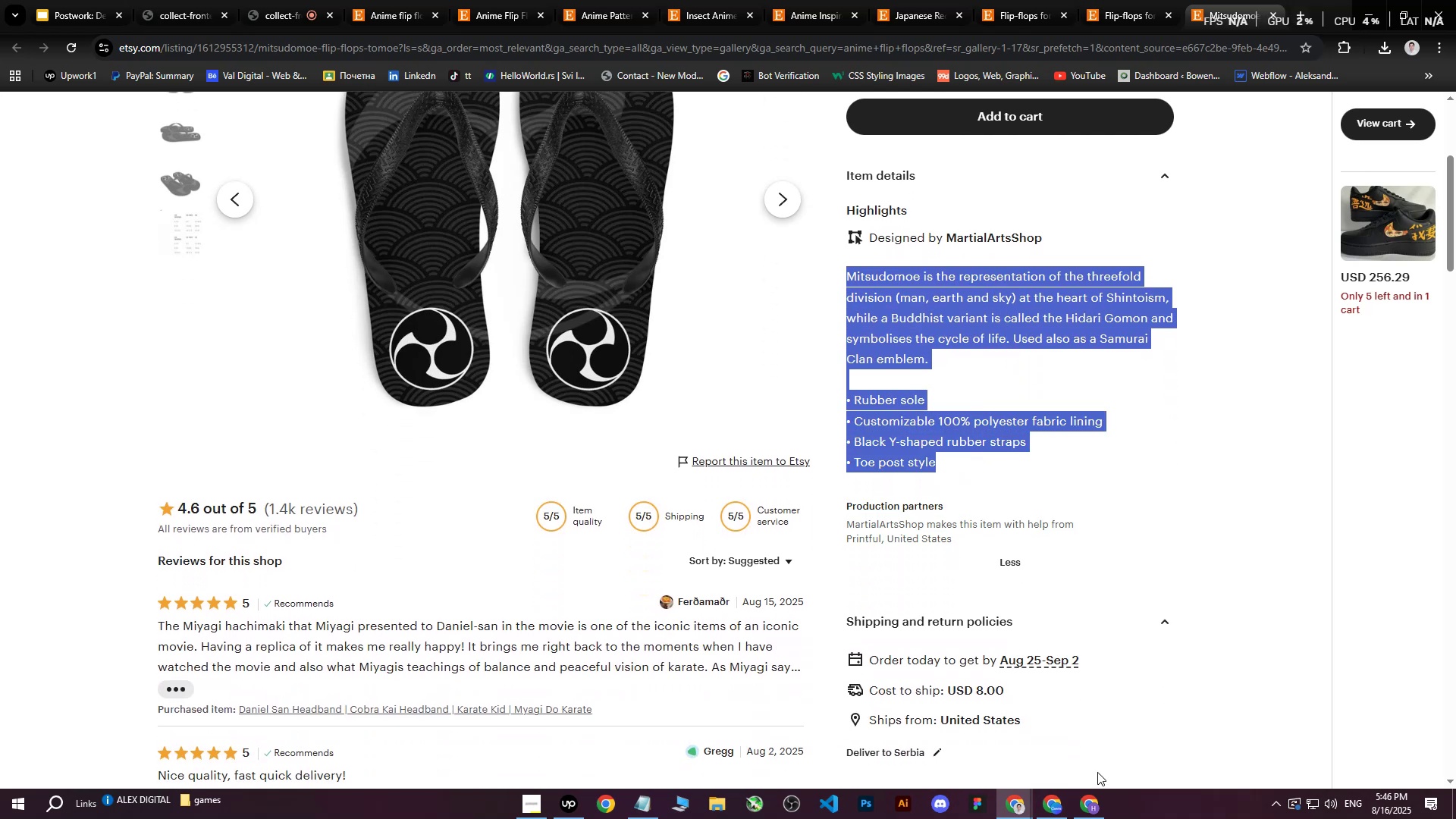 
key(Control+C)
 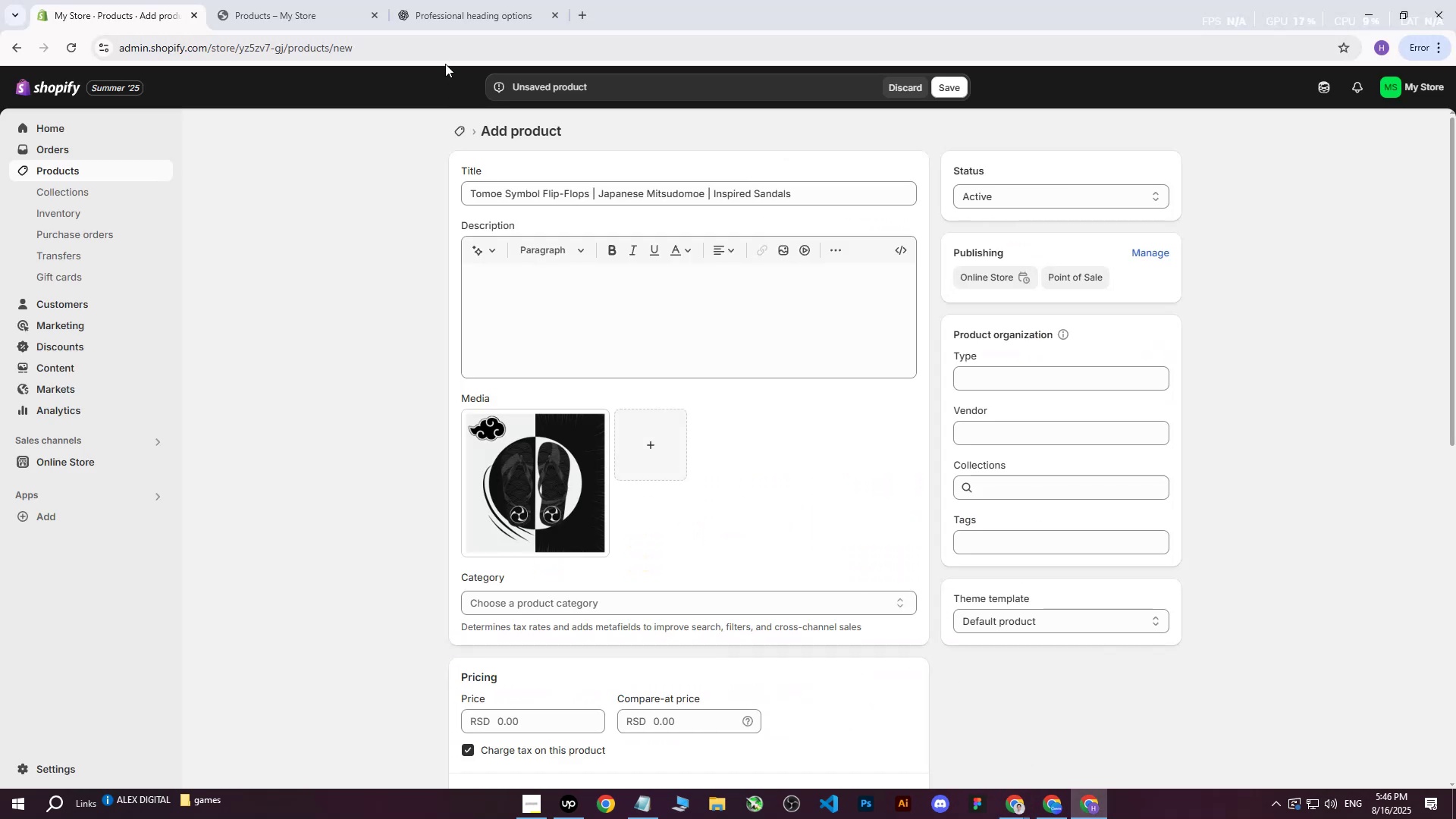 
left_click([479, 0])
 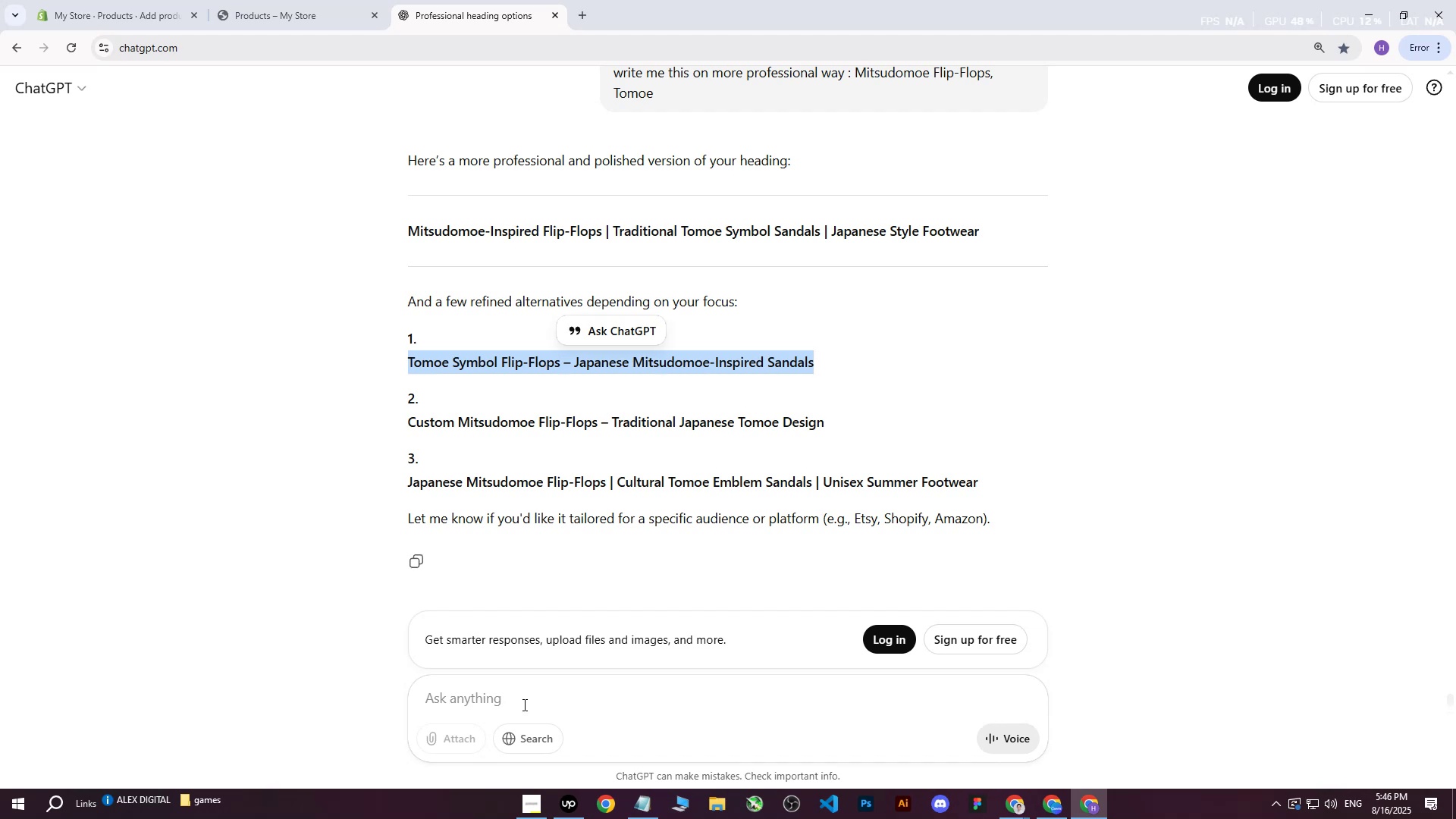 
left_click([519, 711])
 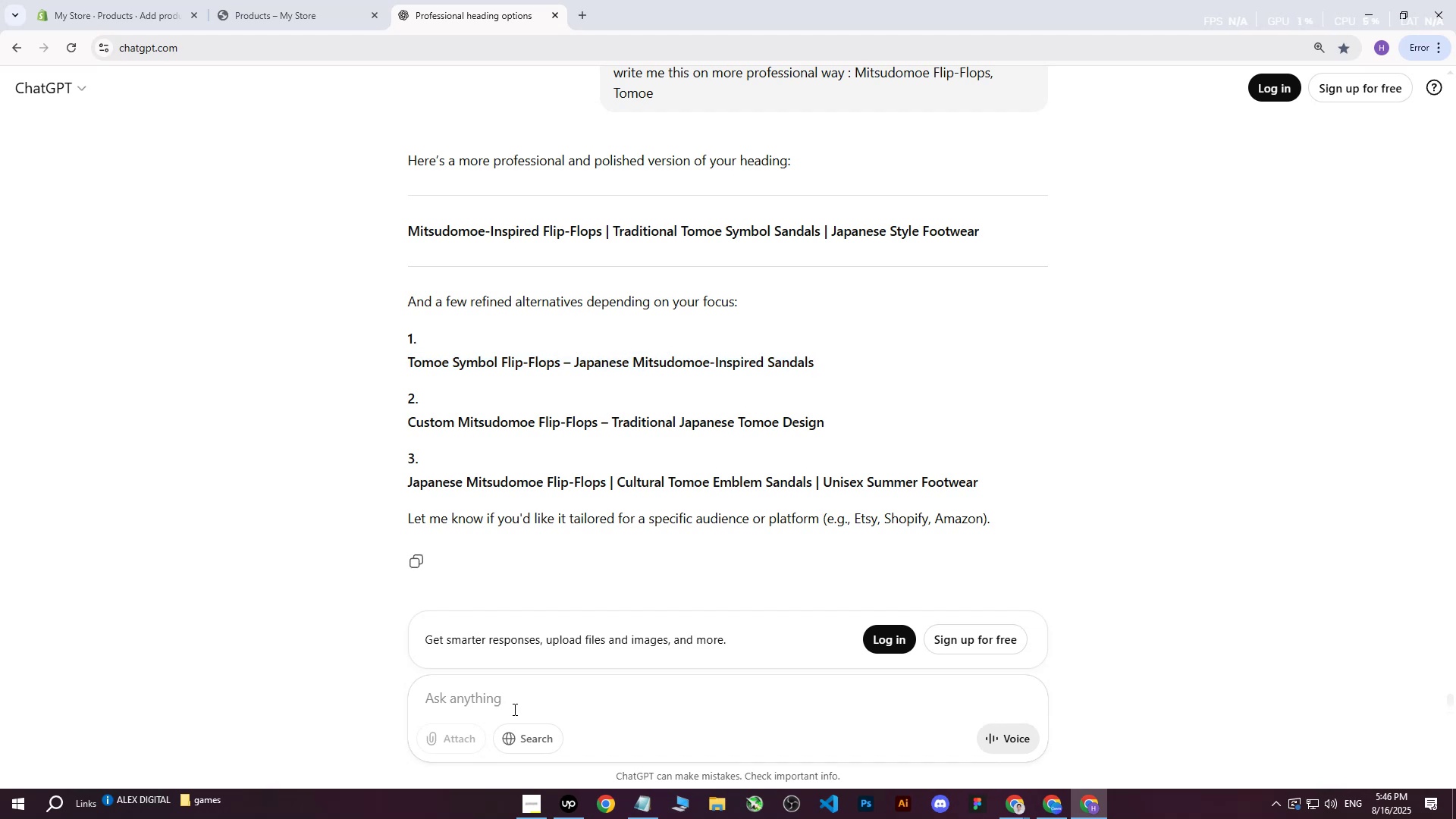 
type(write me this on more professional way : )
key(Backspace)
key(Backspace)
type(: )
 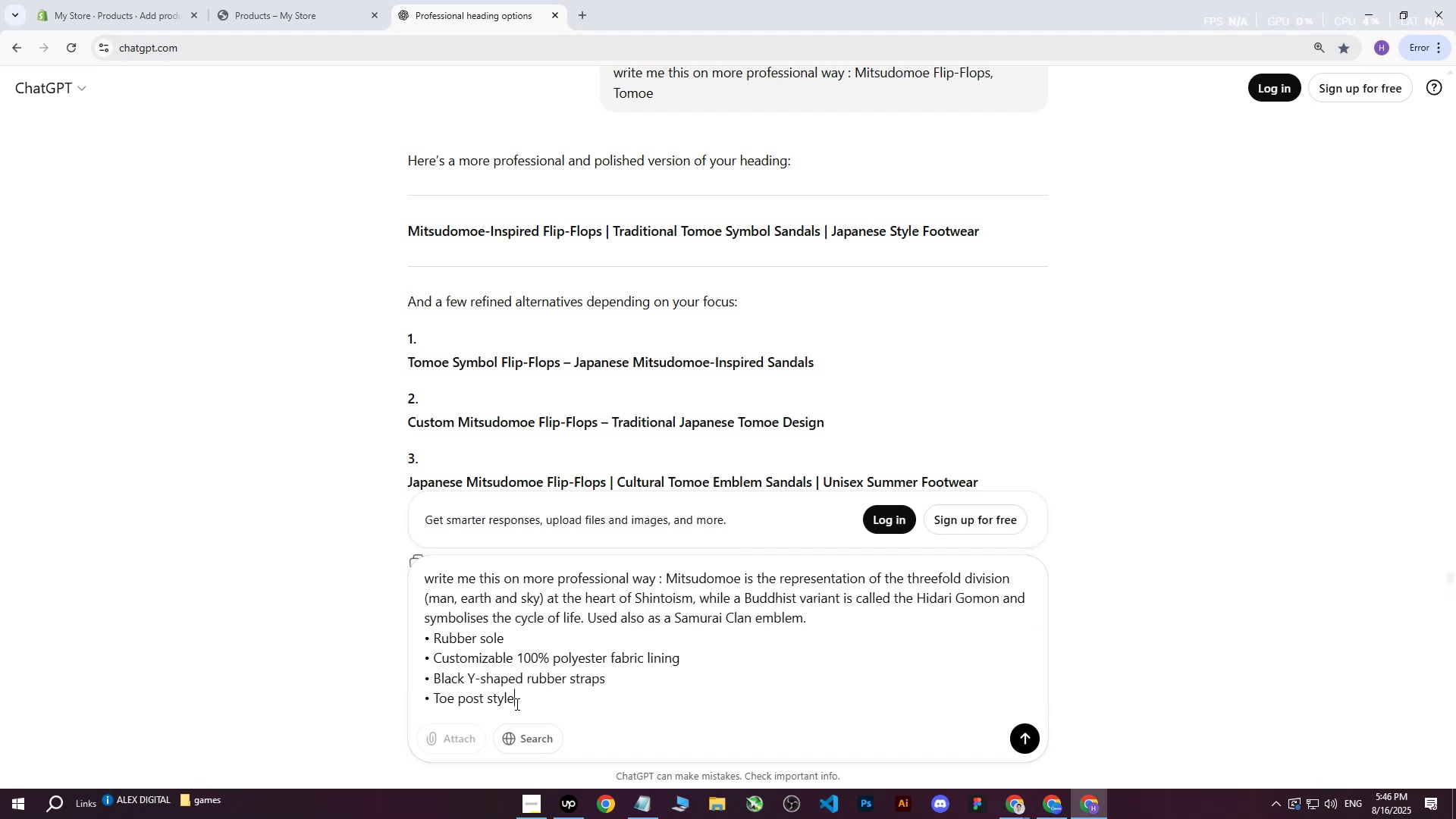 
 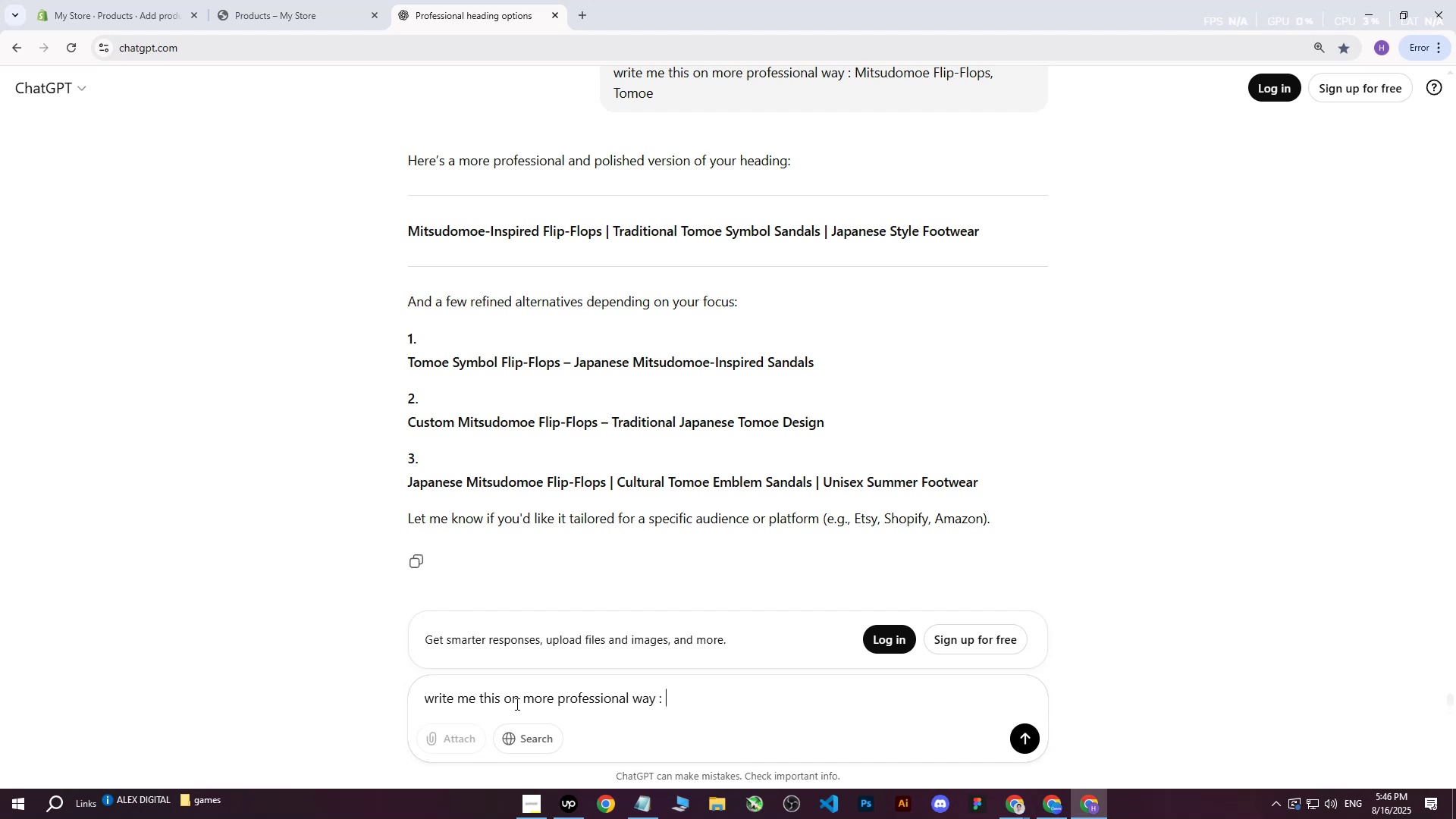 
key(Control+ControlLeft)
 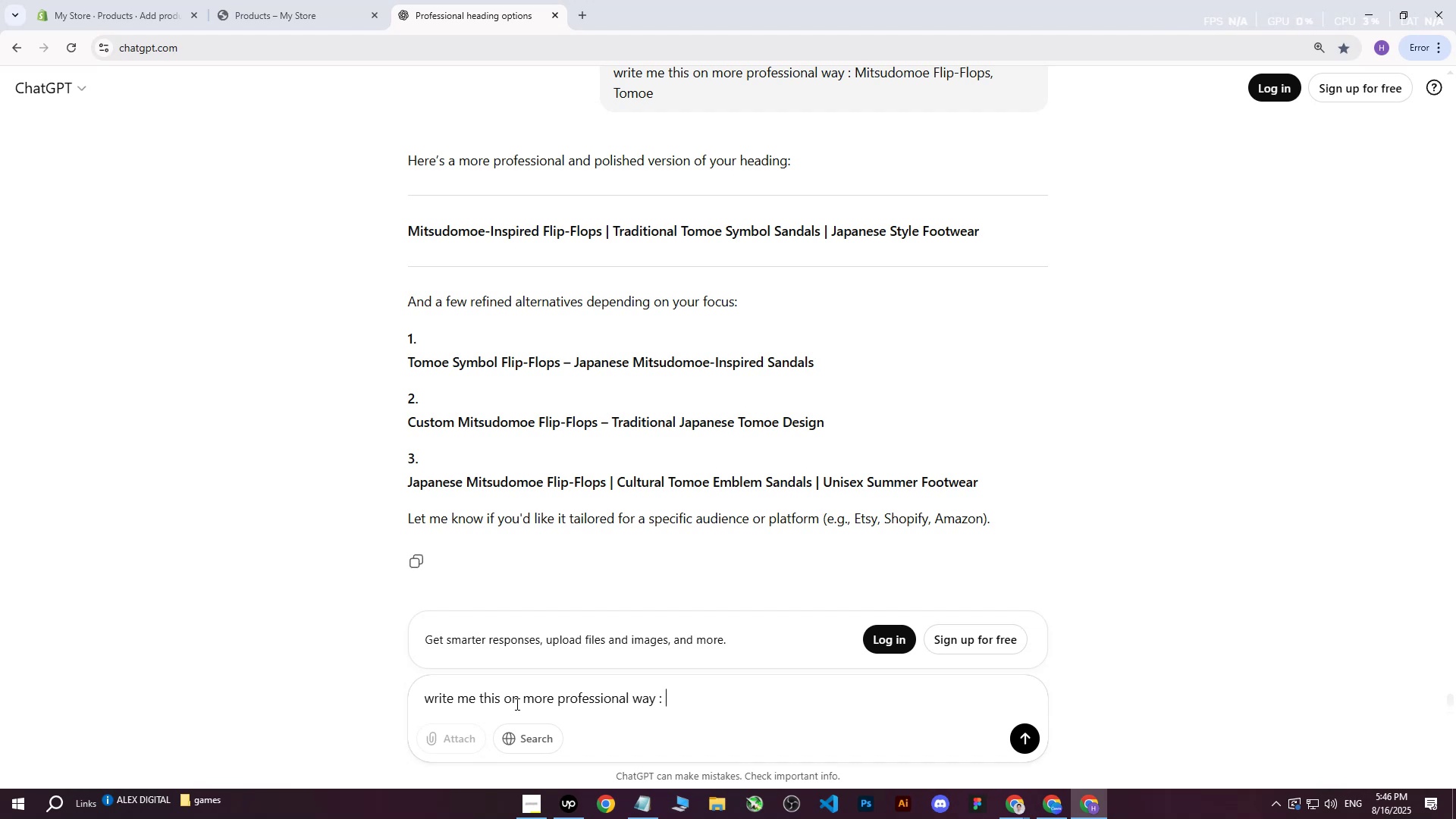 
key(Control+V)
 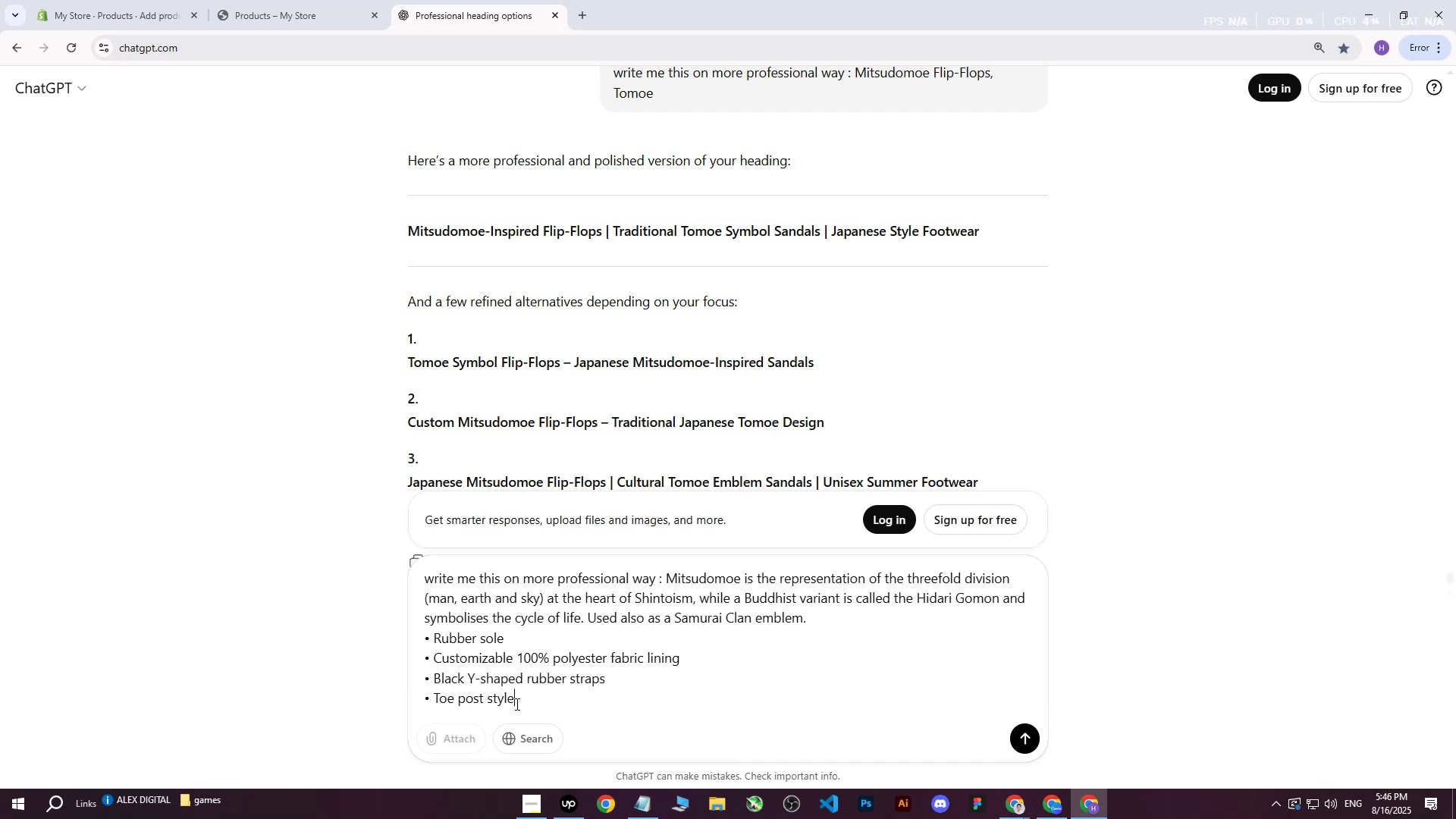 
key(Control+Enter)
 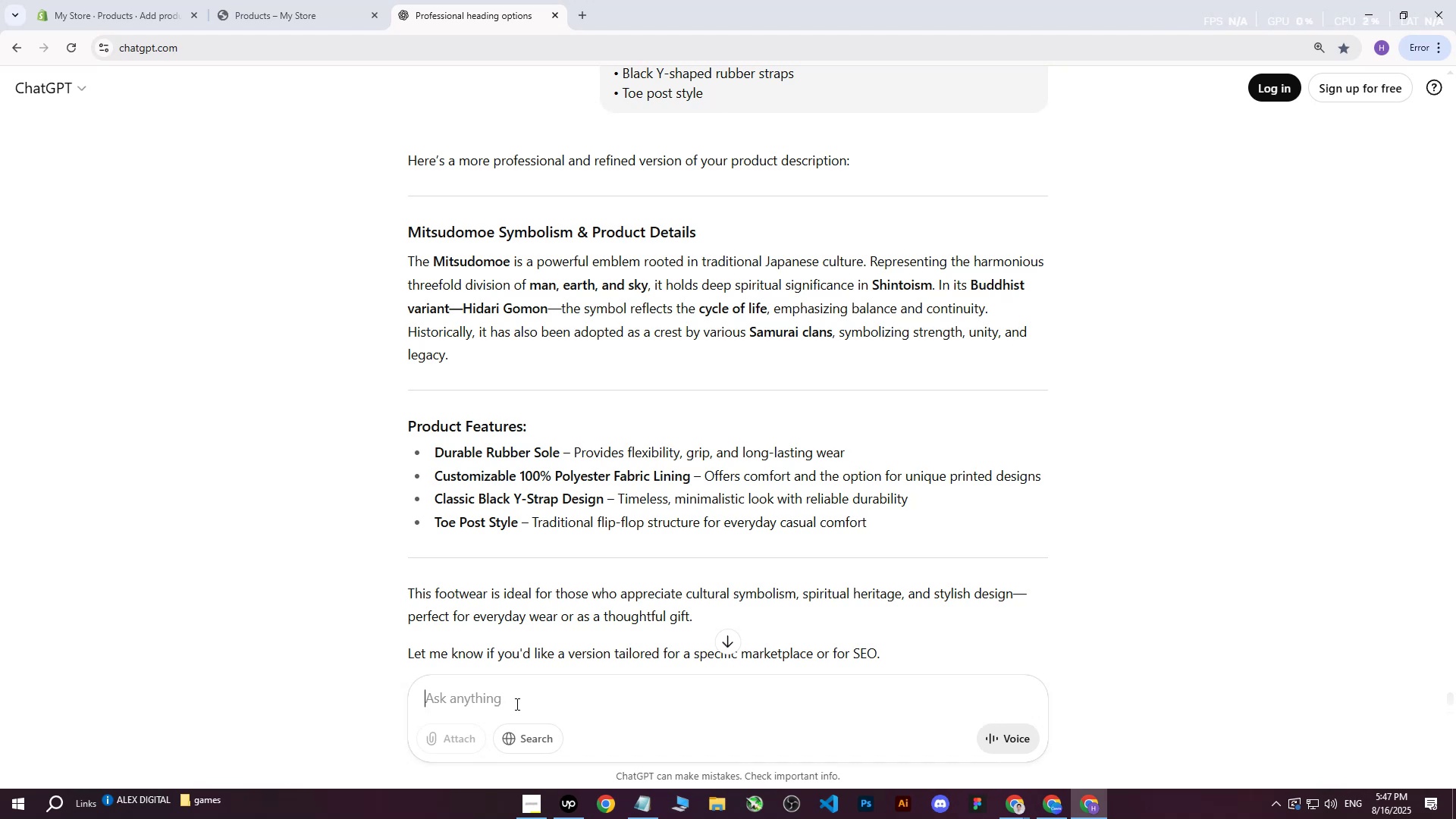 
wait(57.38)
 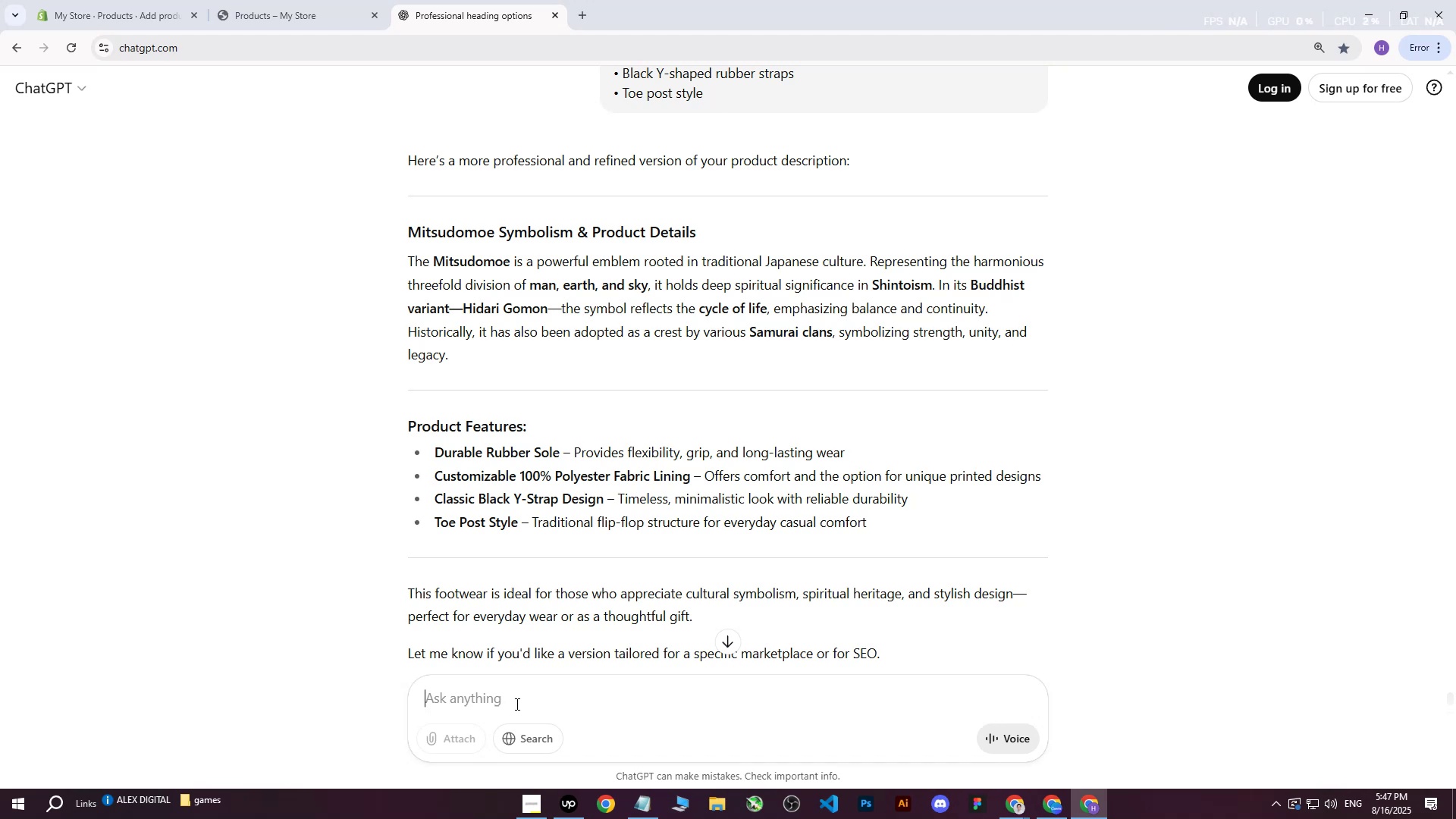 
left_click([406, 262])
 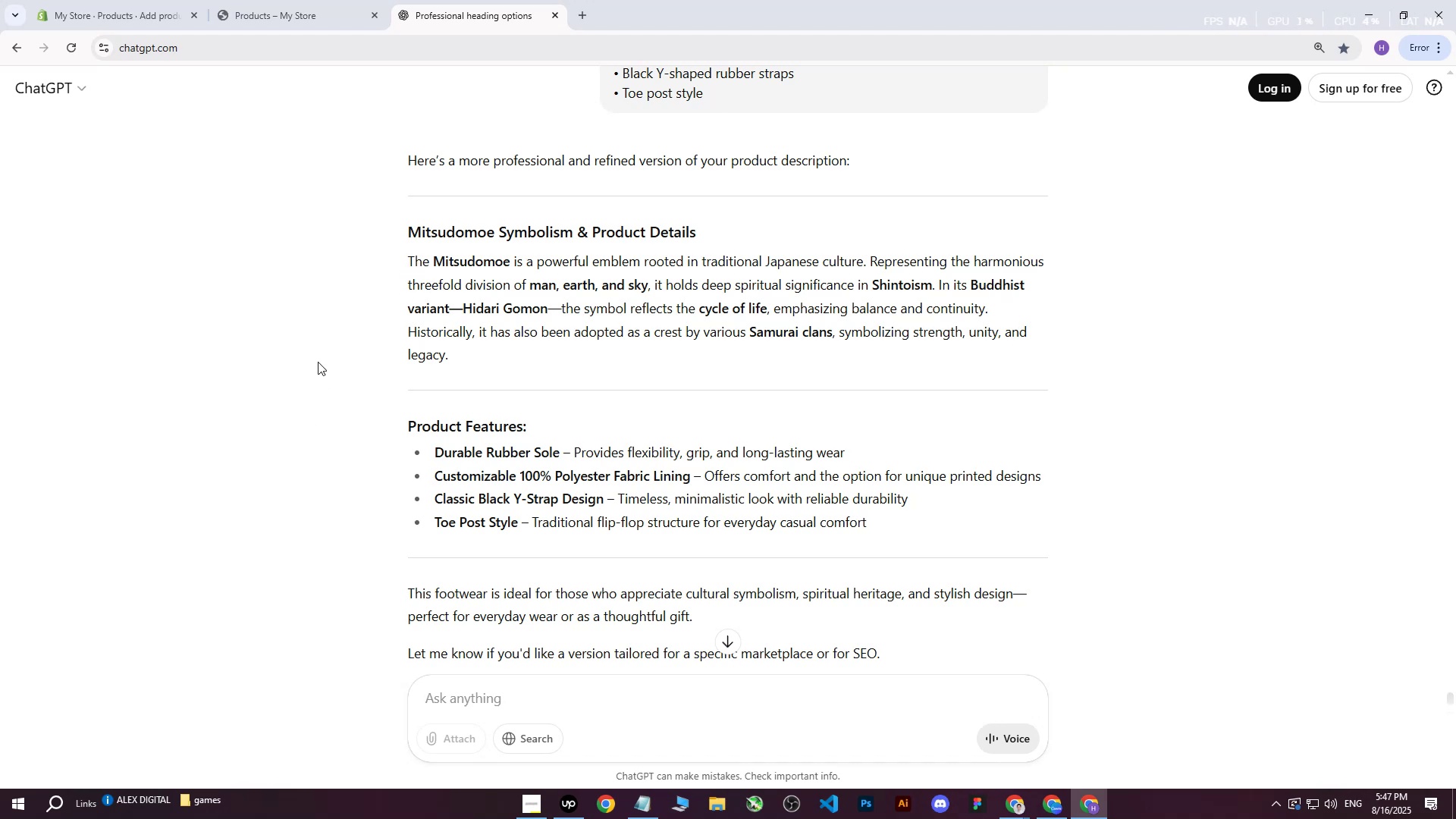 
left_click([406, 259])
 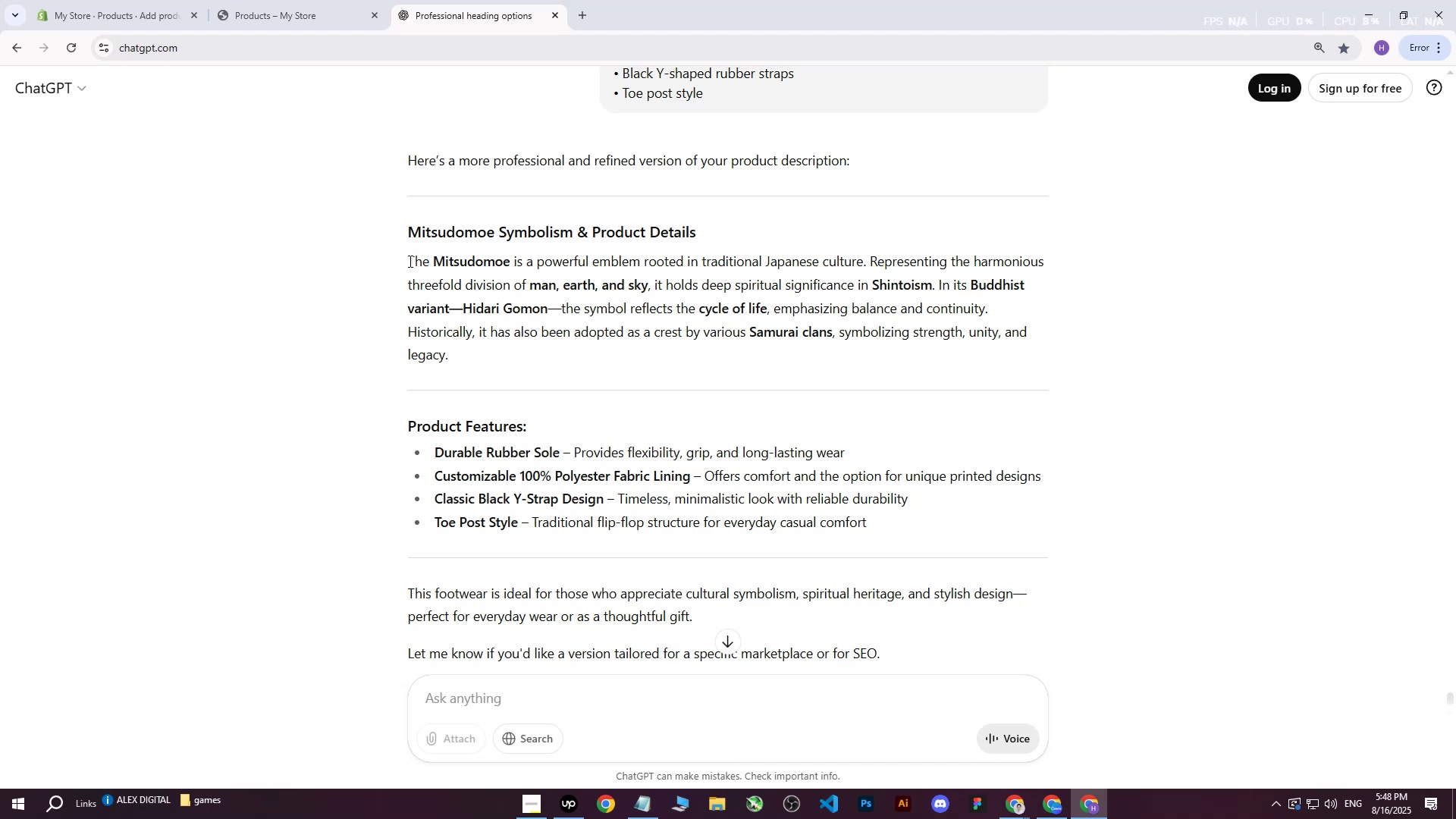 
left_click_drag(start_coordinate=[409, 262], to_coordinate=[702, 502])
 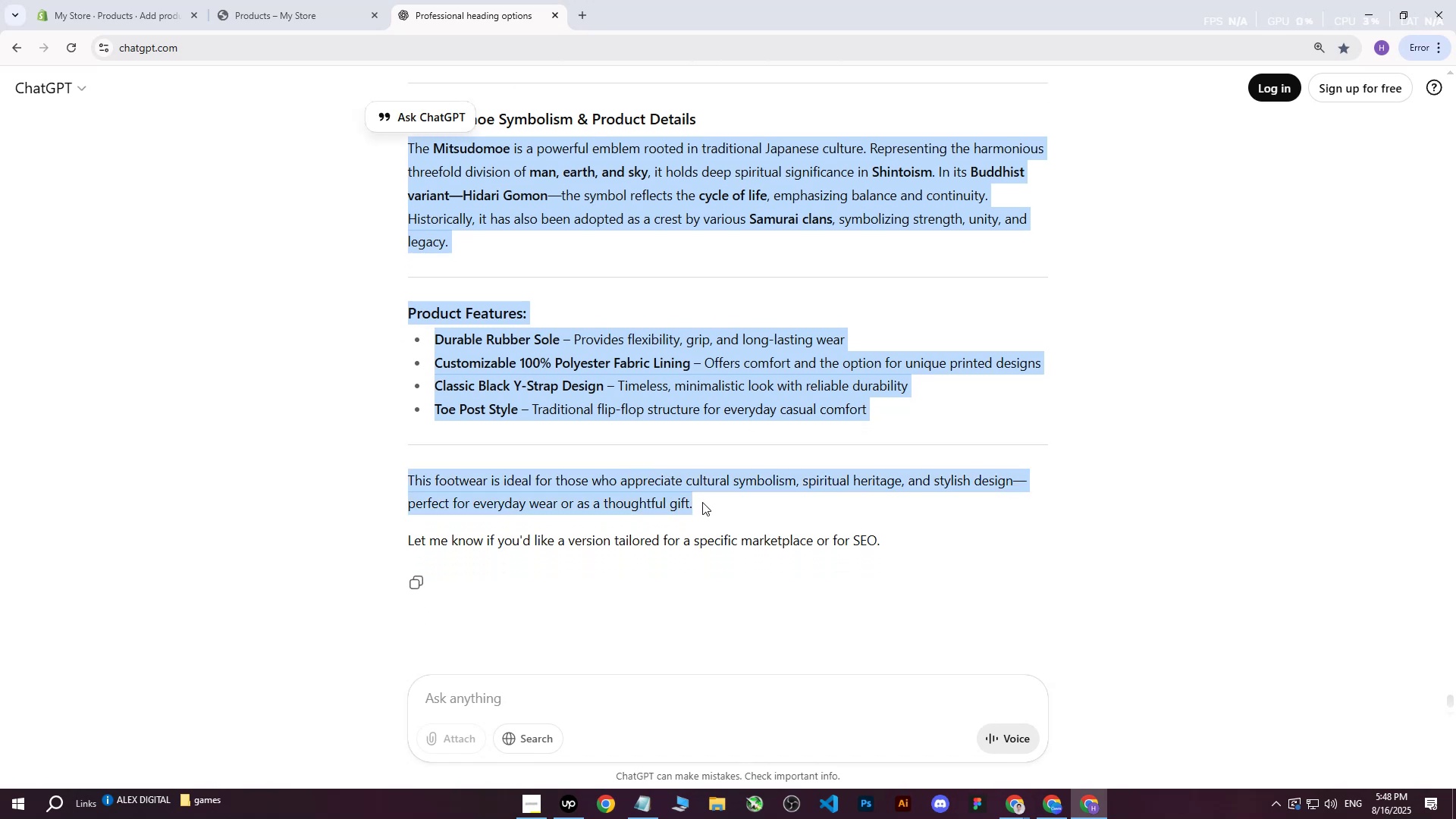 
scroll: coordinate [651, 469], scroll_direction: down, amount: 2.0
 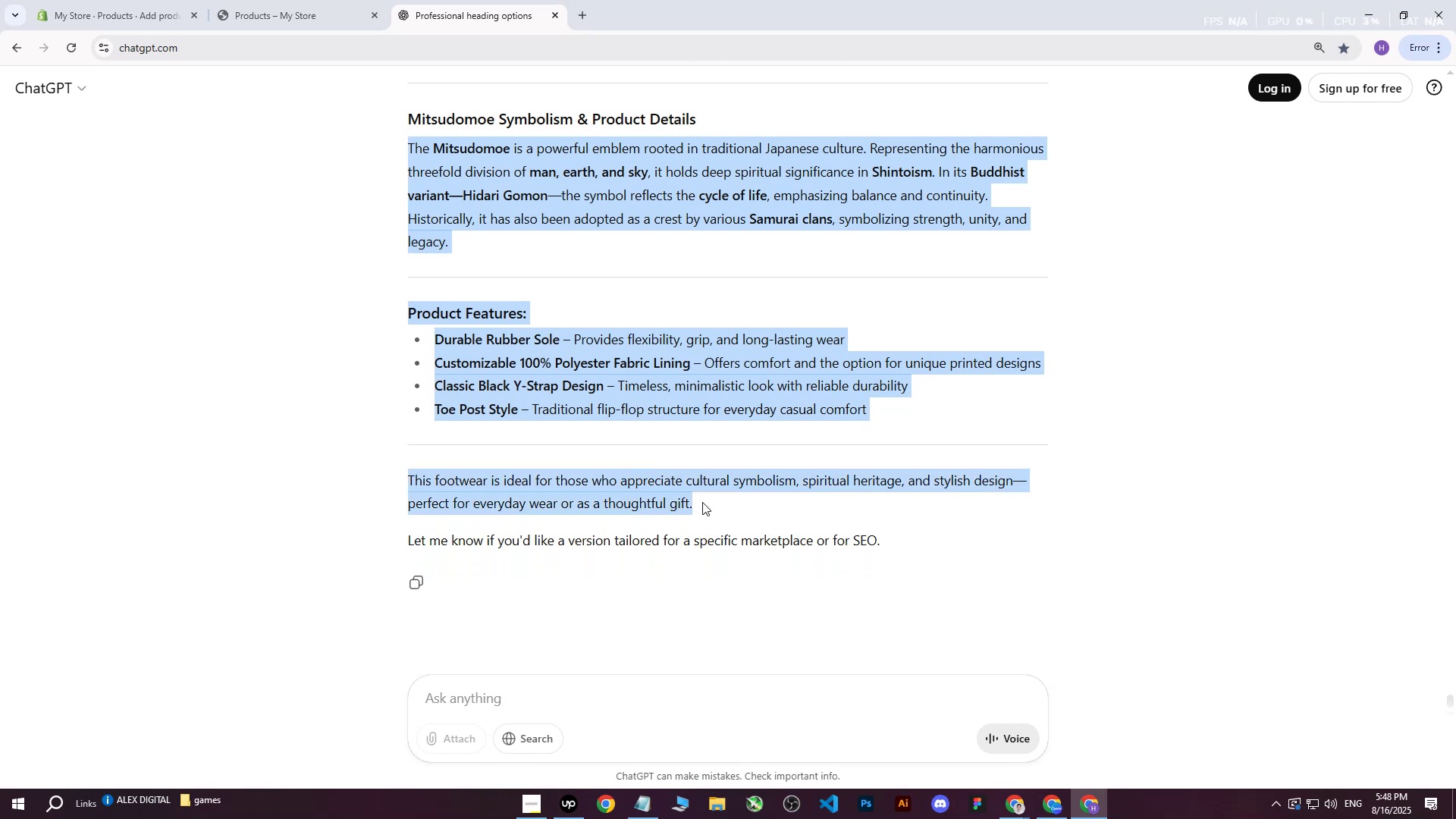 
key(Control+C)
 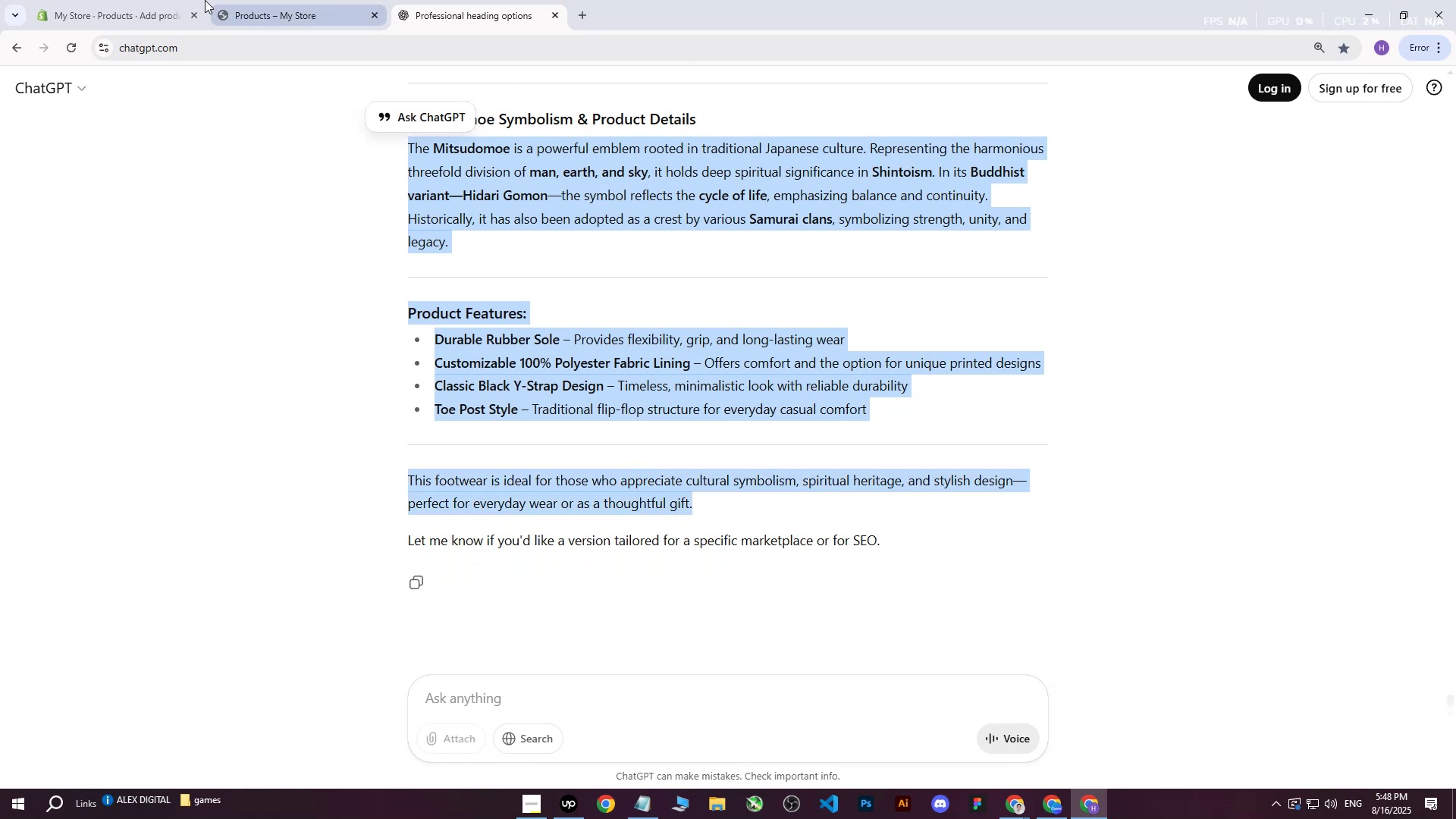 
left_click([153, 0])
 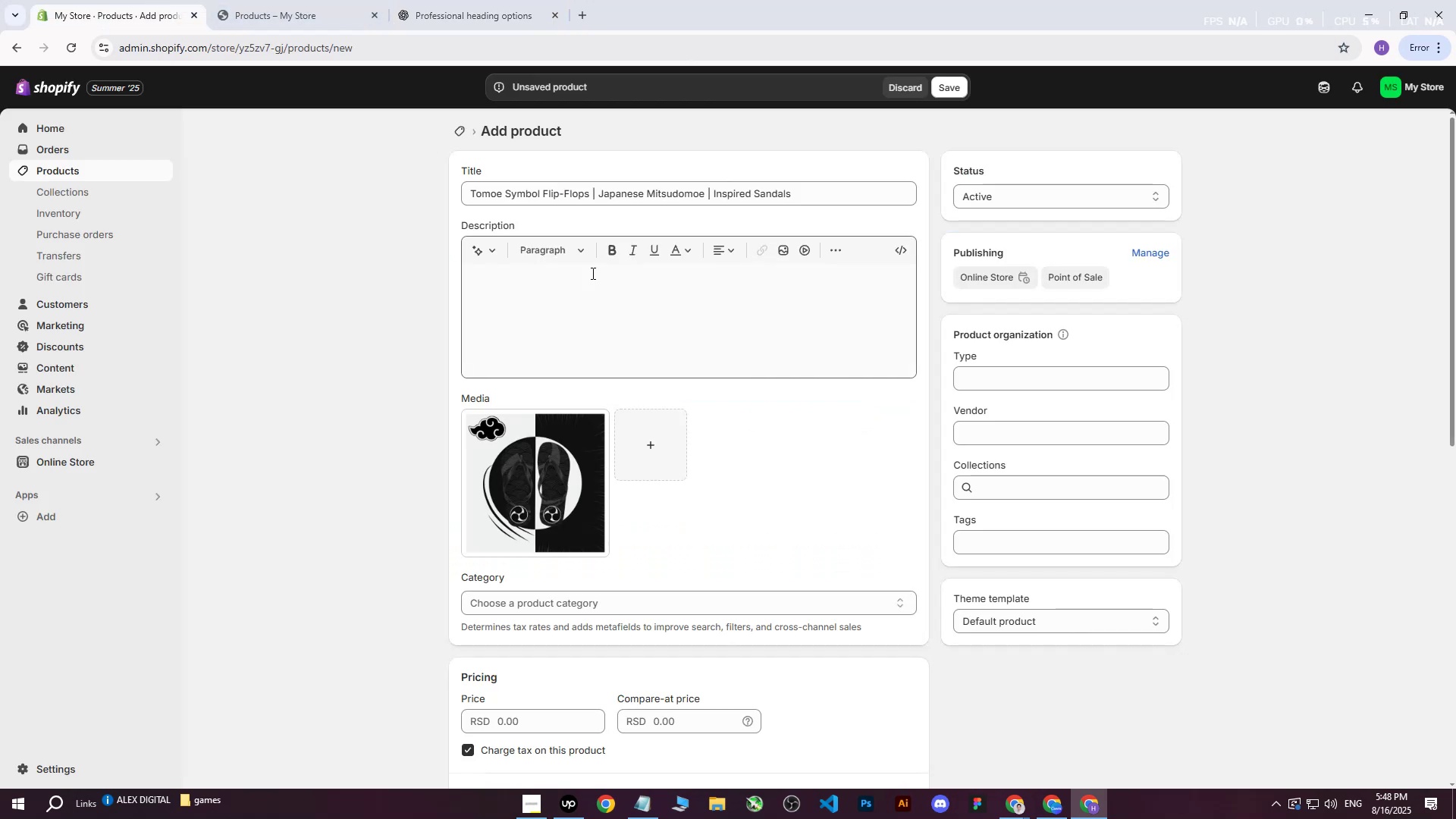 
left_click([576, 300])
 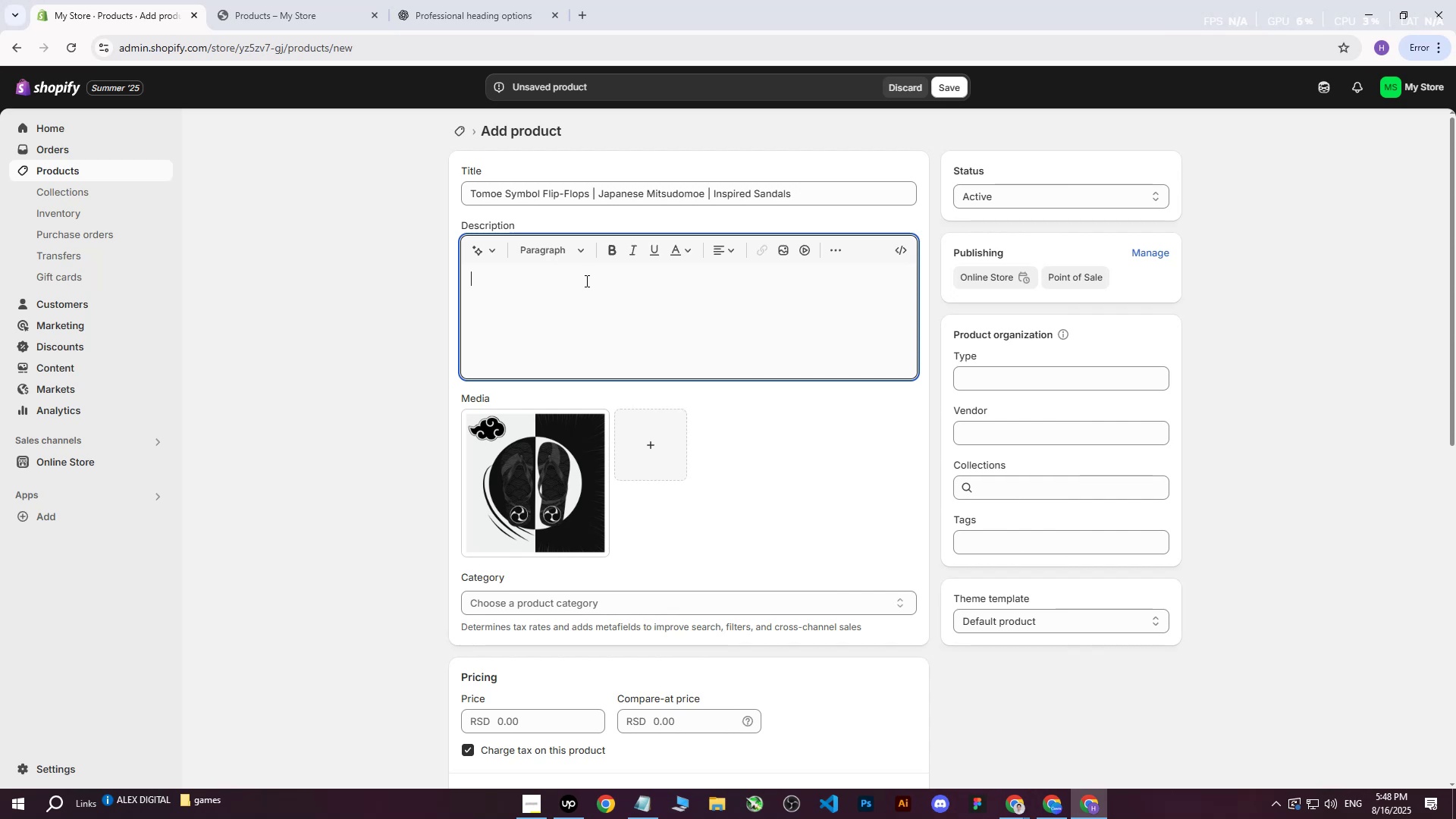 
key(Control+V)
 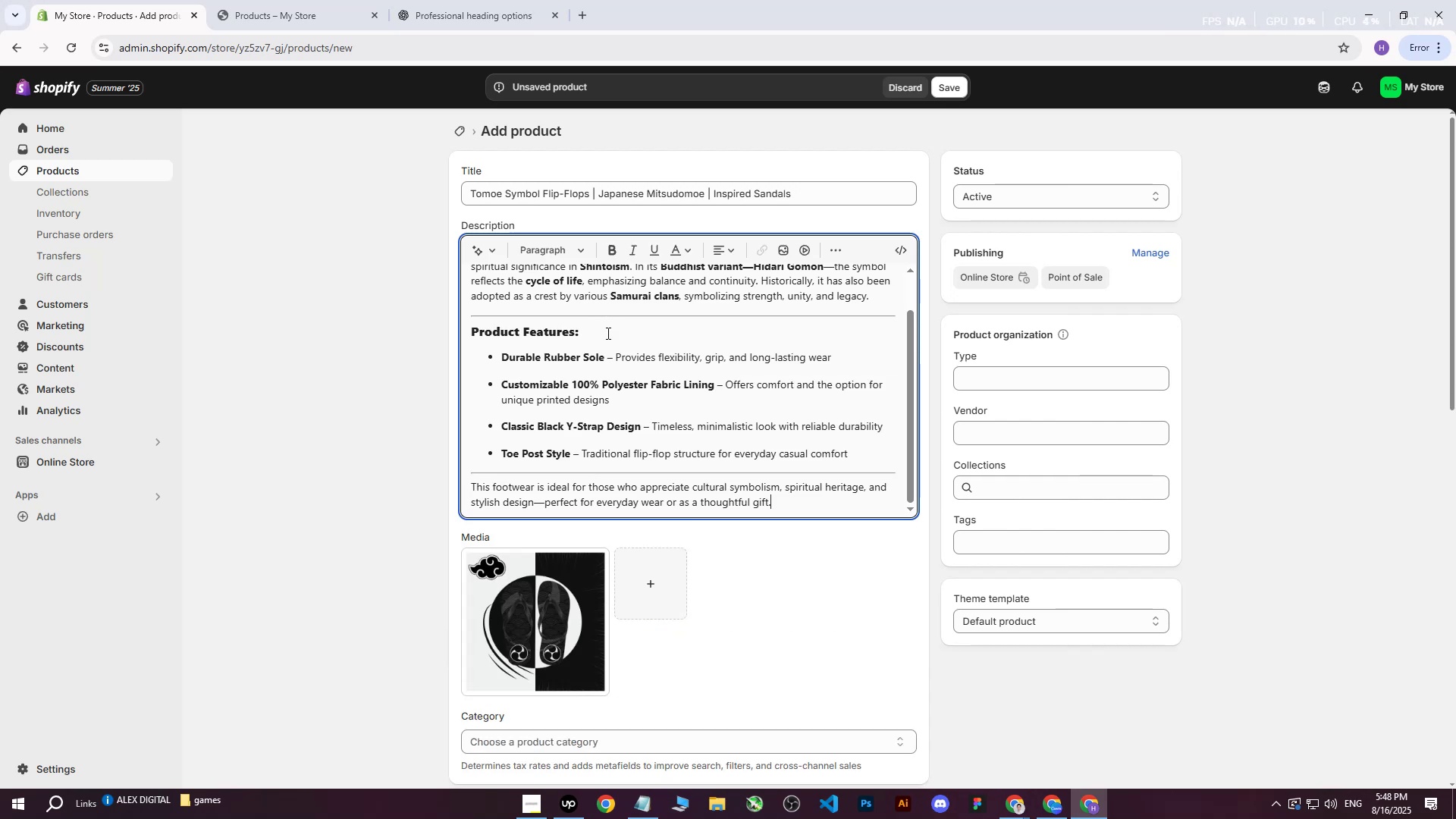 
scroll: coordinate [597, 366], scroll_direction: up, amount: 6.0
 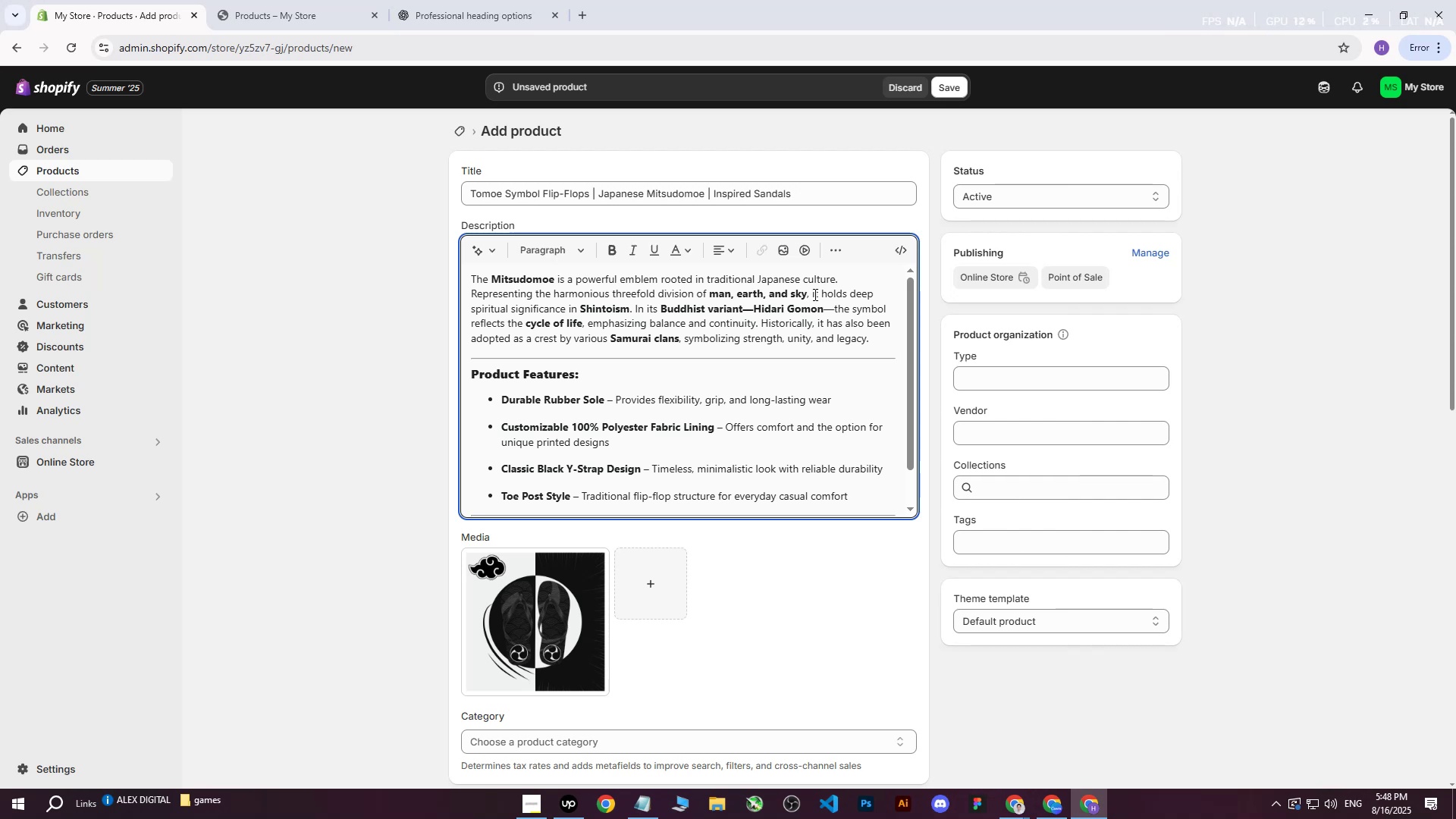 
wait(14.22)
 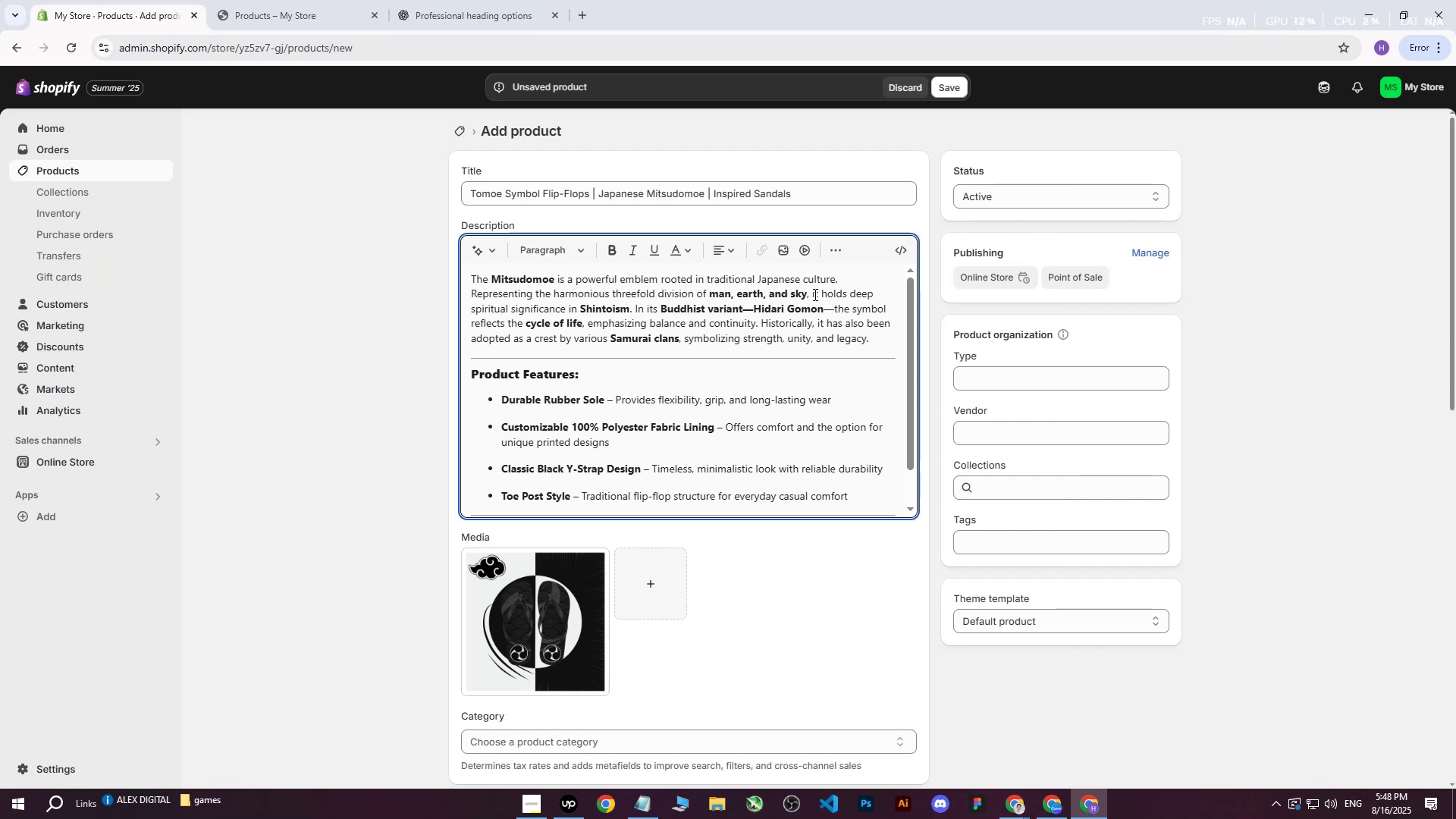 
left_click([384, 411])
 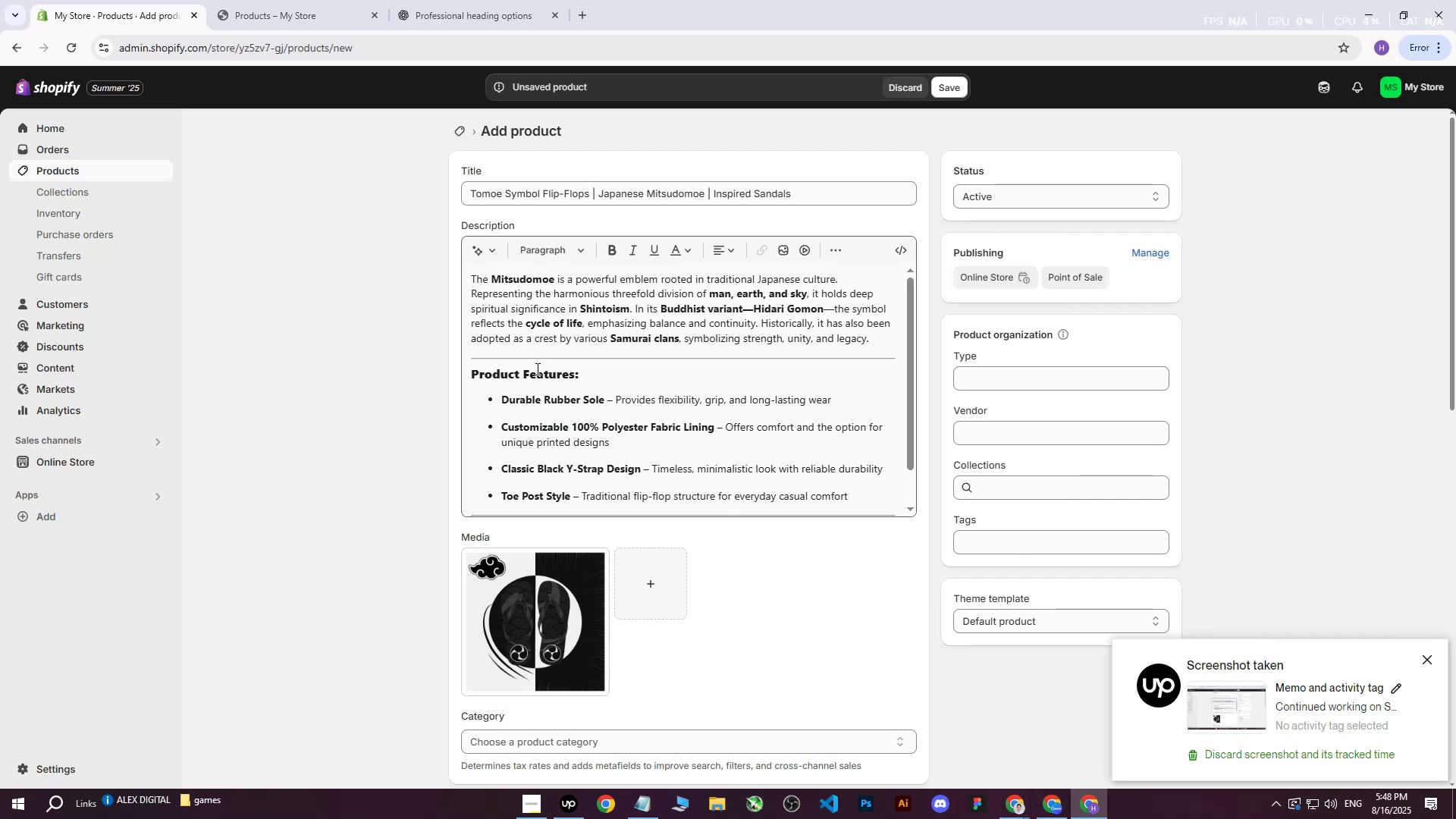 
wait(8.68)
 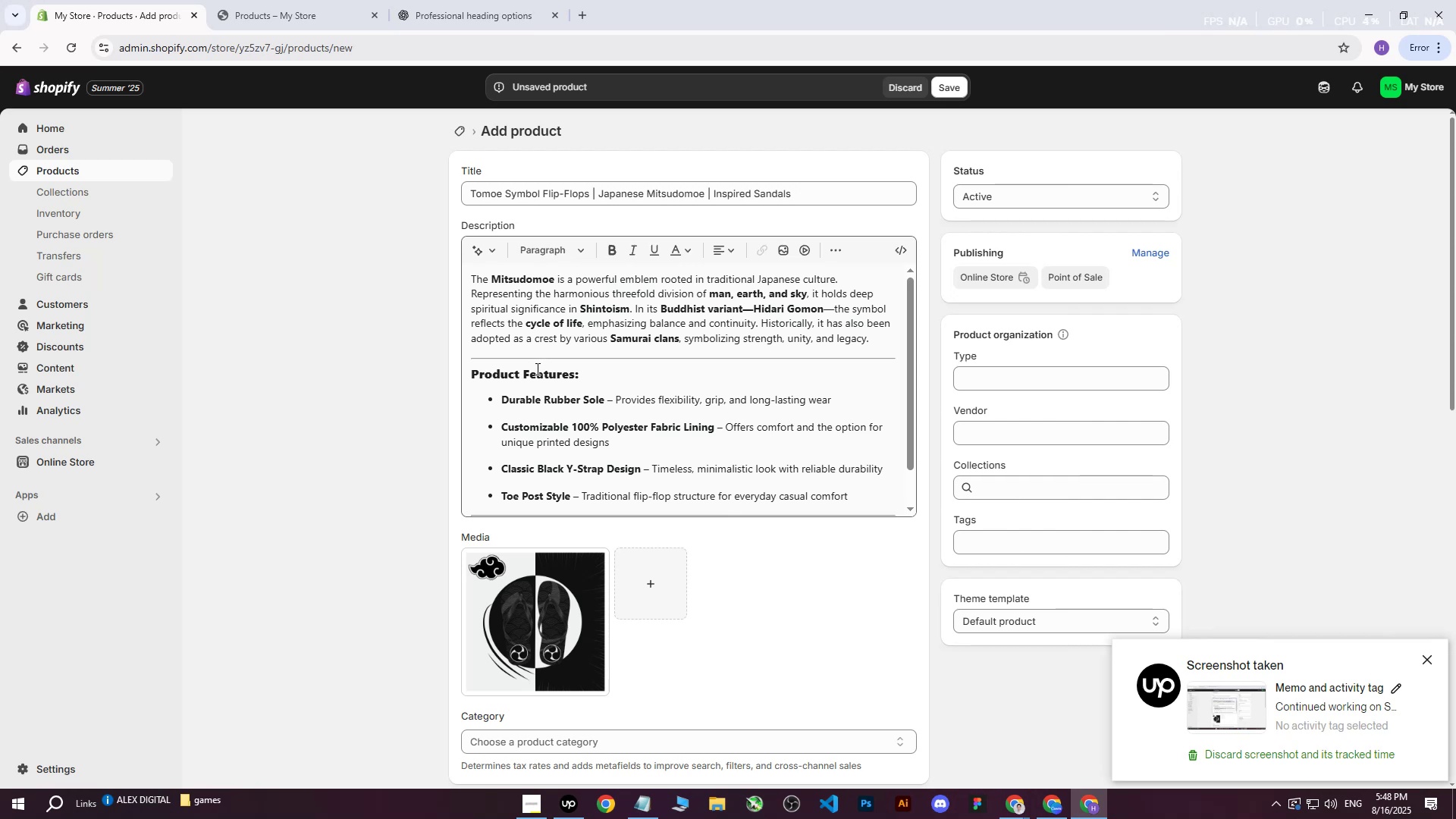 
scroll: coordinate [783, 397], scroll_direction: down, amount: 1.0
 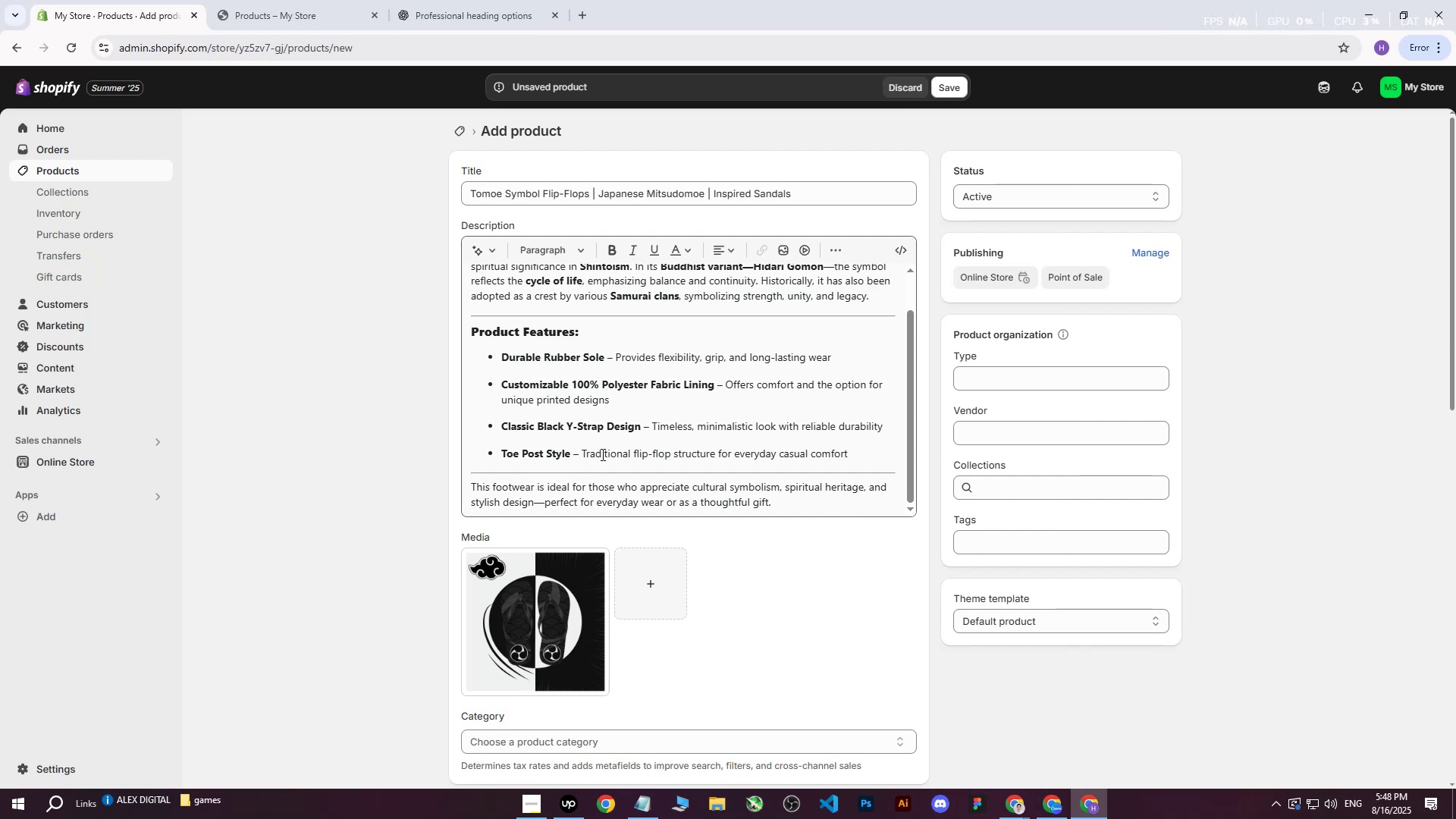 
wait(6.54)
 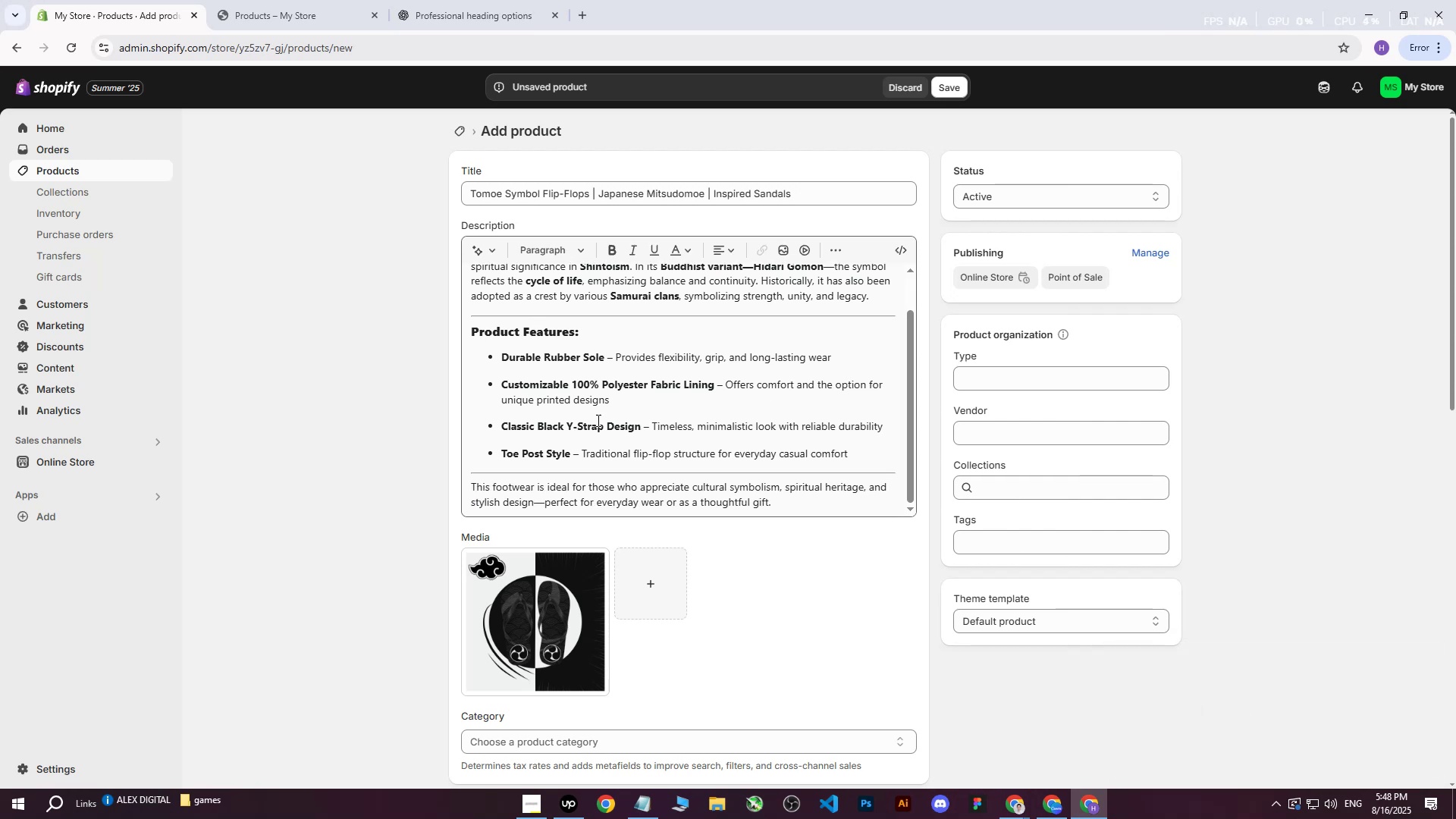 
scroll: coordinate [636, 484], scroll_direction: down, amount: 1.0
 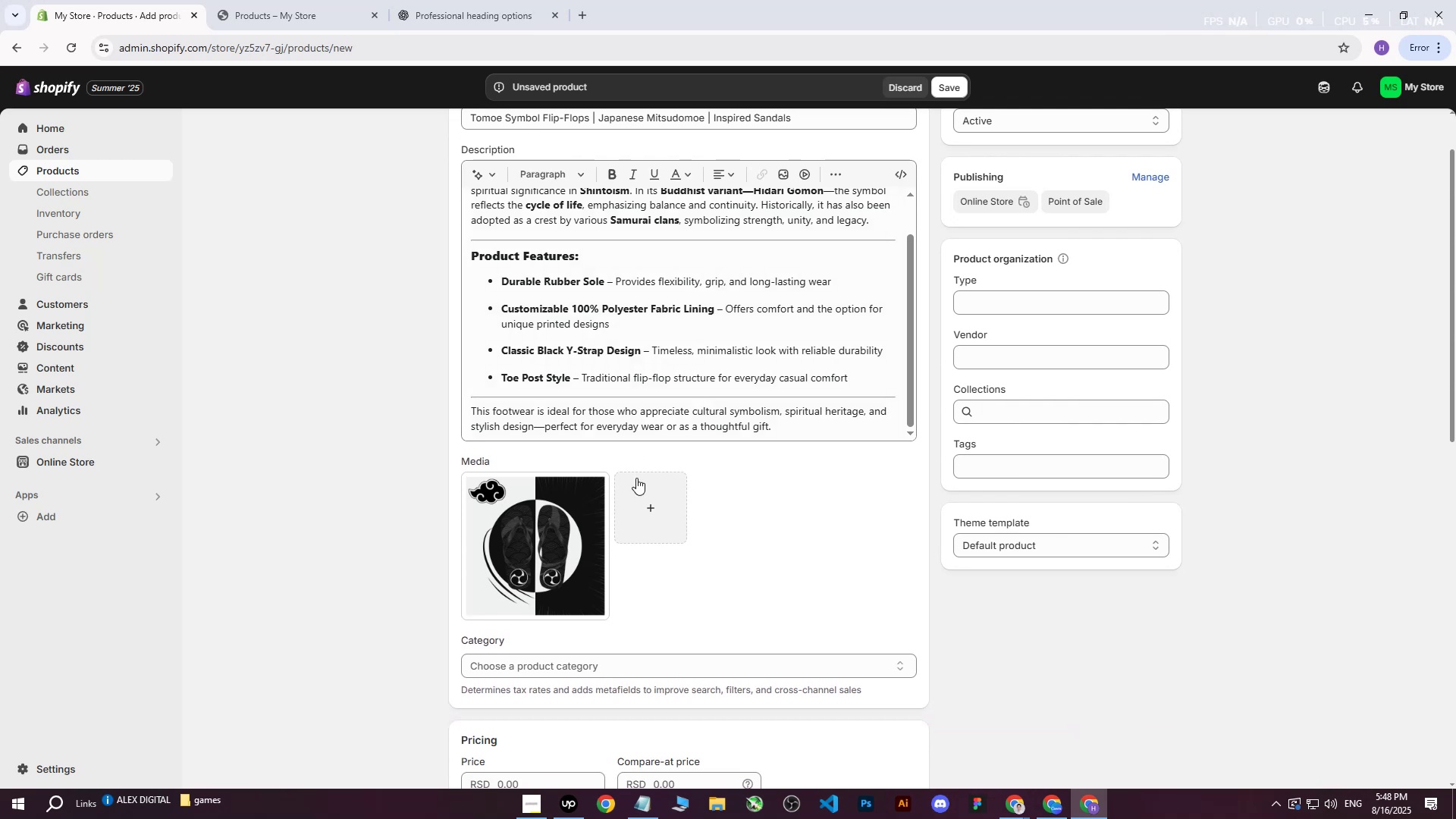 
scroll: coordinate [637, 478], scroll_direction: up, amount: 4.0
 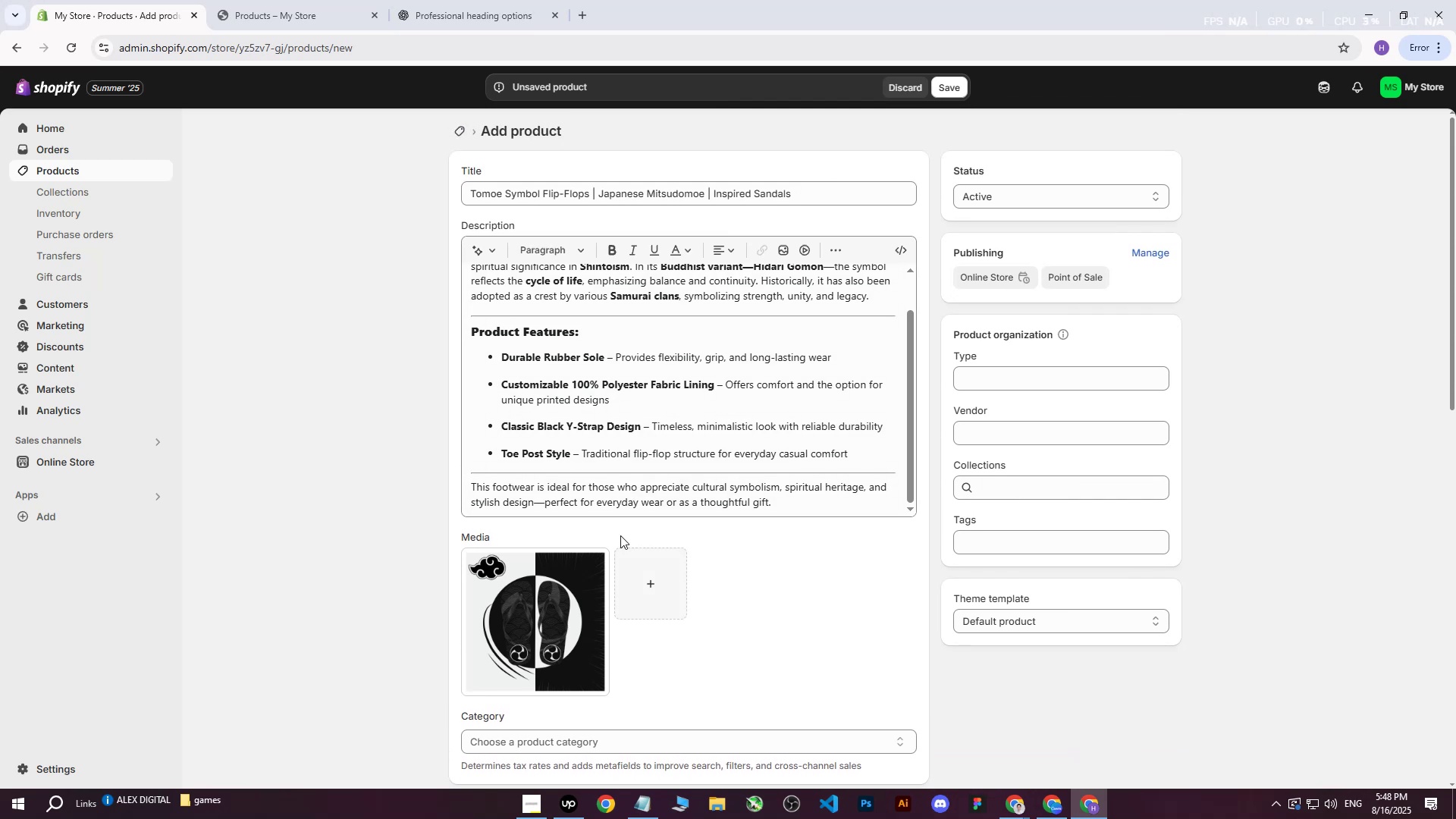 
left_click([565, 609])
 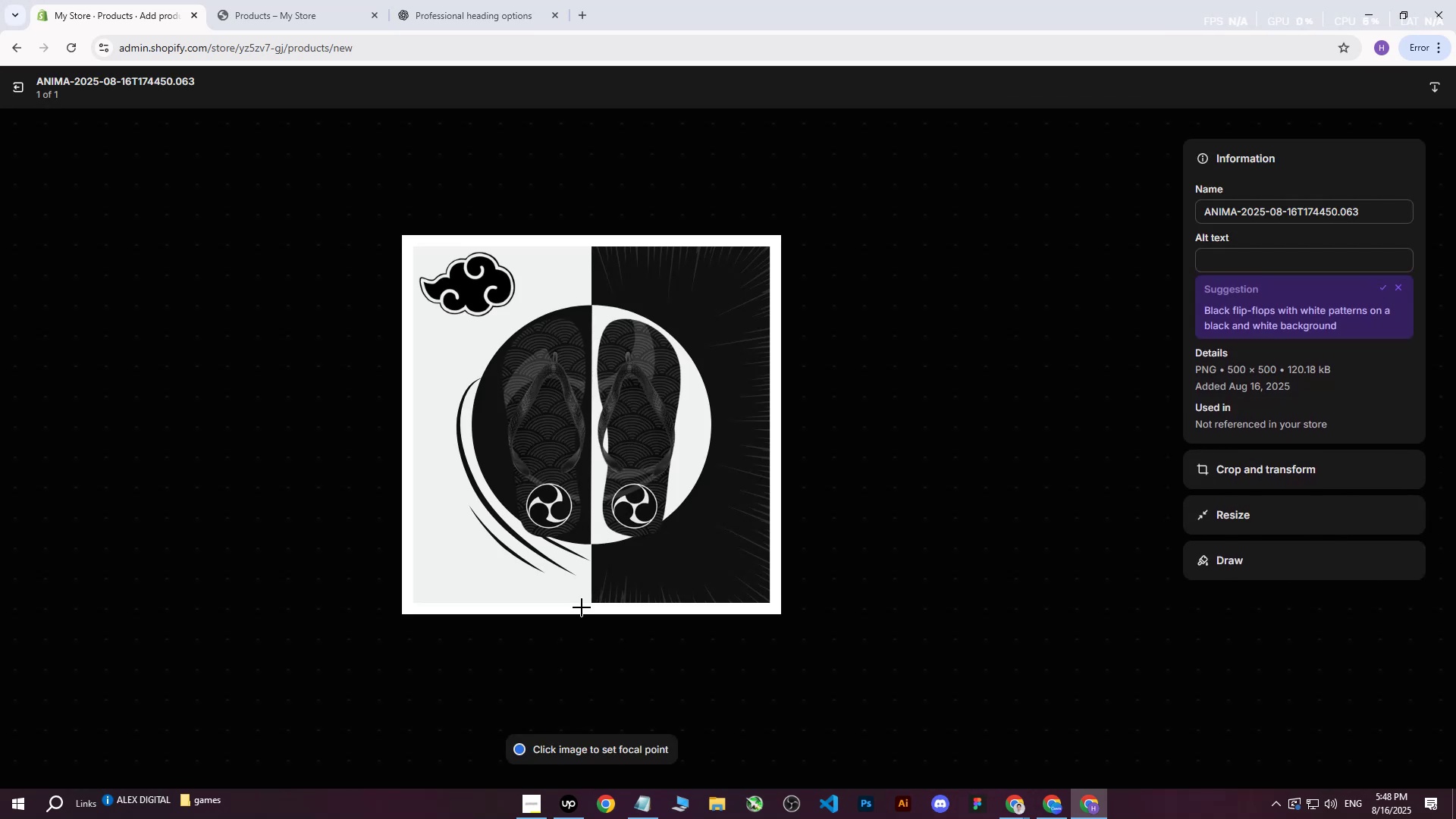 
left_click([26, 82])
 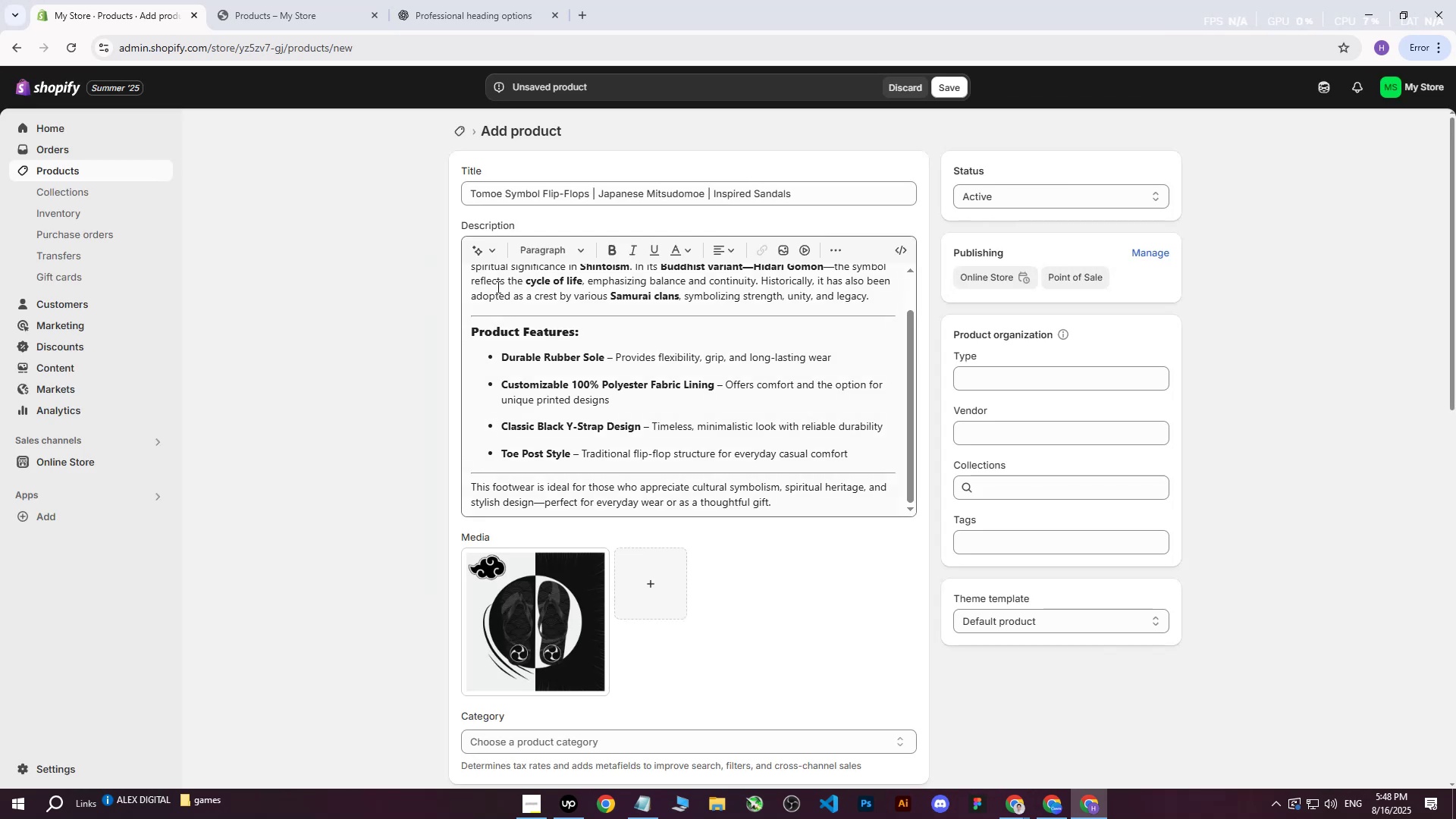 
scroll: coordinate [495, 302], scroll_direction: up, amount: 5.0
 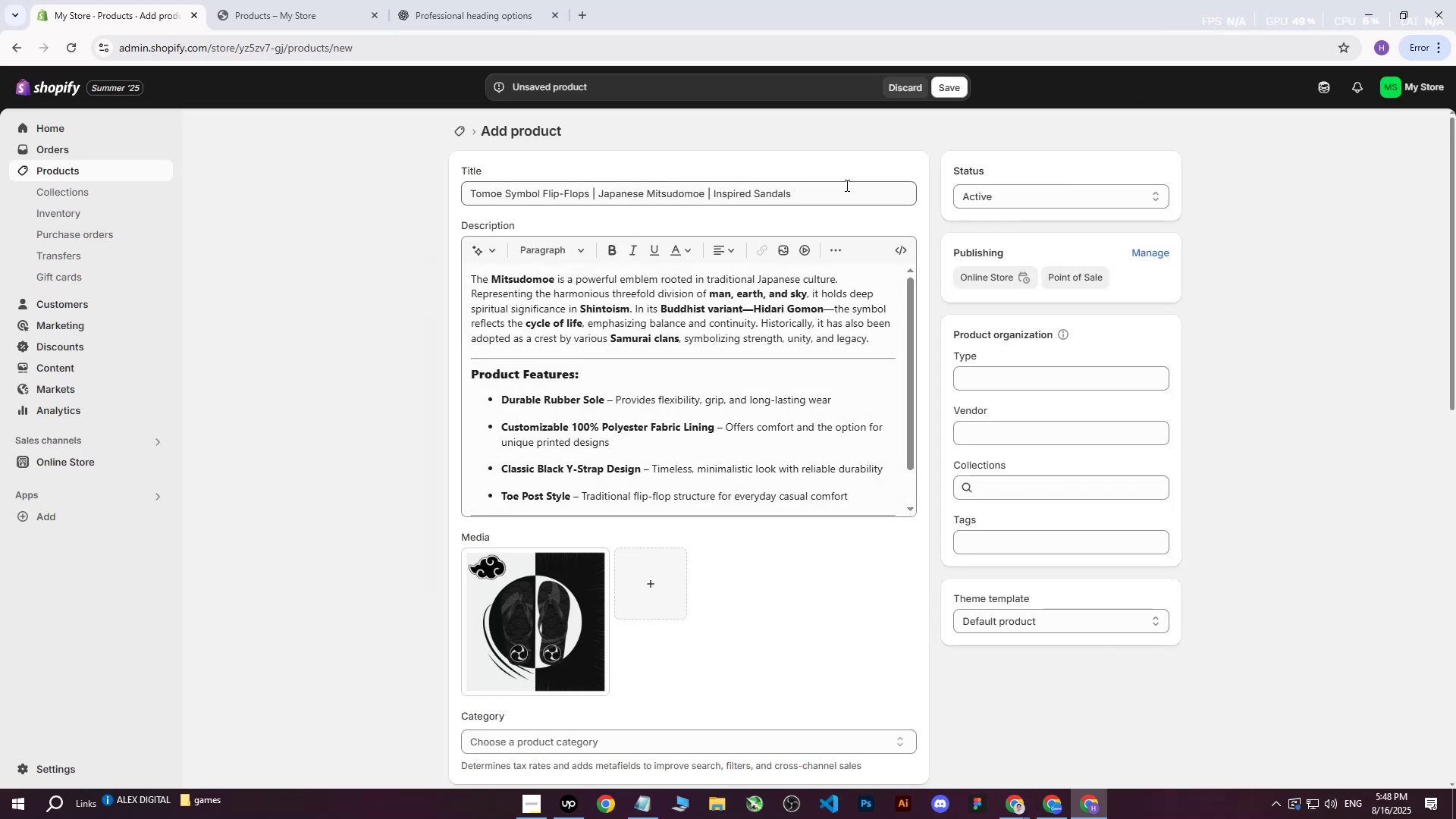 
left_click_drag(start_coordinate=[849, 187], to_coordinate=[367, 185])
 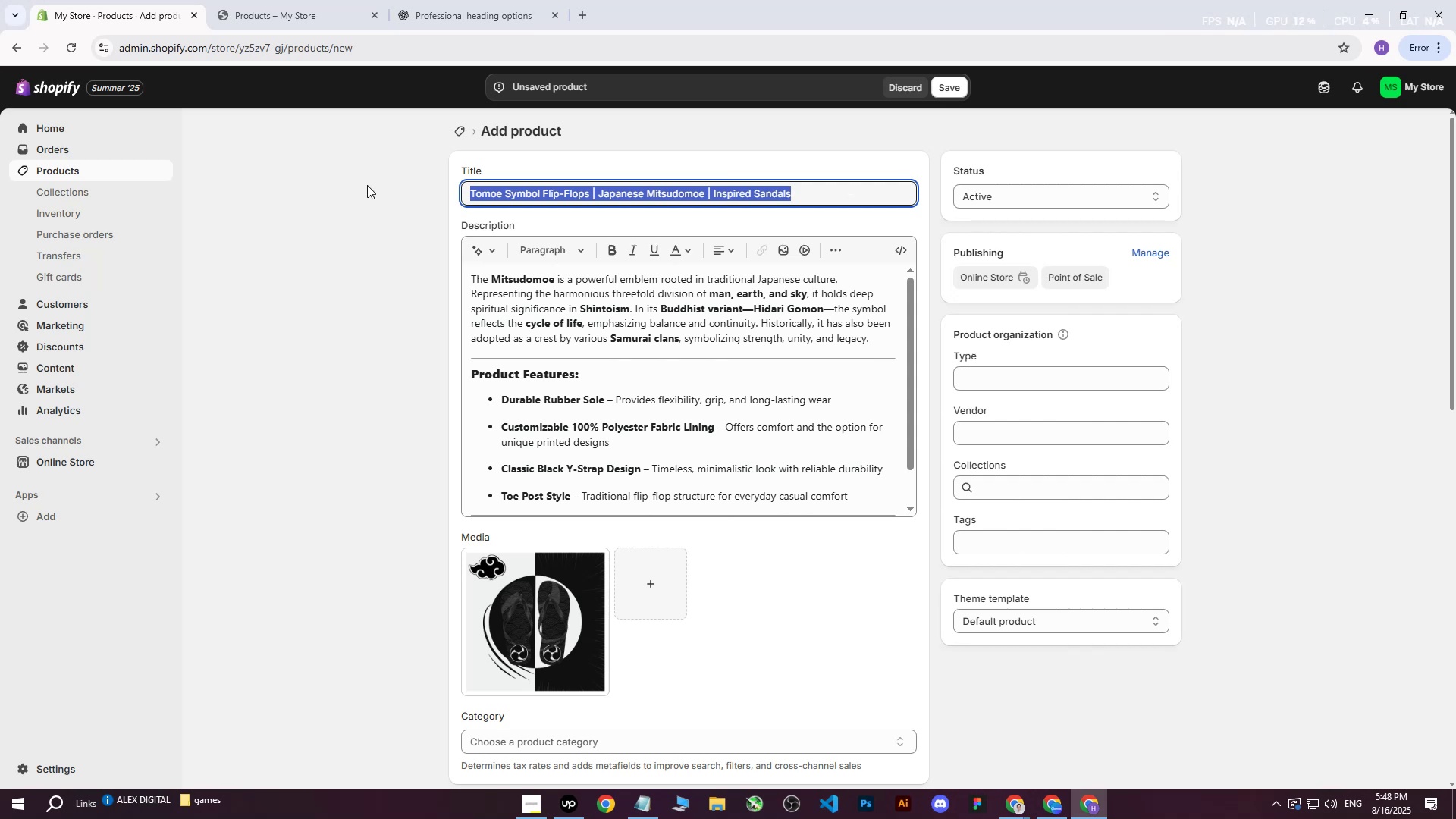 
key(Control+ControlLeft)
 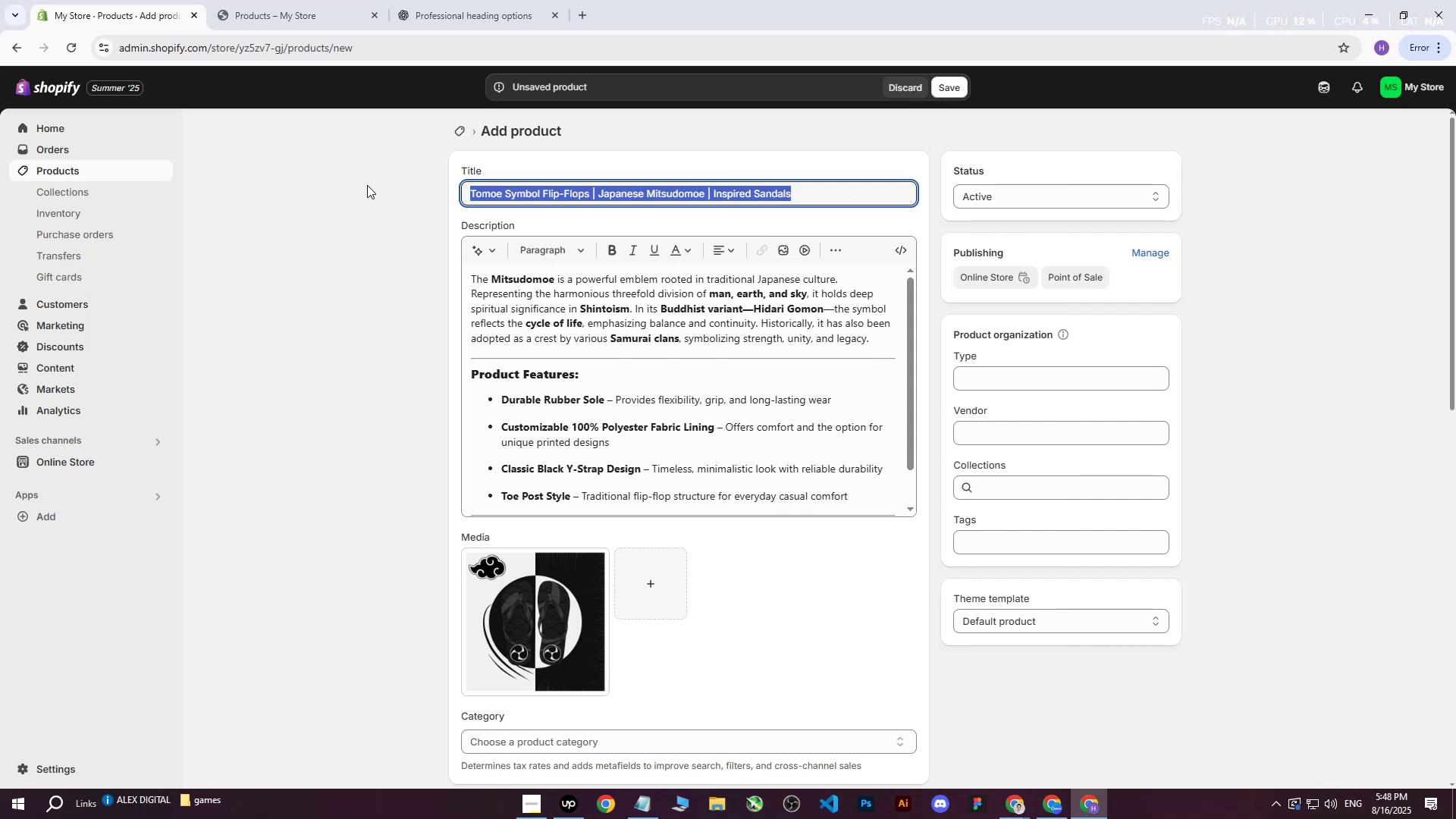 
key(Control+C)
 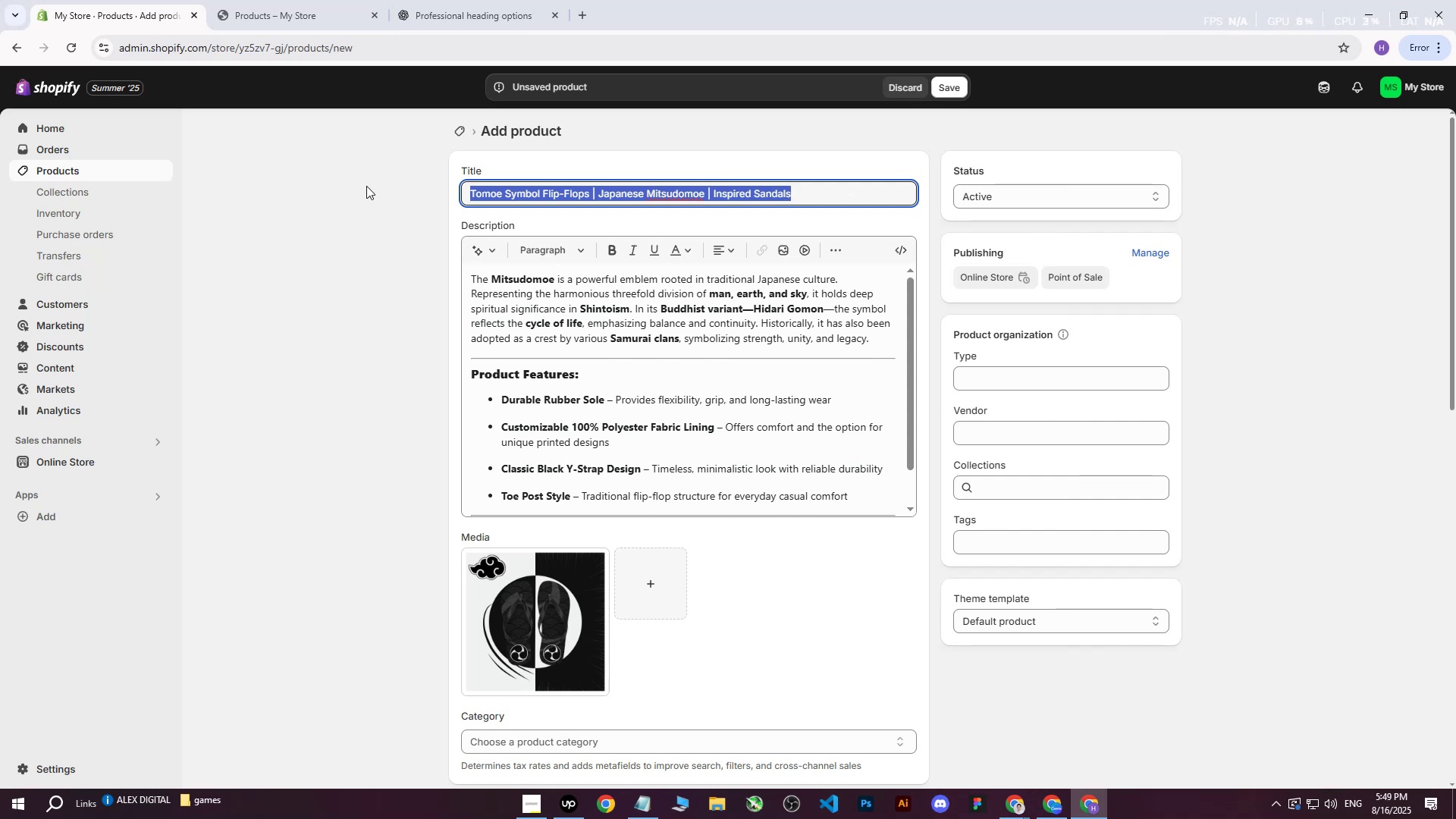 
wait(11.45)
 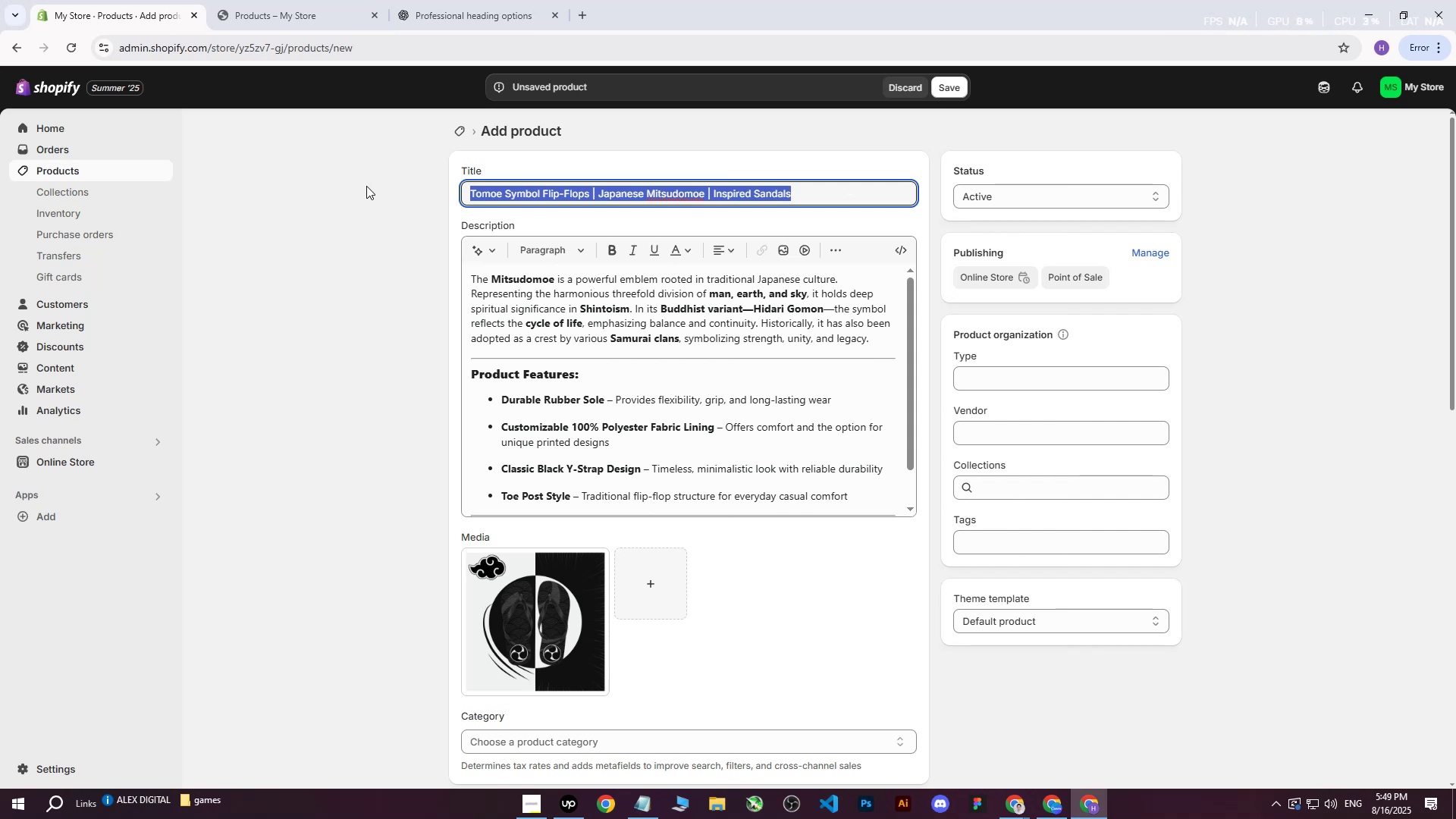 
left_click([561, 621])
 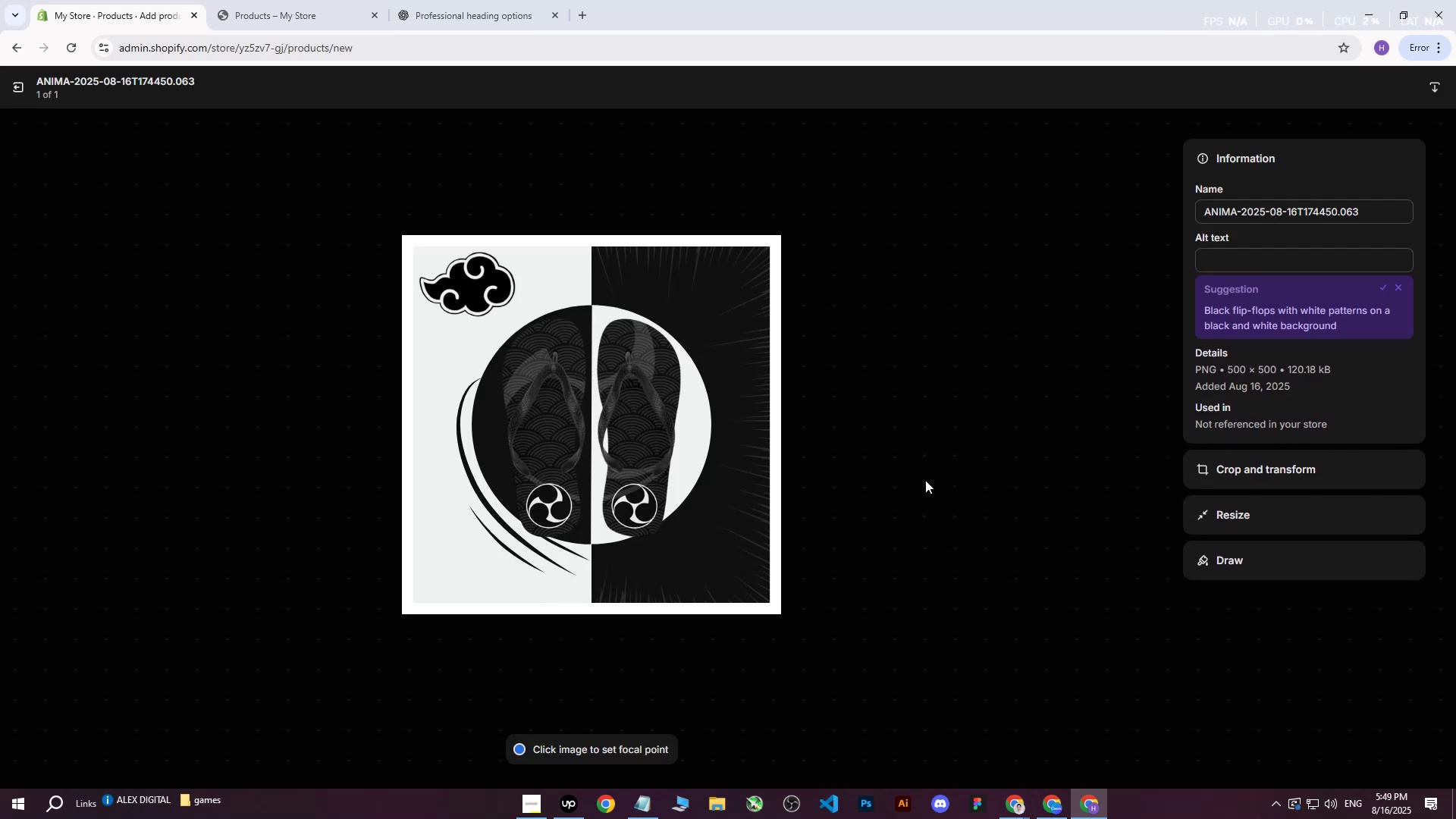 
wait(5.49)
 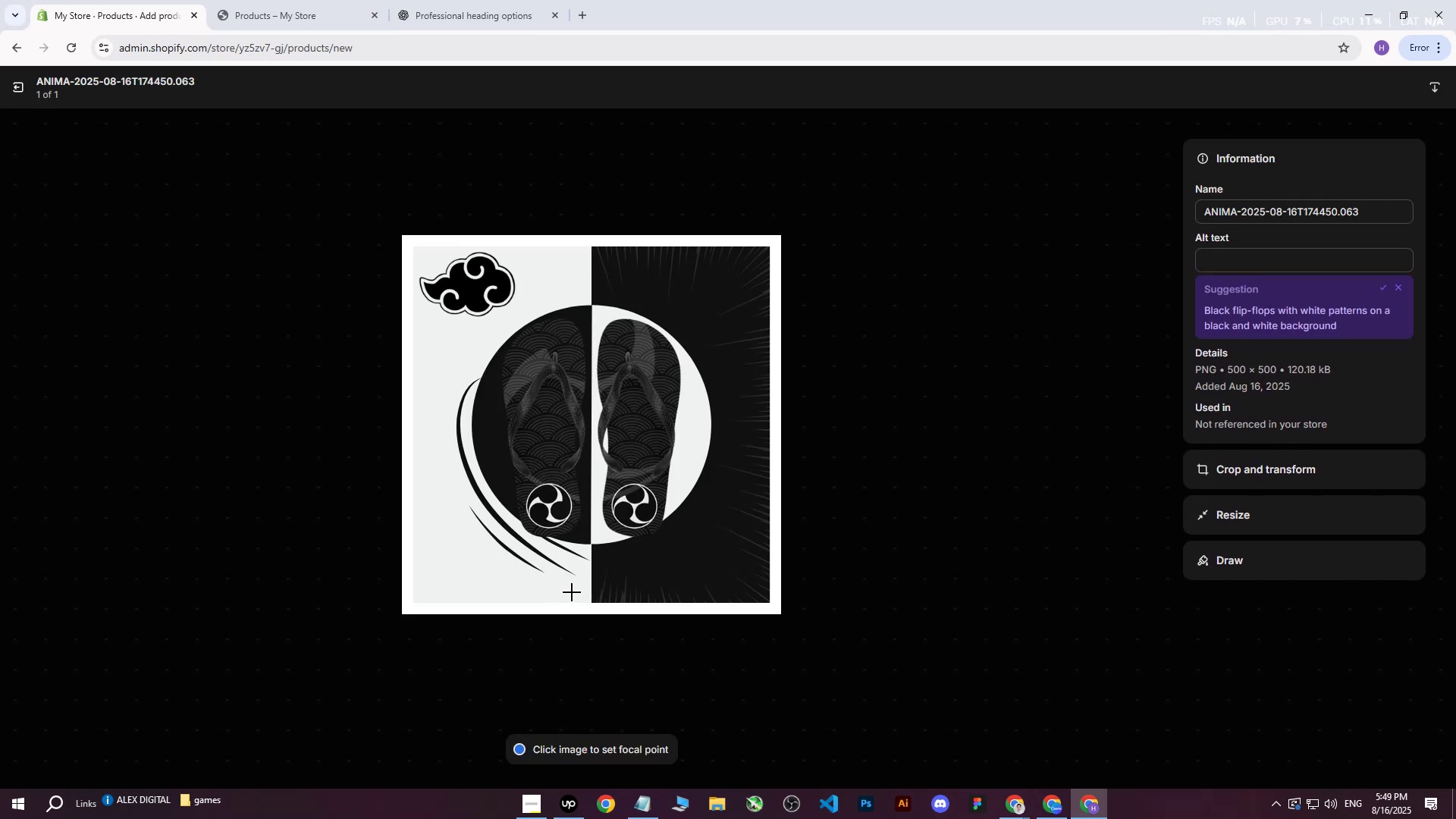 
key(Control+V)
 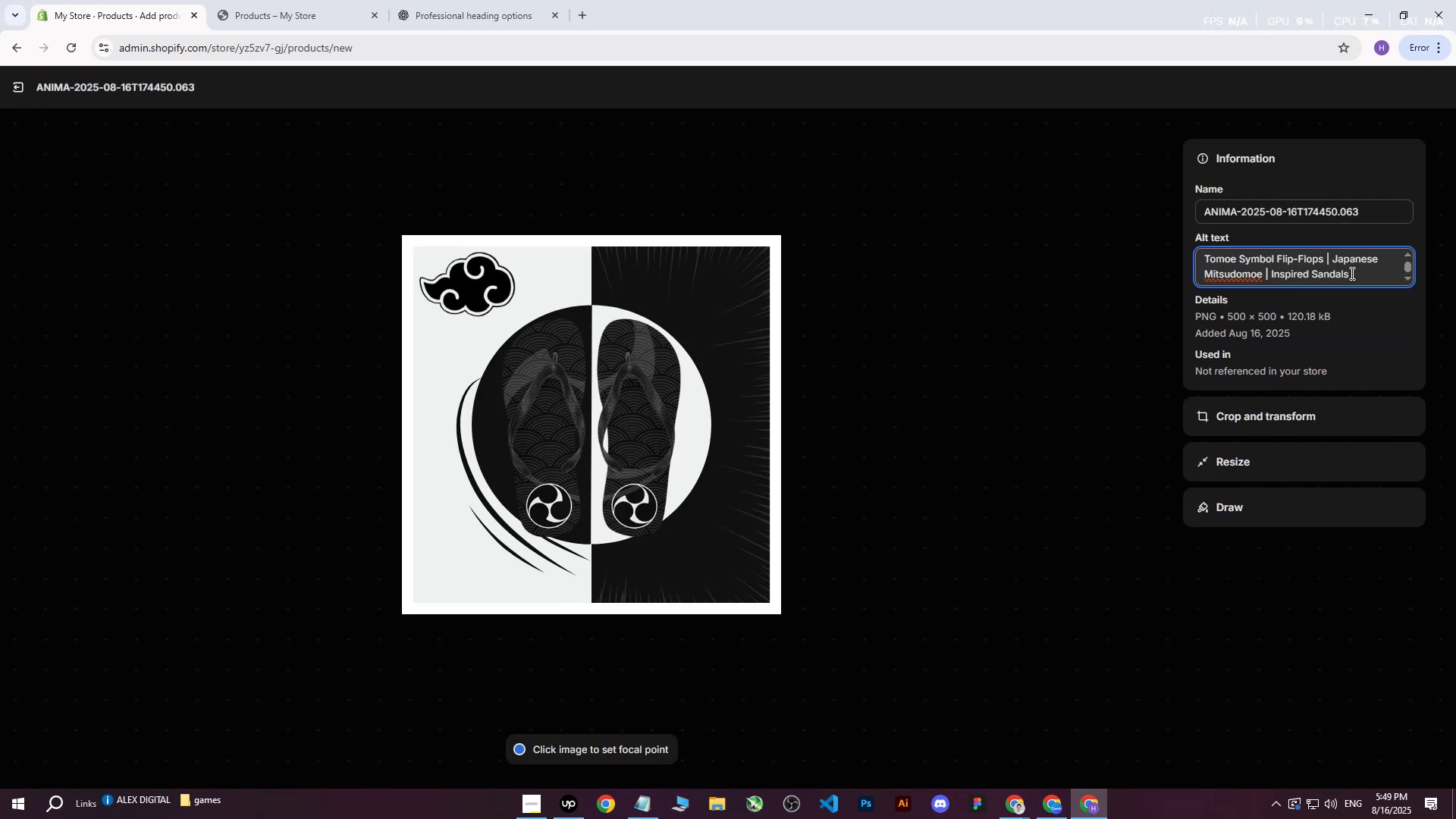 
left_click_drag(start_coordinate=[1354, 275], to_coordinate=[1264, 275])
 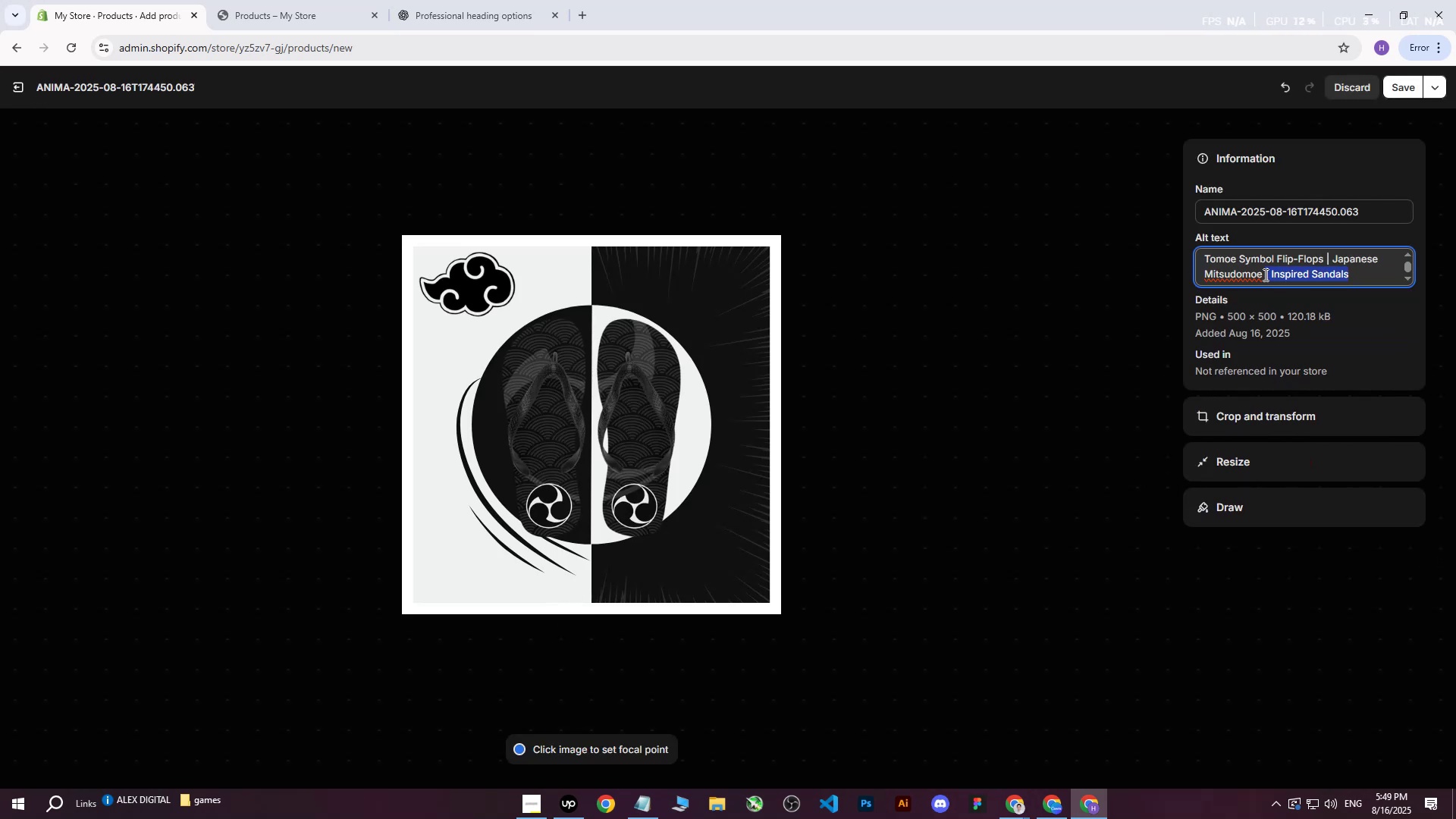 
type( )
key(Backspace)
key(Backspace)
type( on )
 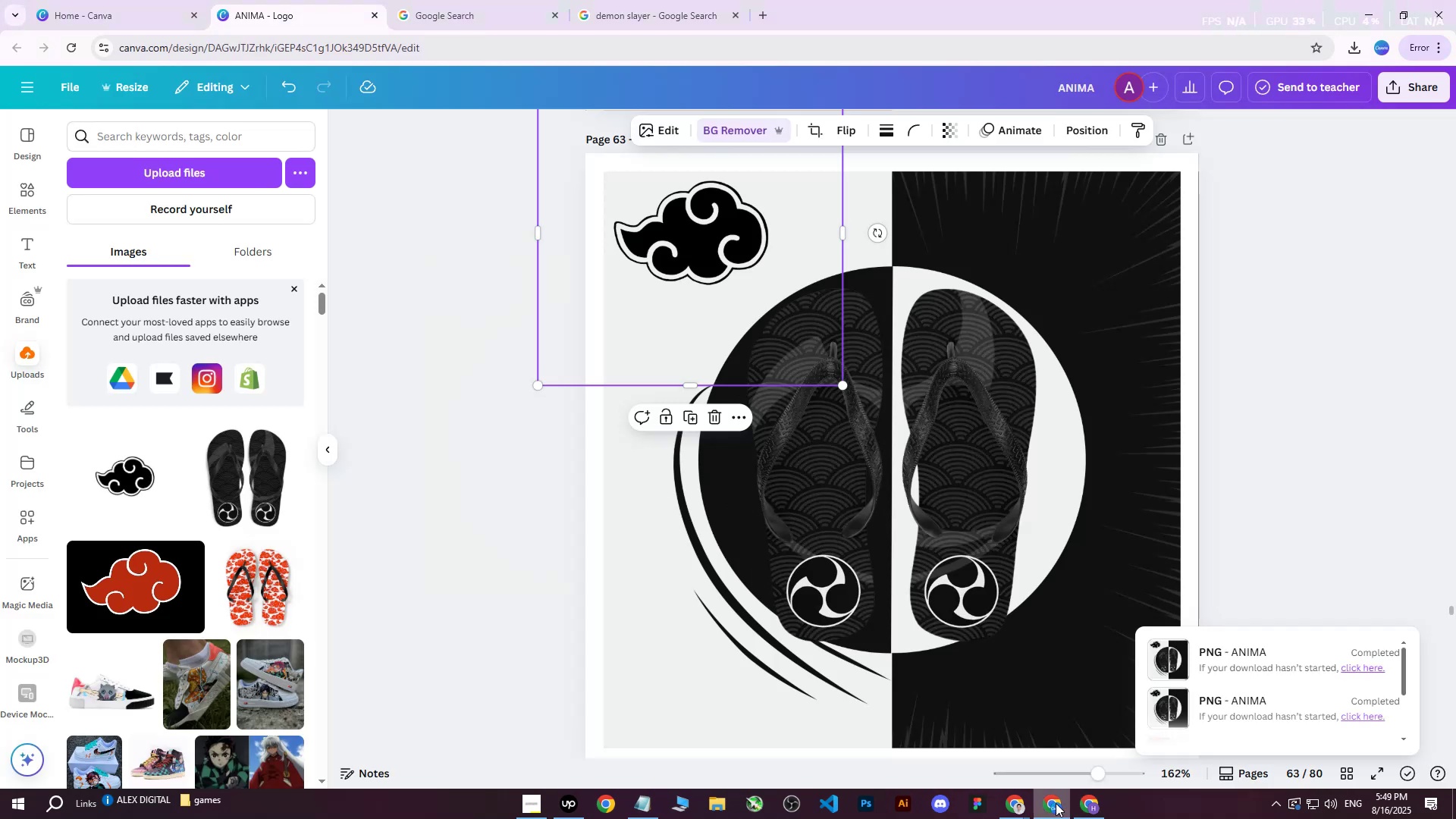 
left_click([1133, 246])
 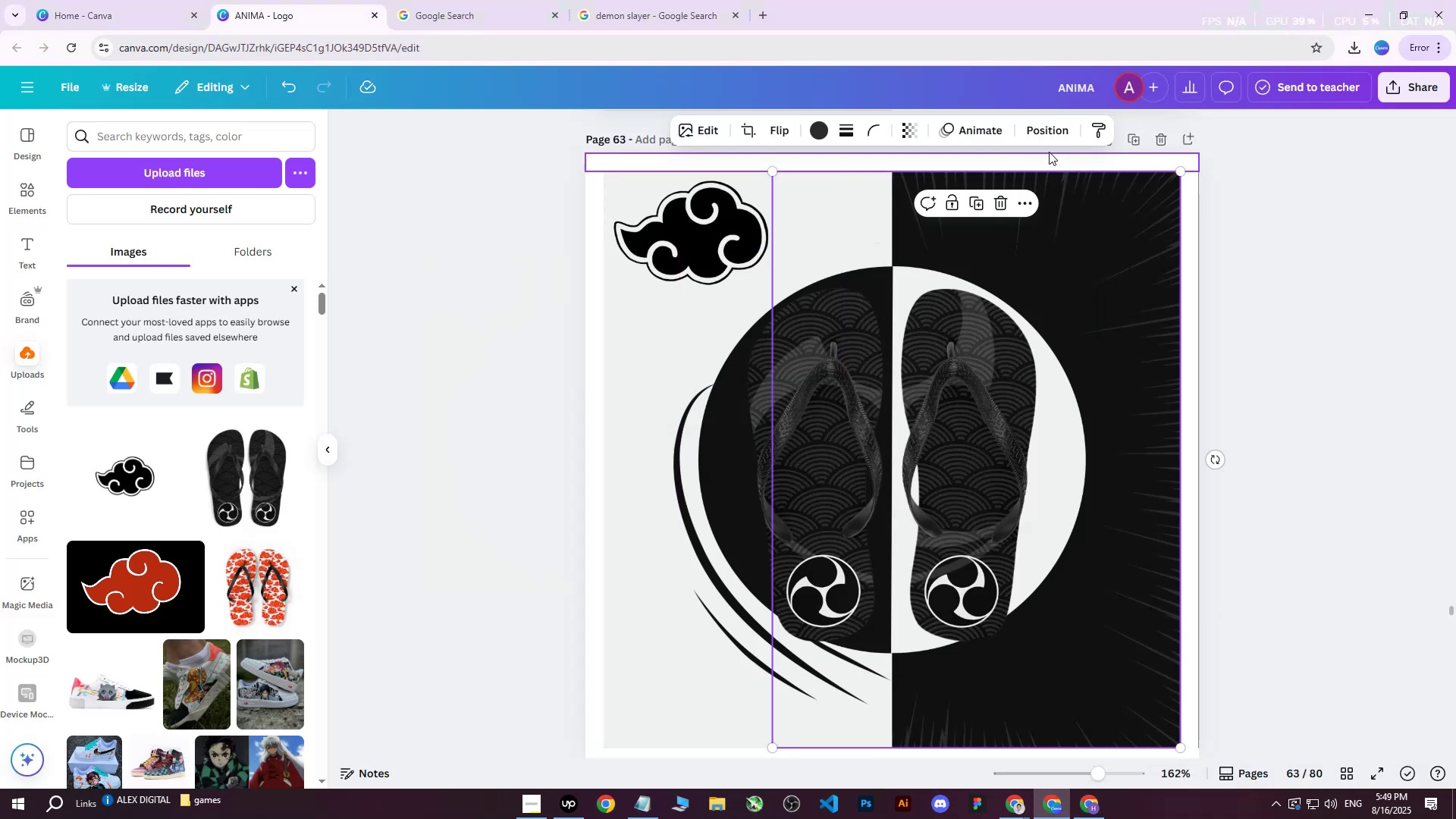 
left_click([1056, 130])
 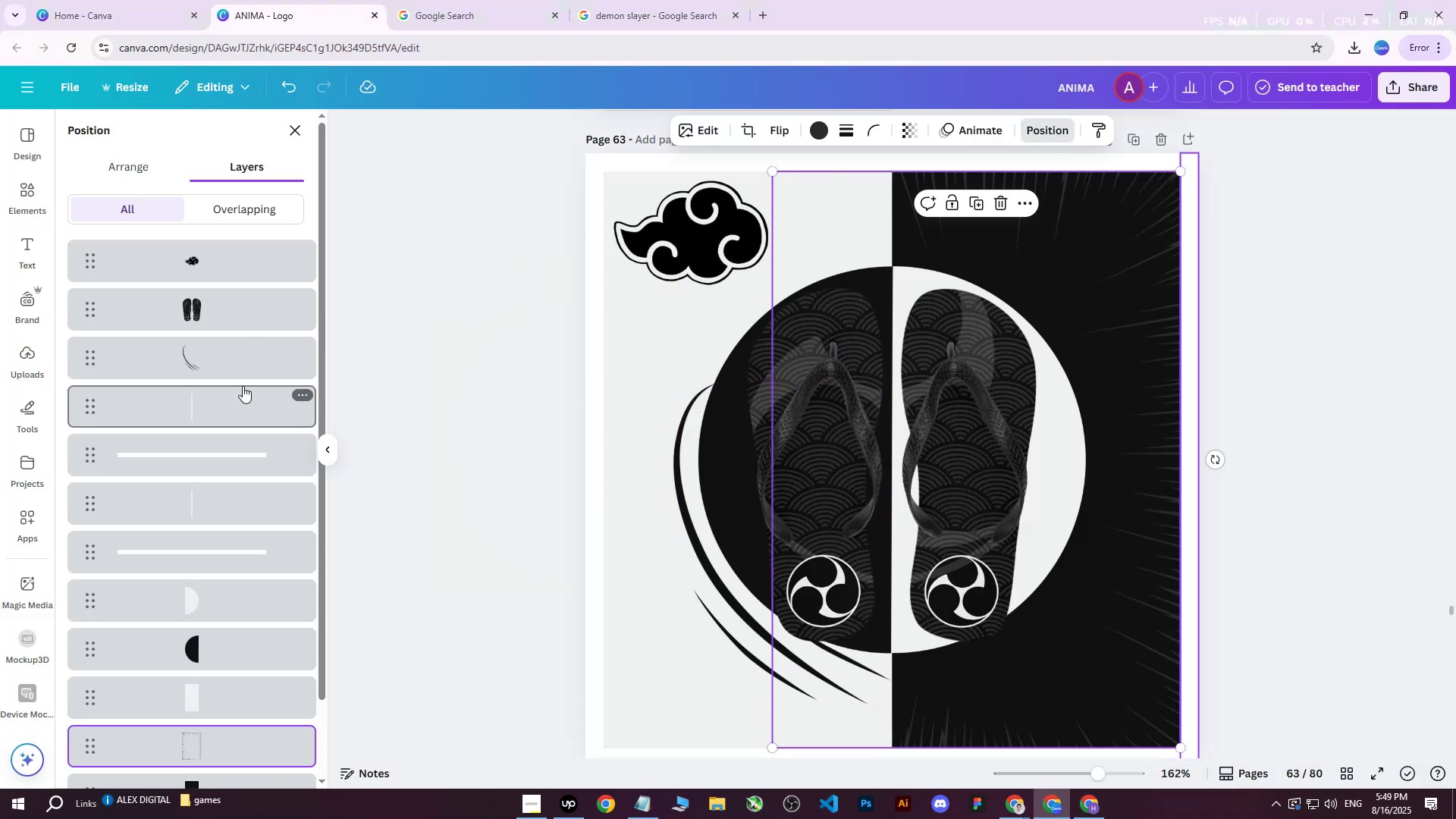 
wait(8.57)
 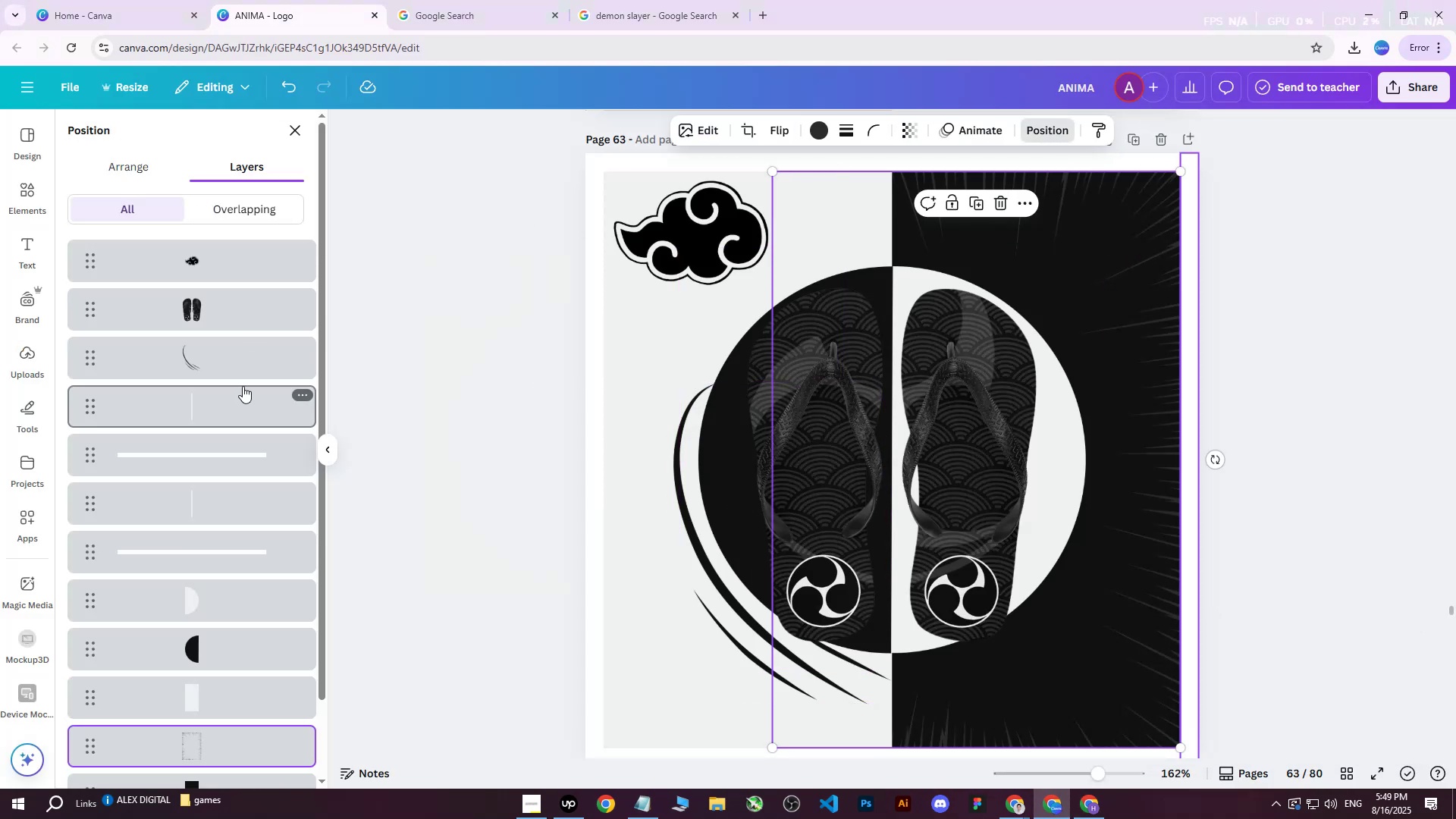 
scroll: coordinate [268, 578], scroll_direction: down, amount: 1.0
 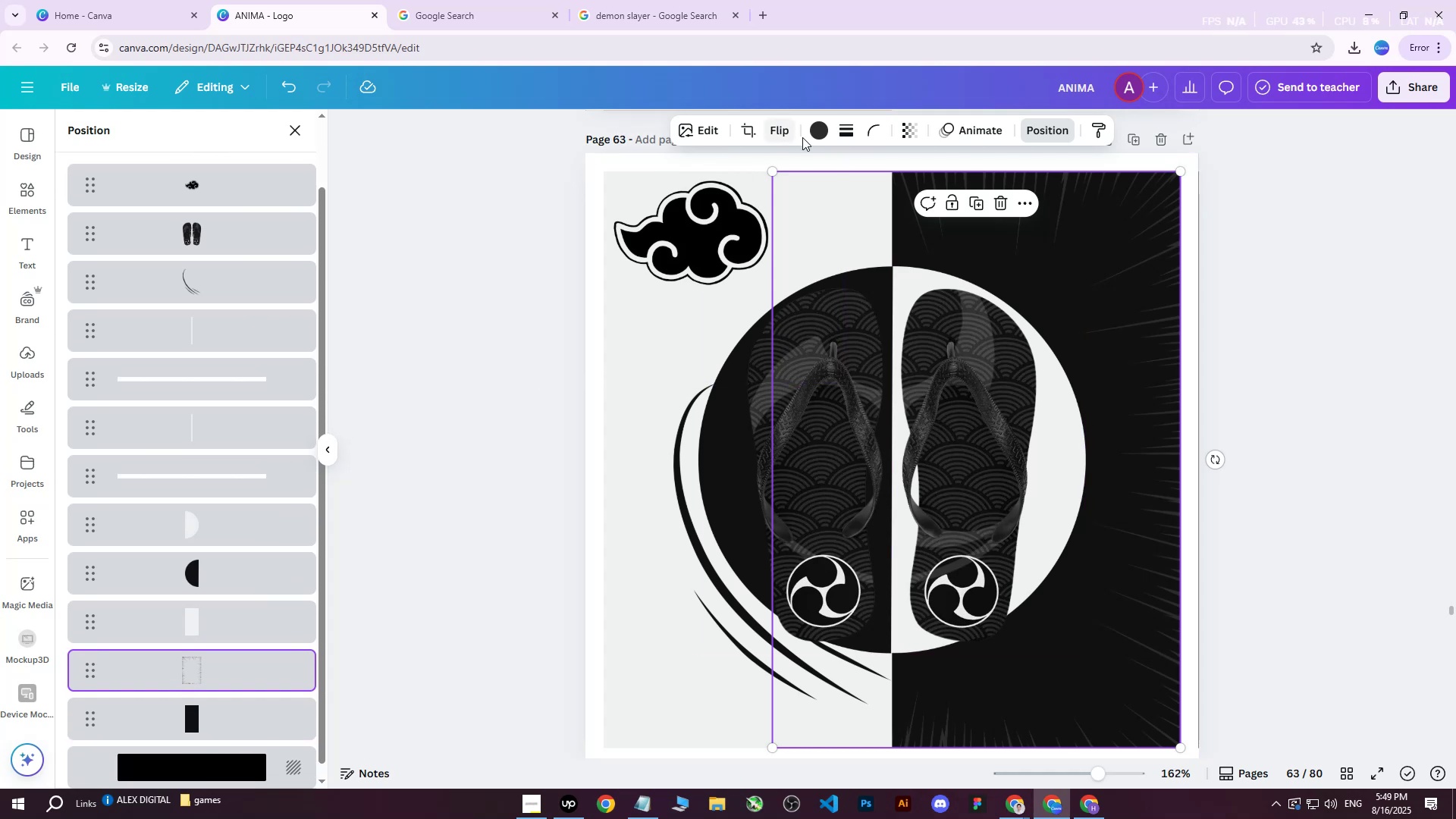 
left_click([825, 125])
 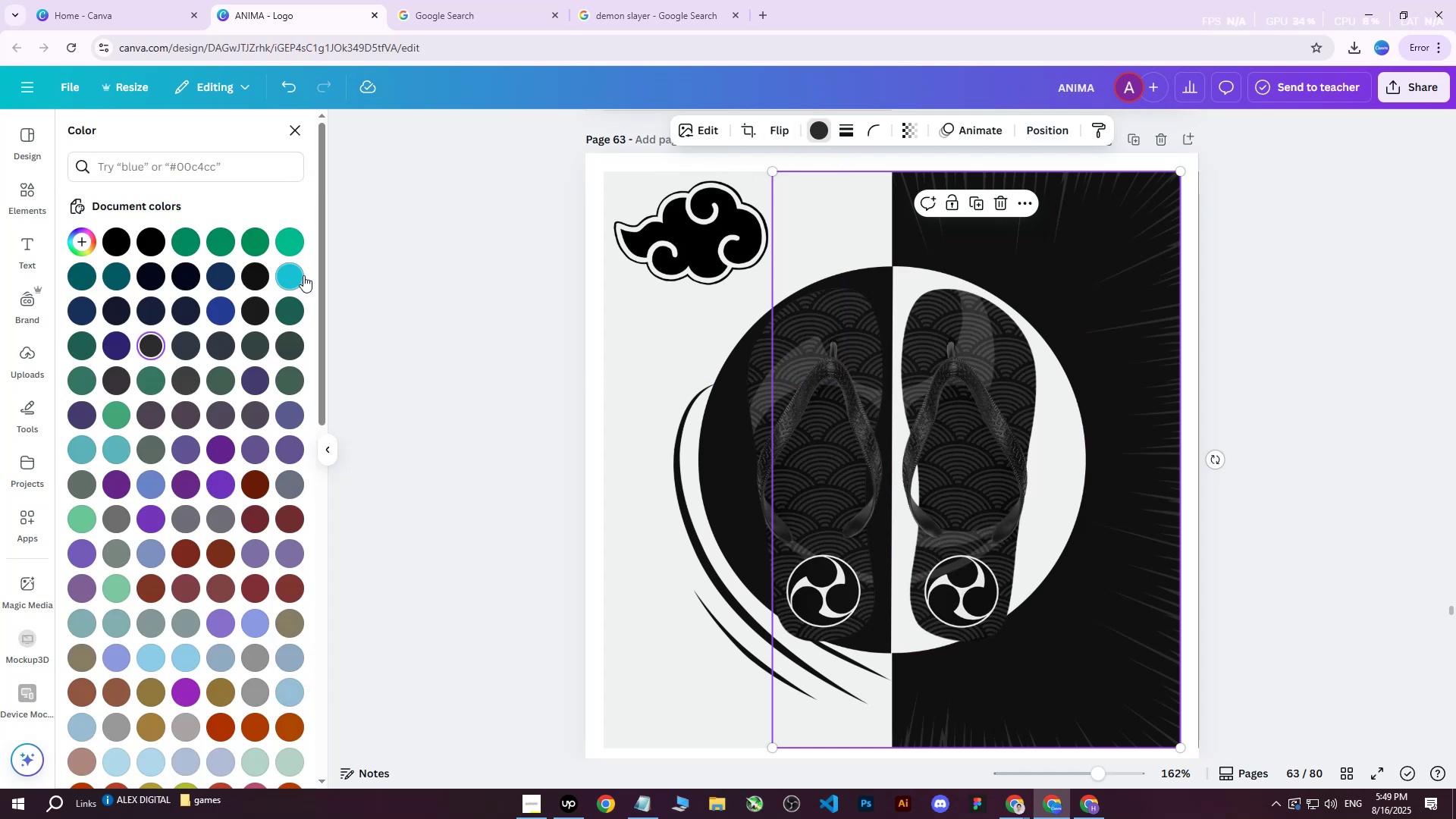 
double_click([298, 275])
 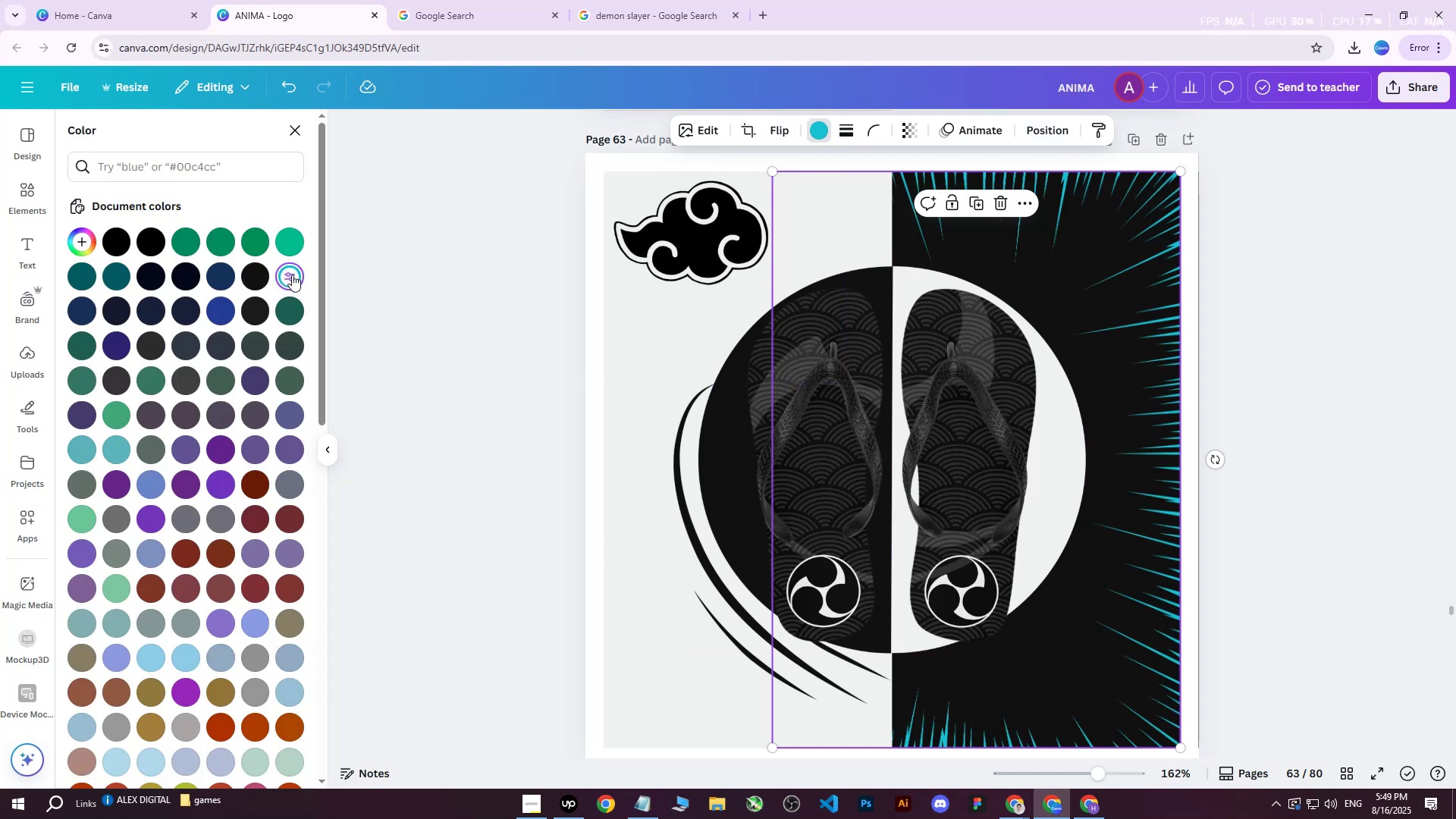 
triple_click([292, 275])
 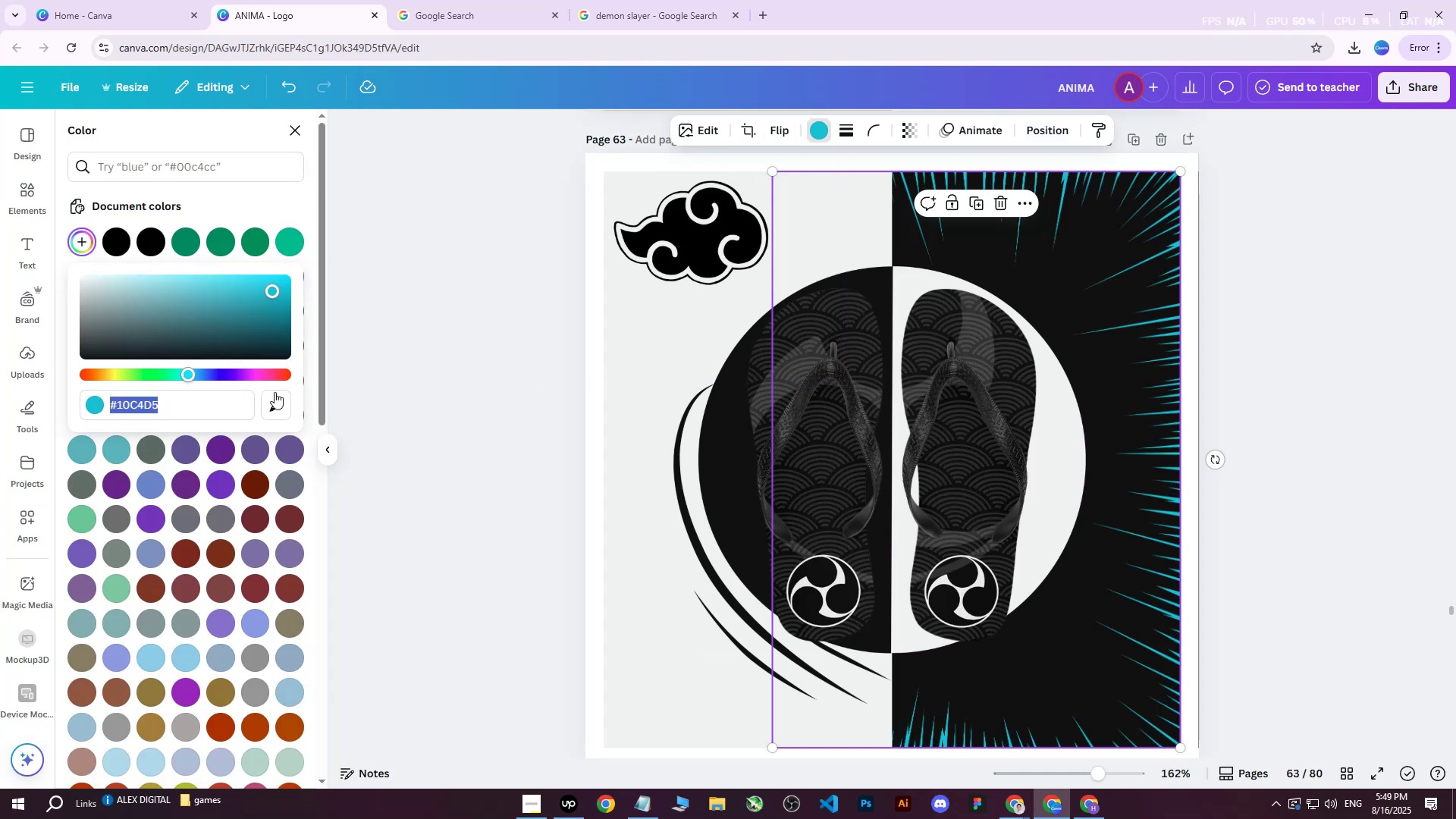 
left_click([276, 413])
 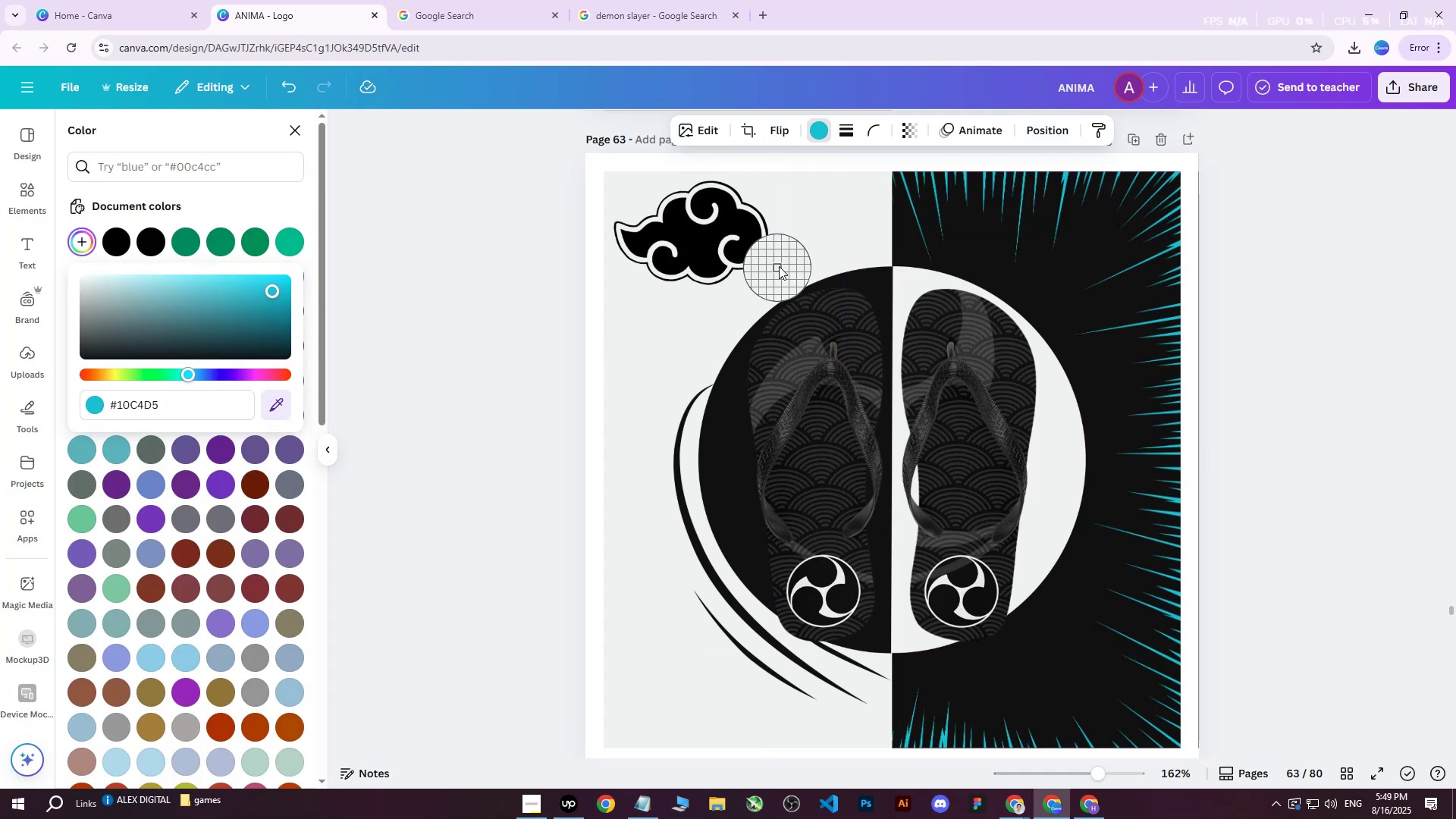 
left_click([793, 254])
 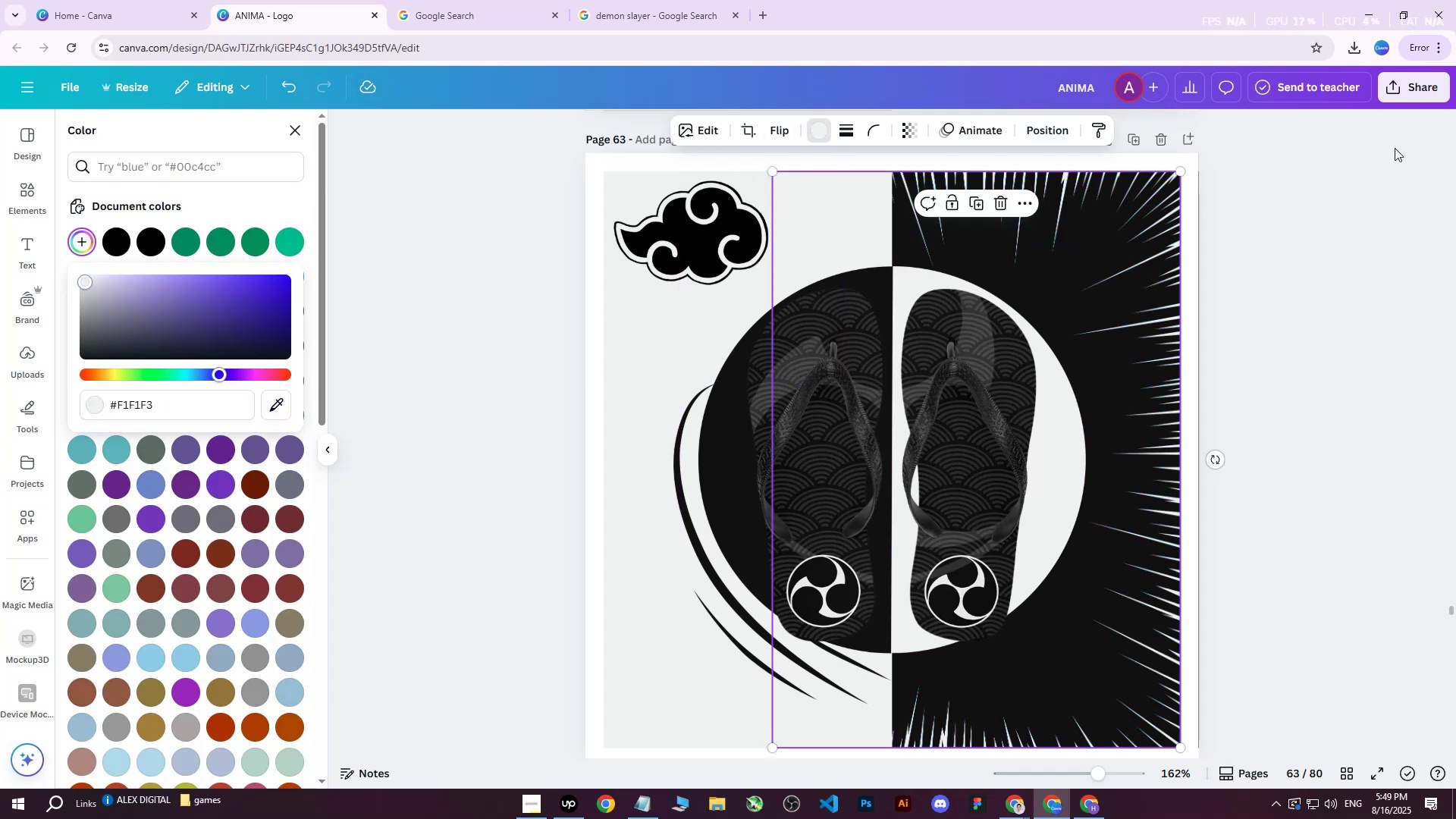 
left_click([1427, 94])
 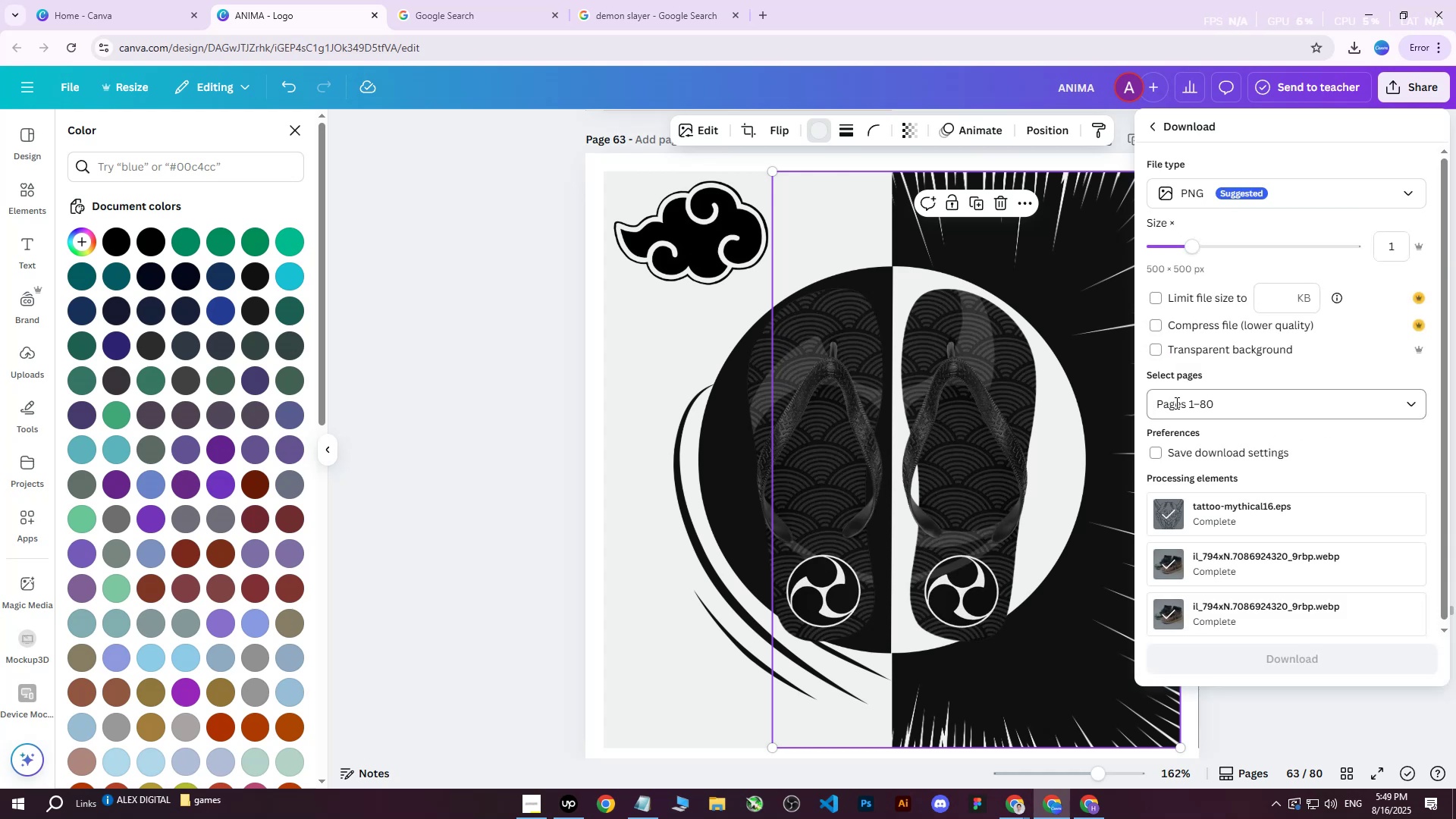 
double_click([1203, 407])
 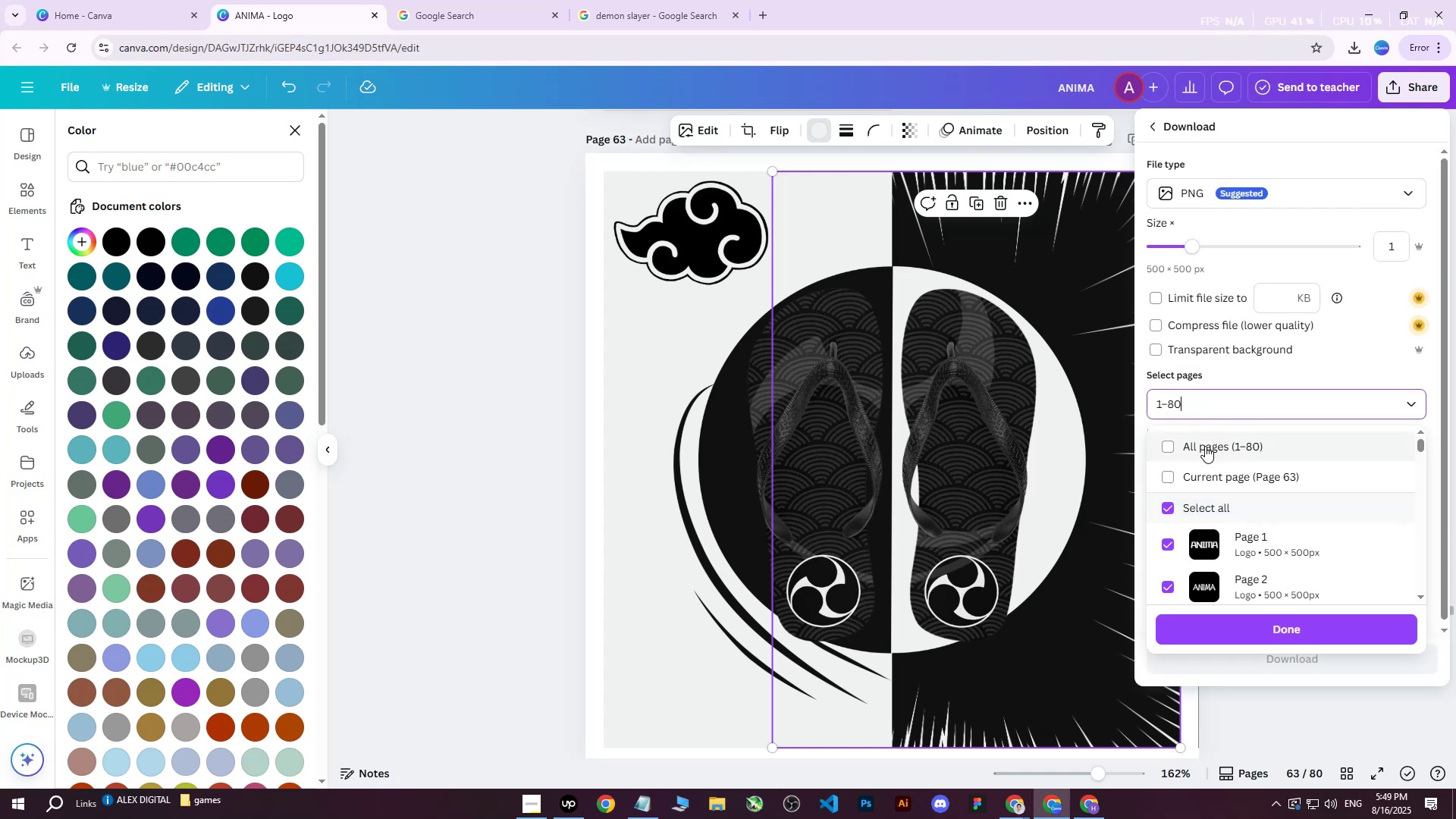 
triple_click([1205, 446])
 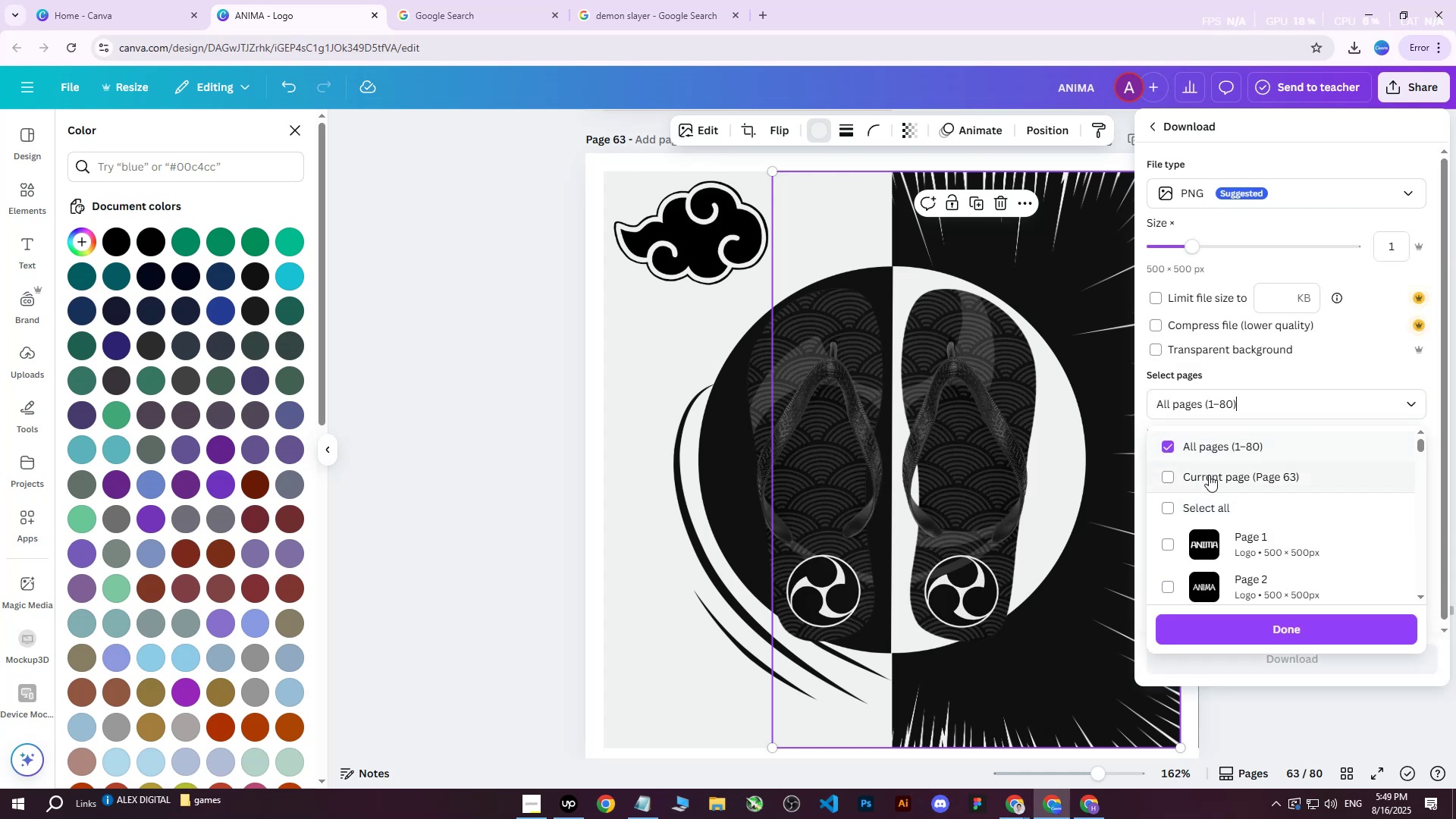 
triple_click([1208, 475])
 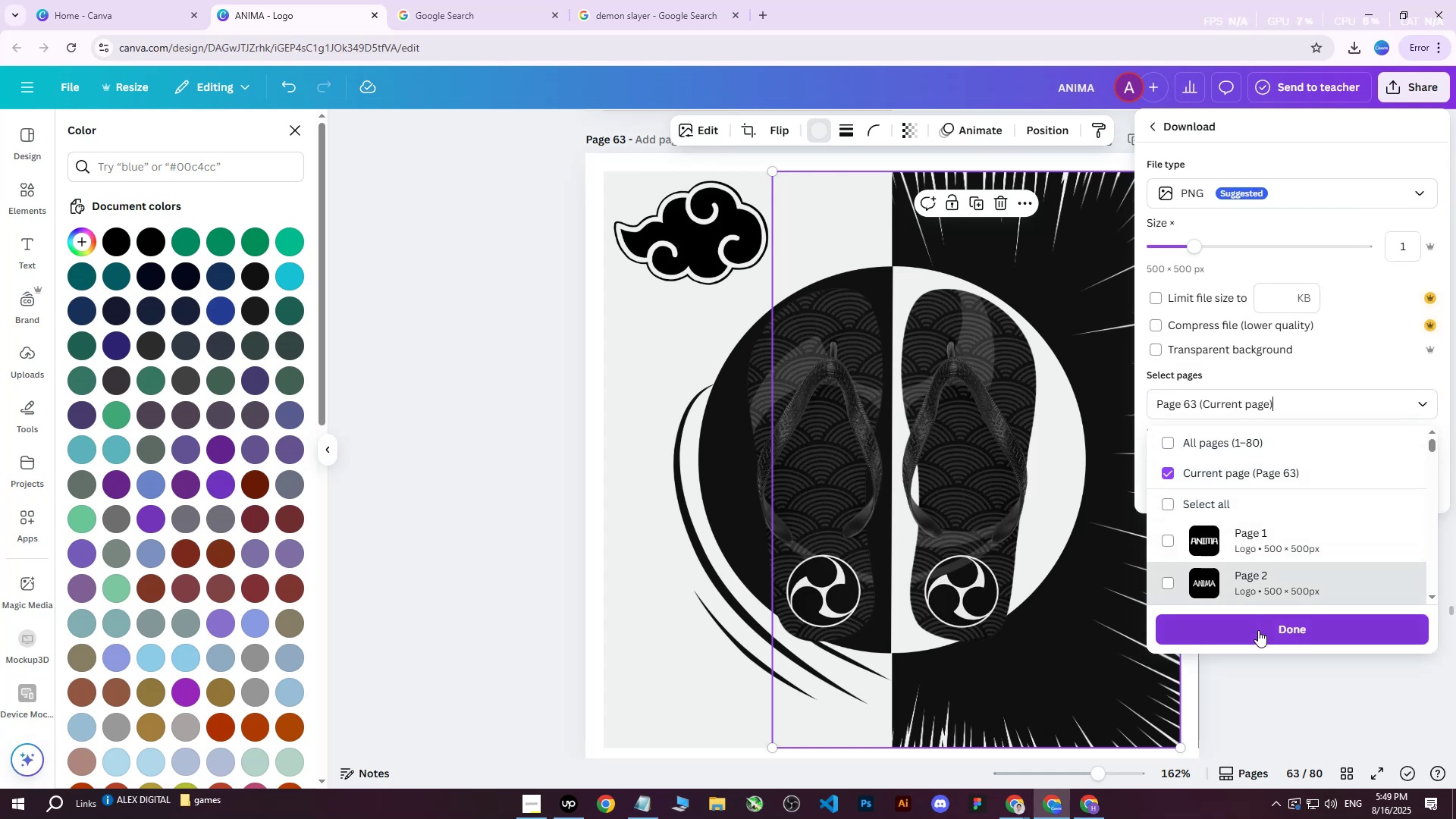 
left_click([1258, 630])
 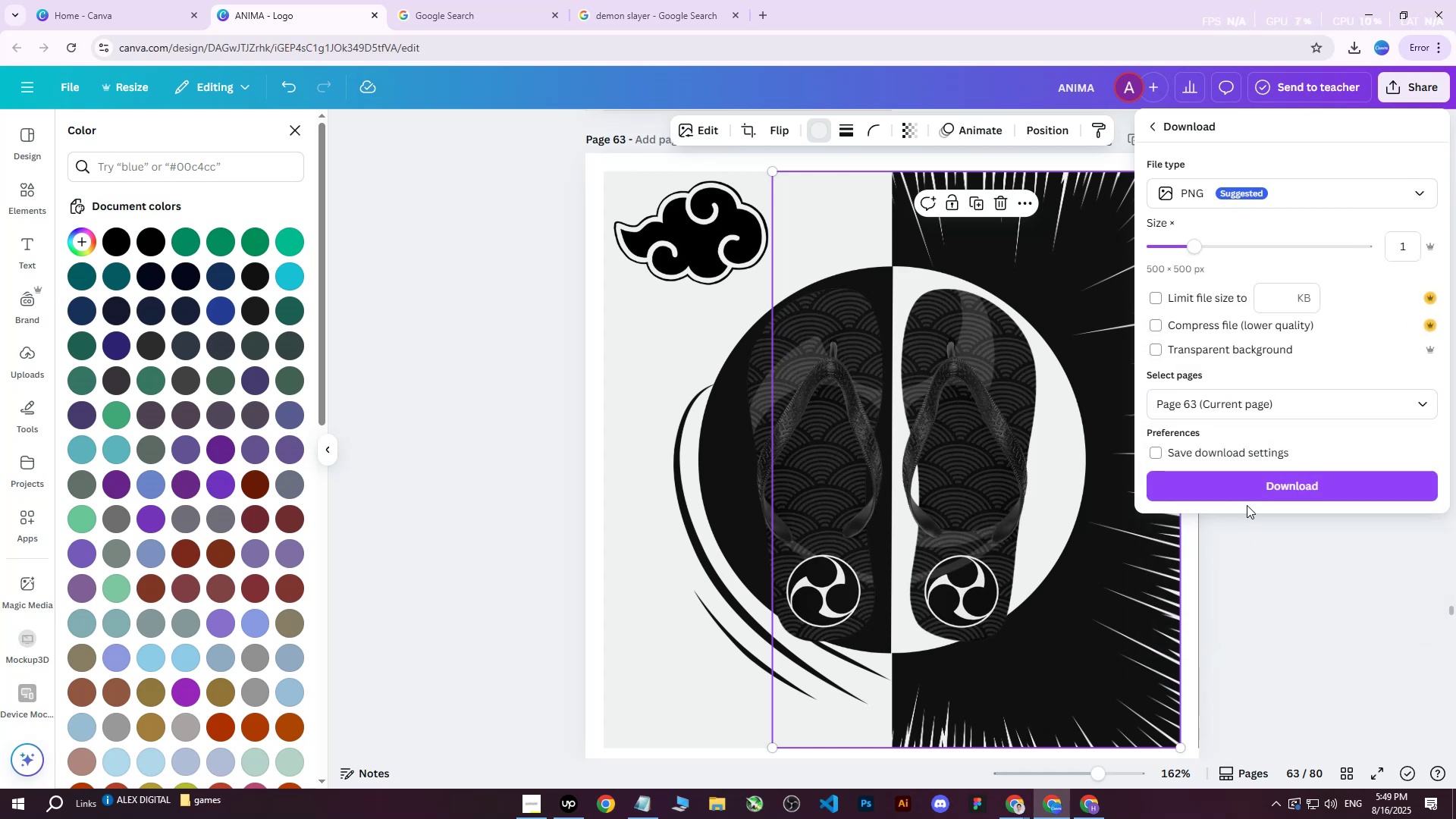 
left_click([1248, 499])
 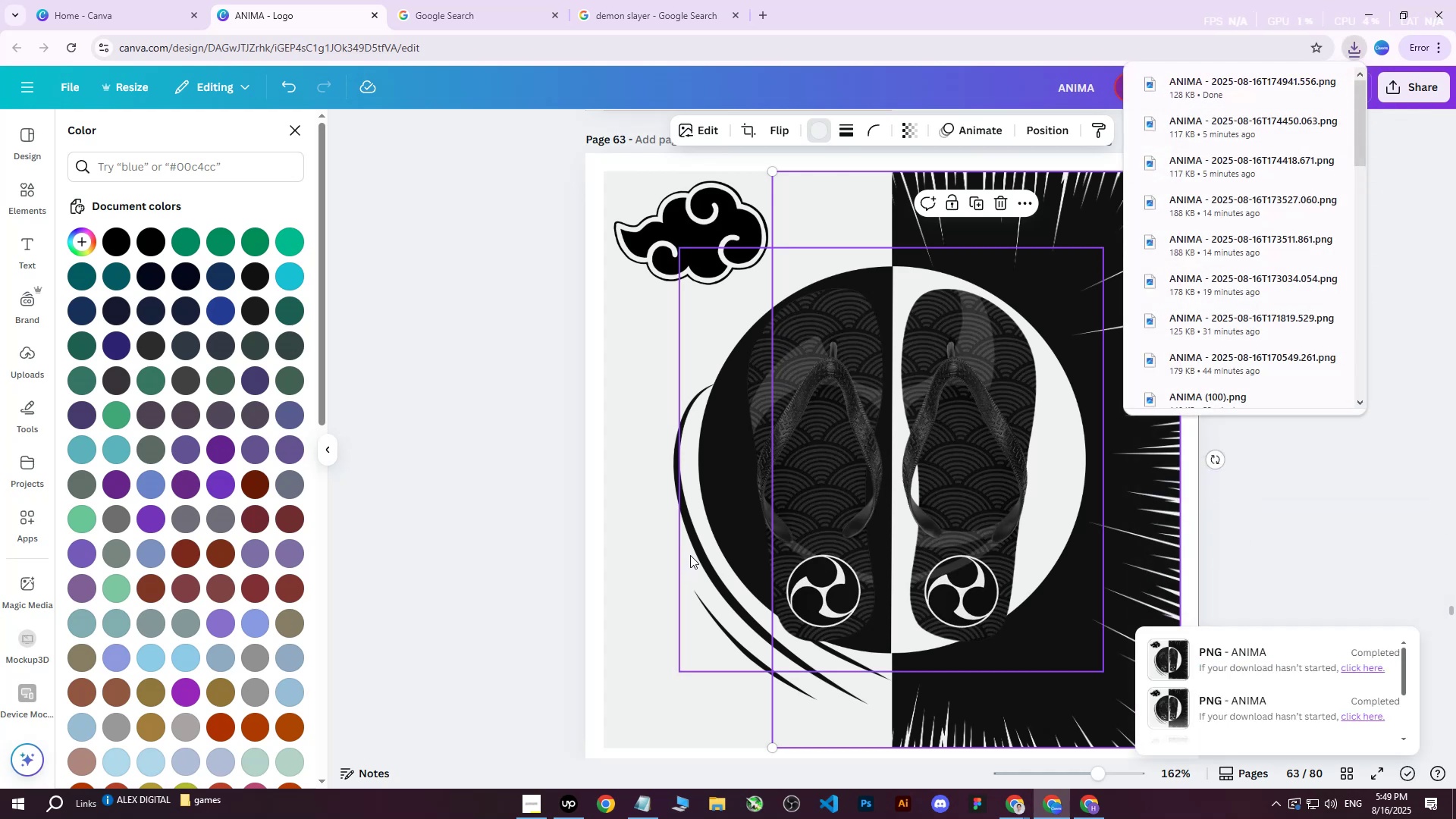 
wait(6.4)
 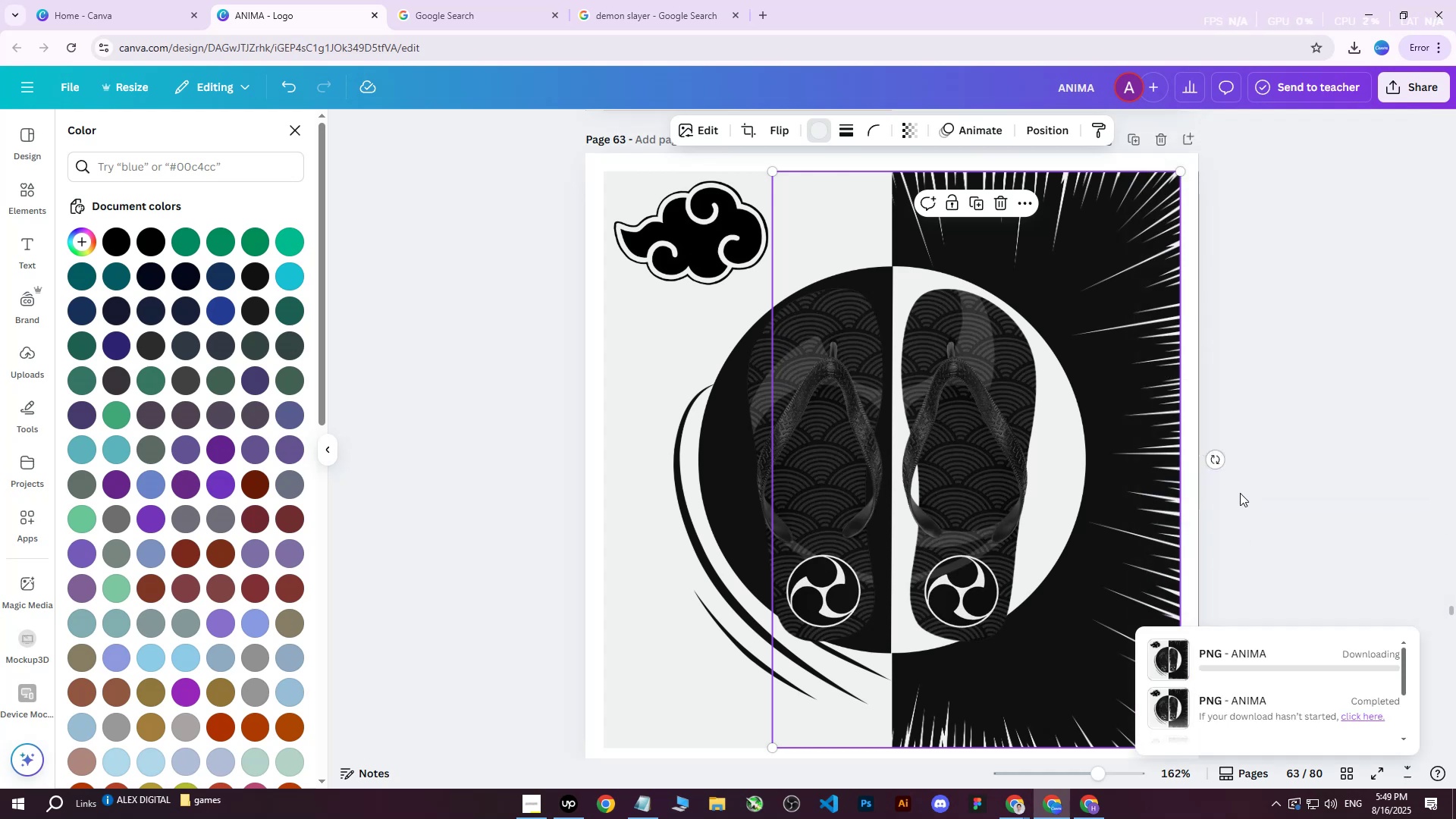 
left_click([499, 475])
 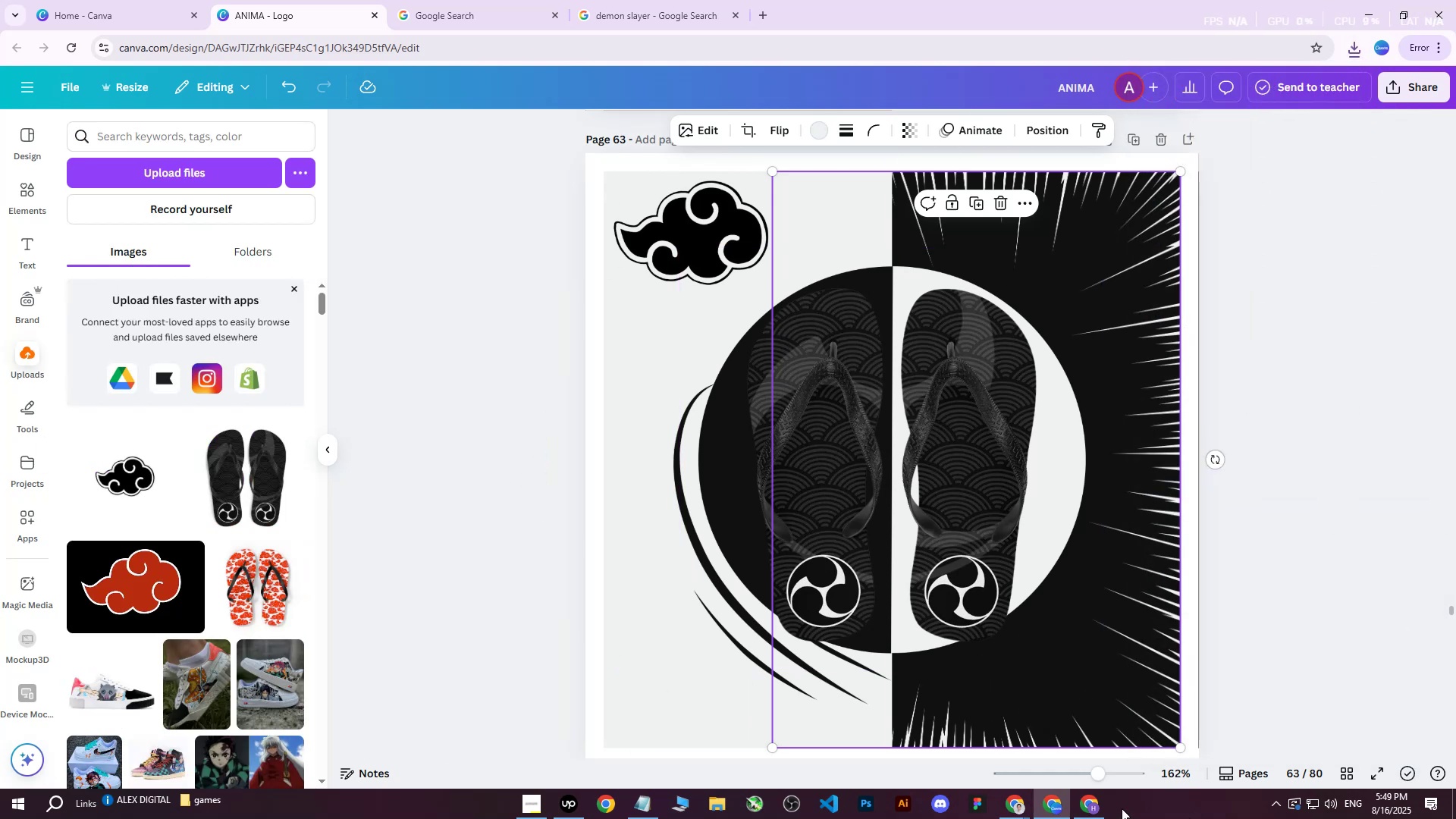 
left_click([1098, 805])
 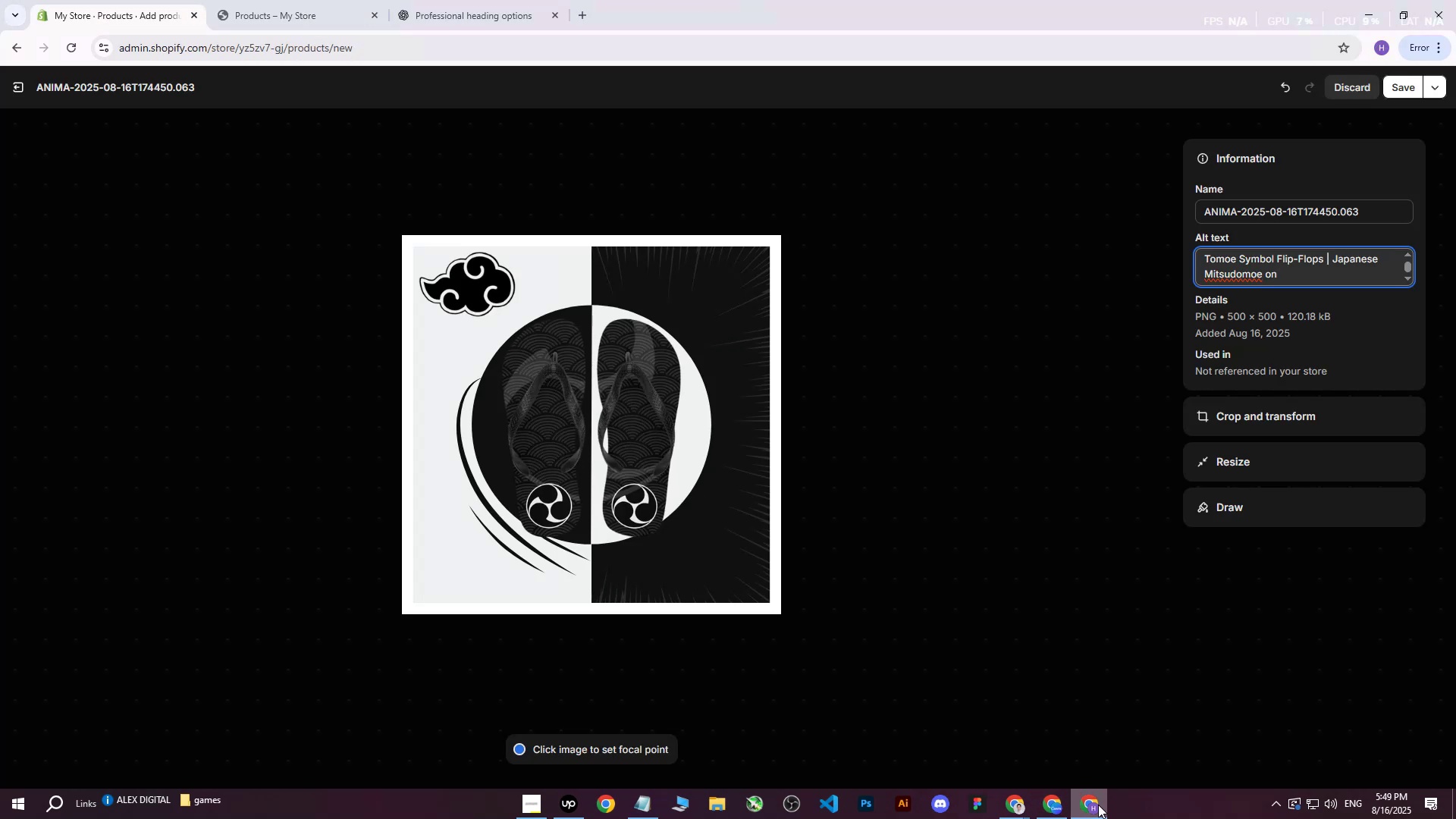 
left_click([1098, 805])
 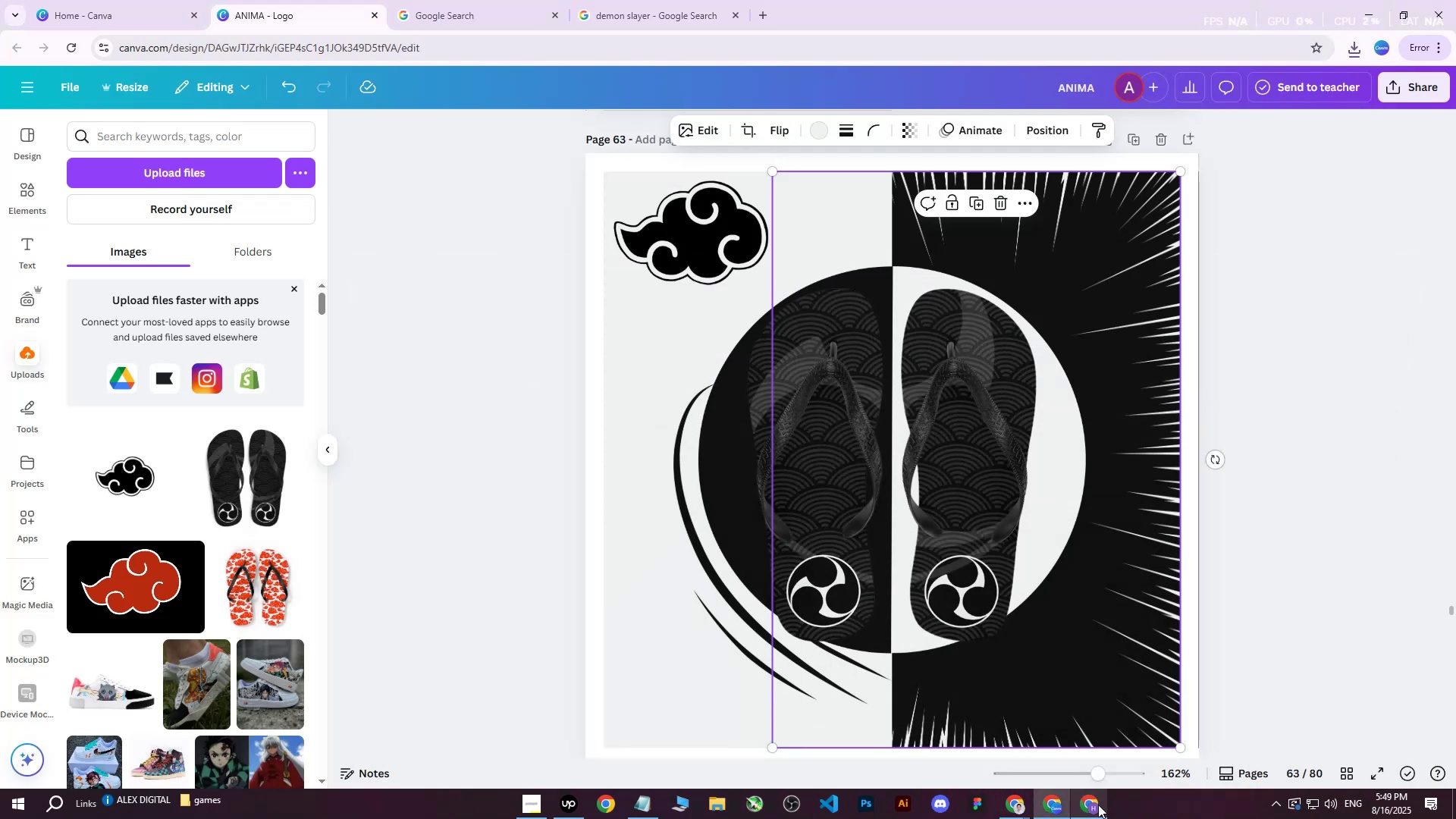 
left_click([1329, 375])
 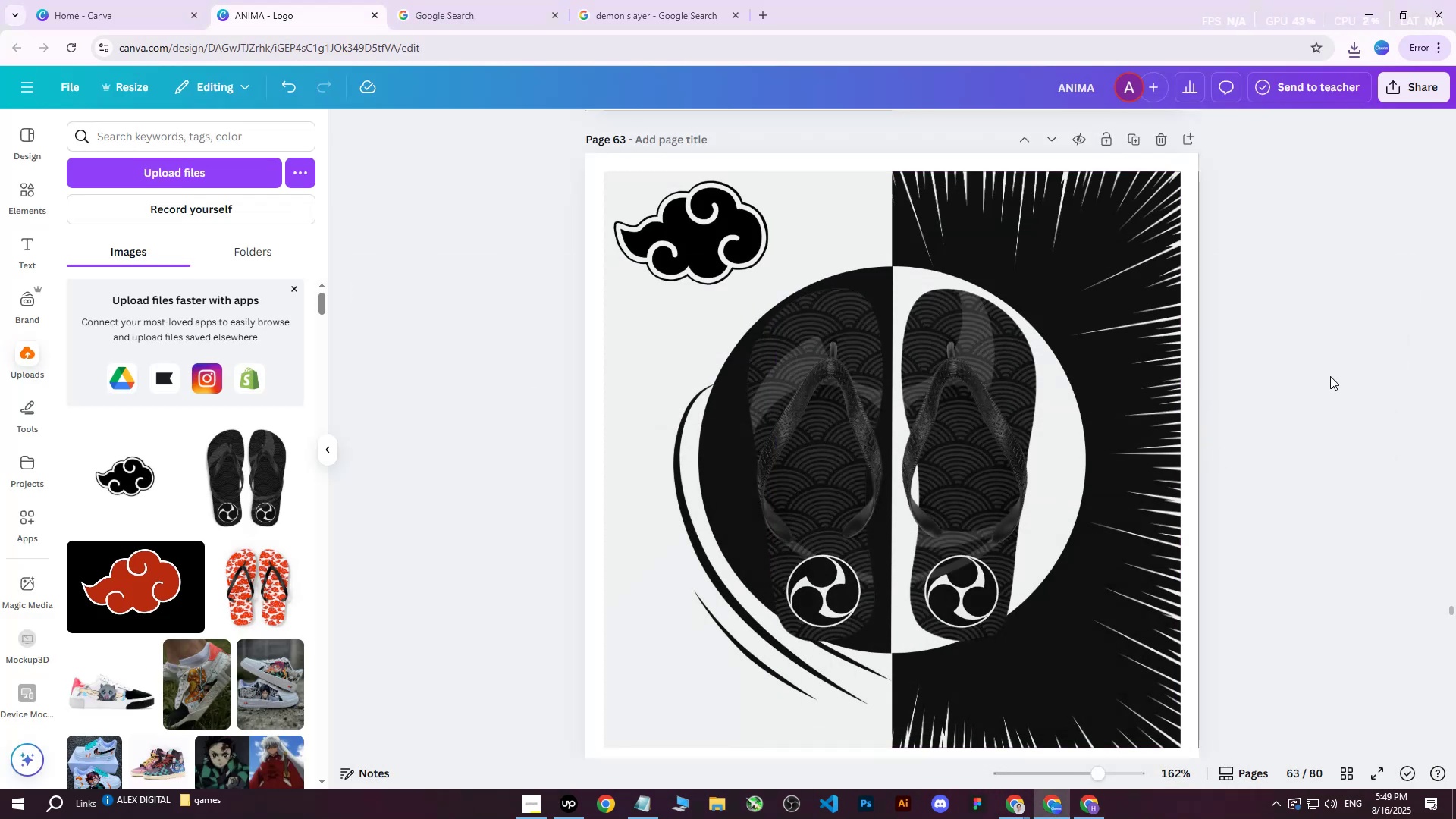 
scroll: coordinate [1326, 384], scroll_direction: down, amount: 1.0
 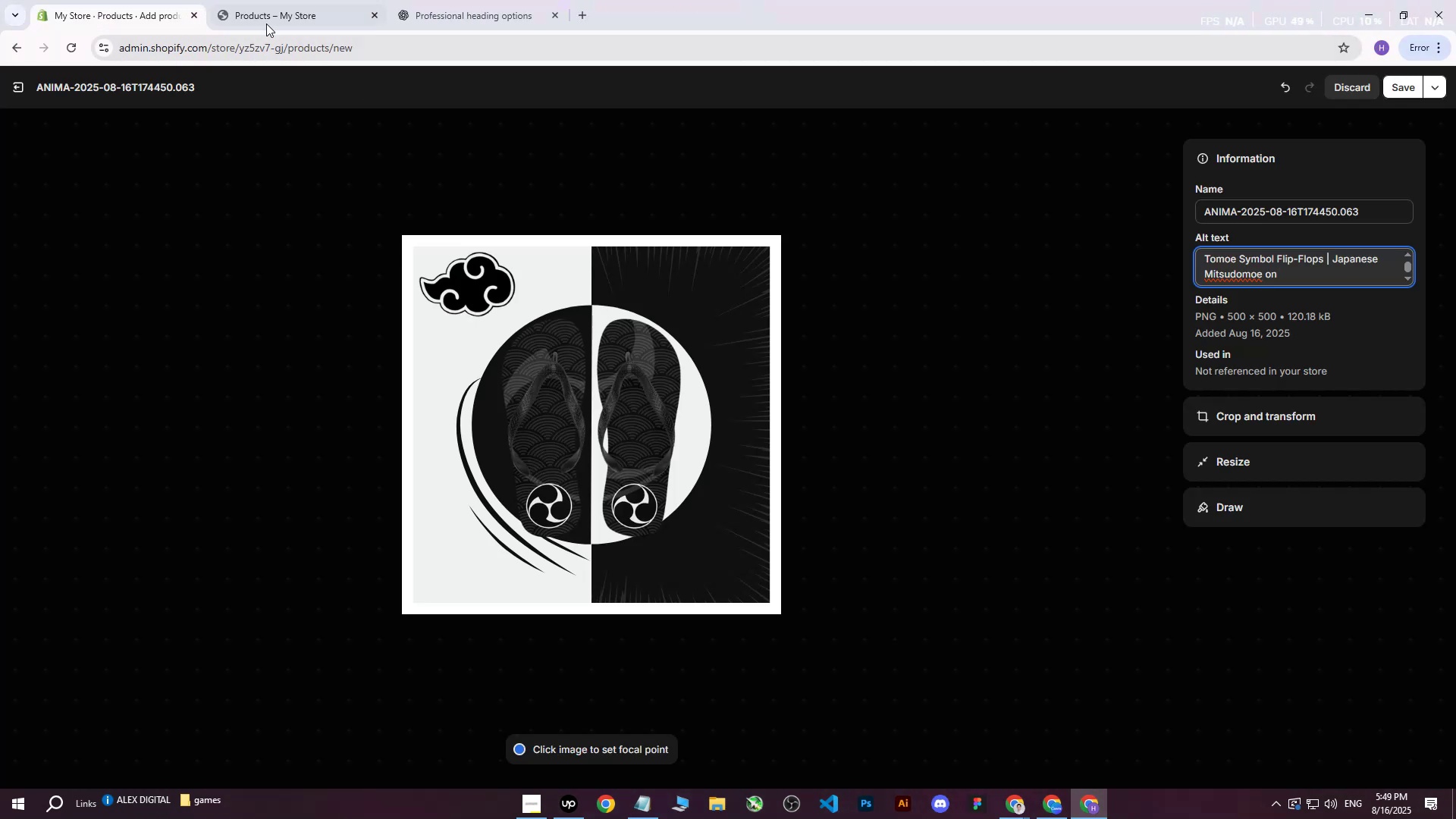 
left_click([21, 84])
 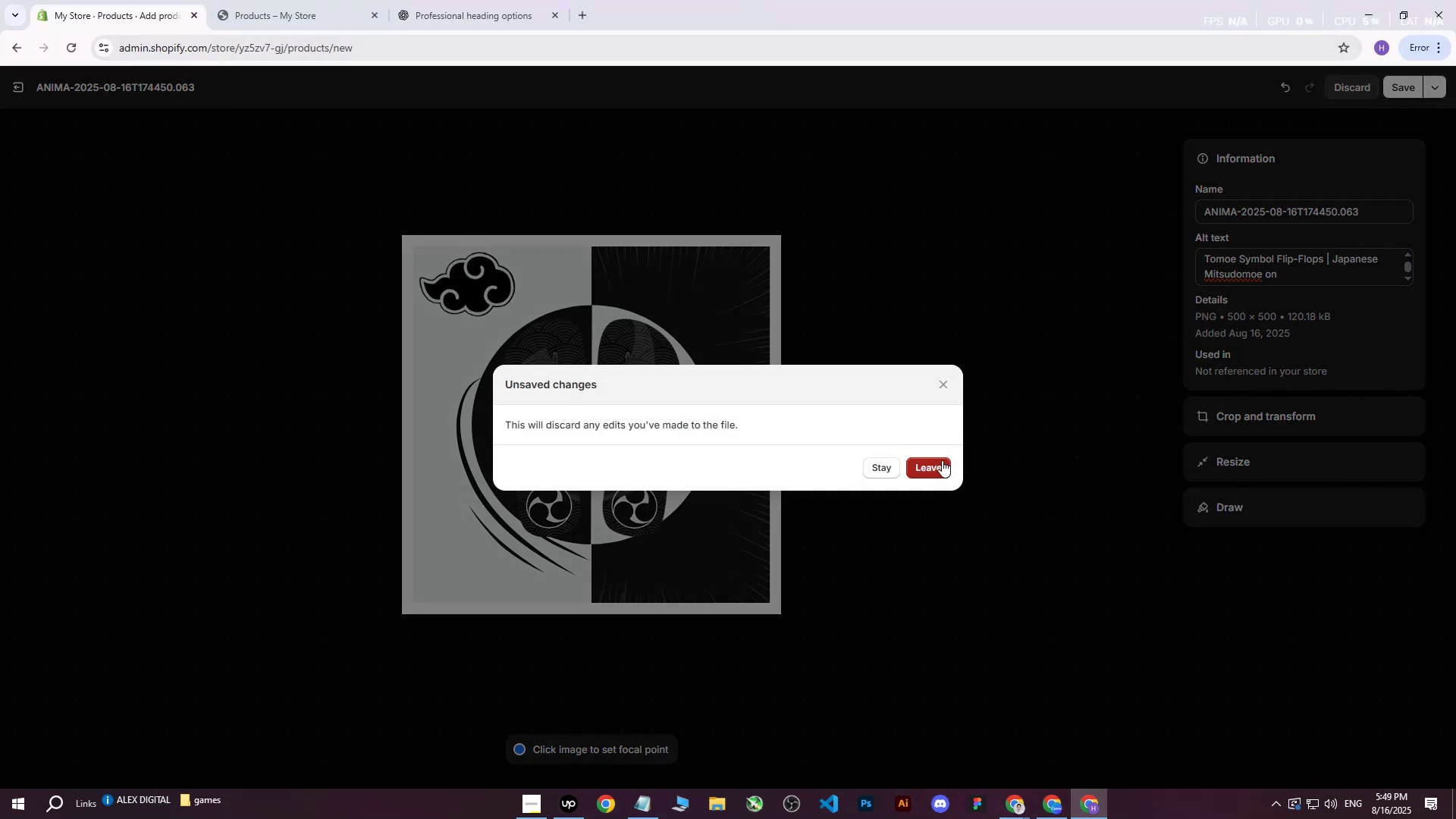 
left_click([940, 463])
 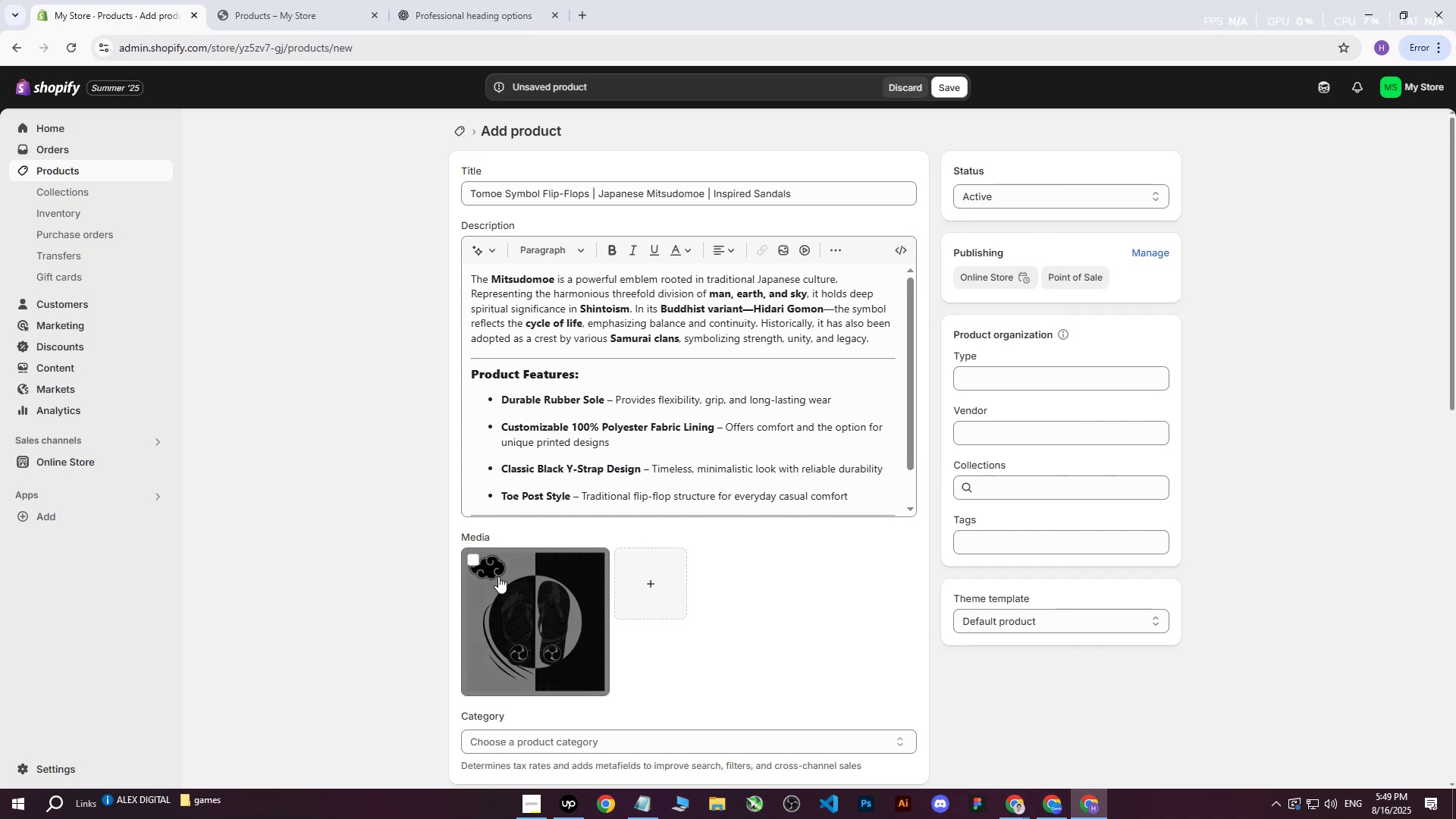 
left_click([479, 560])
 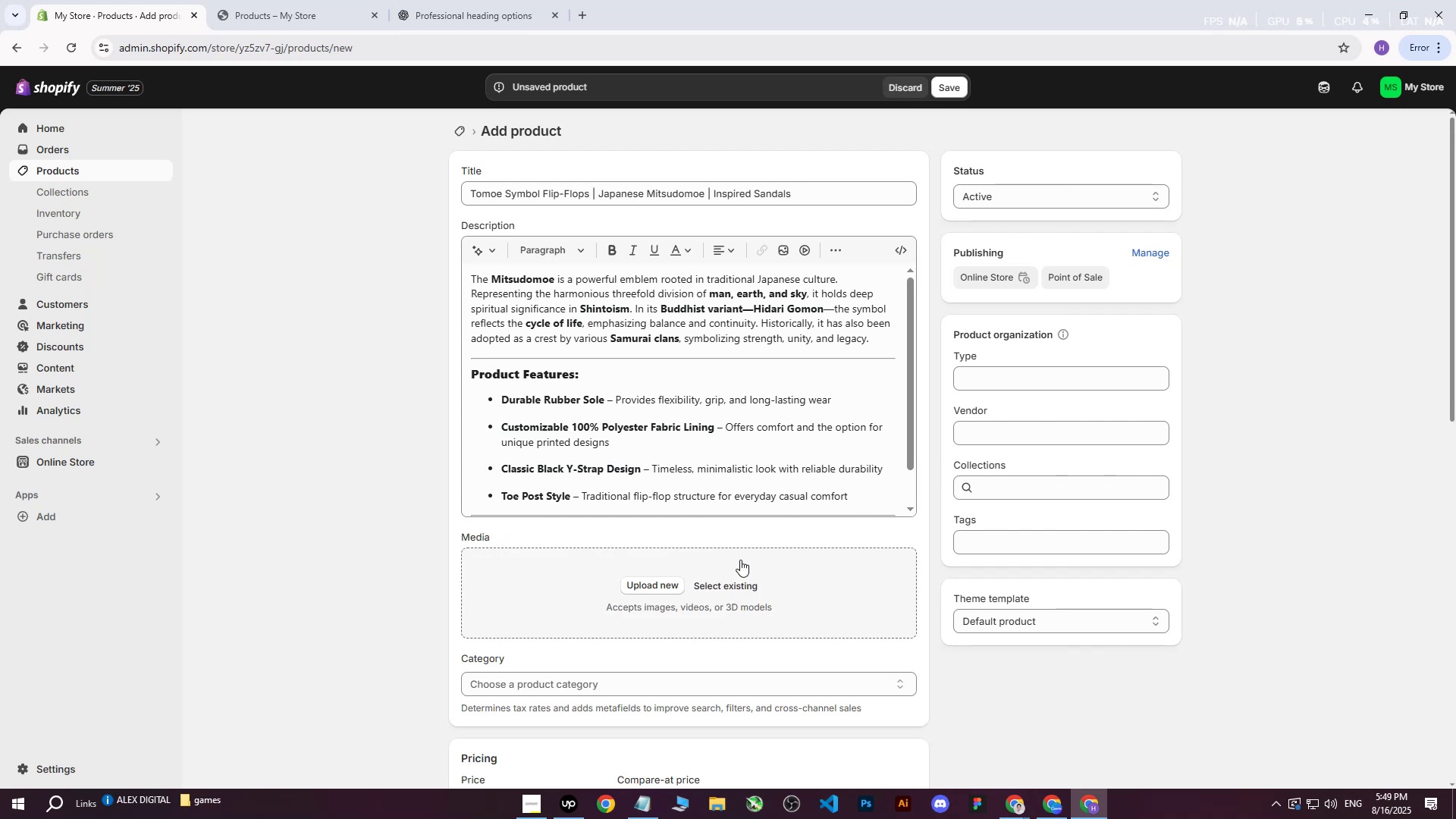 
double_click([549, 592])
 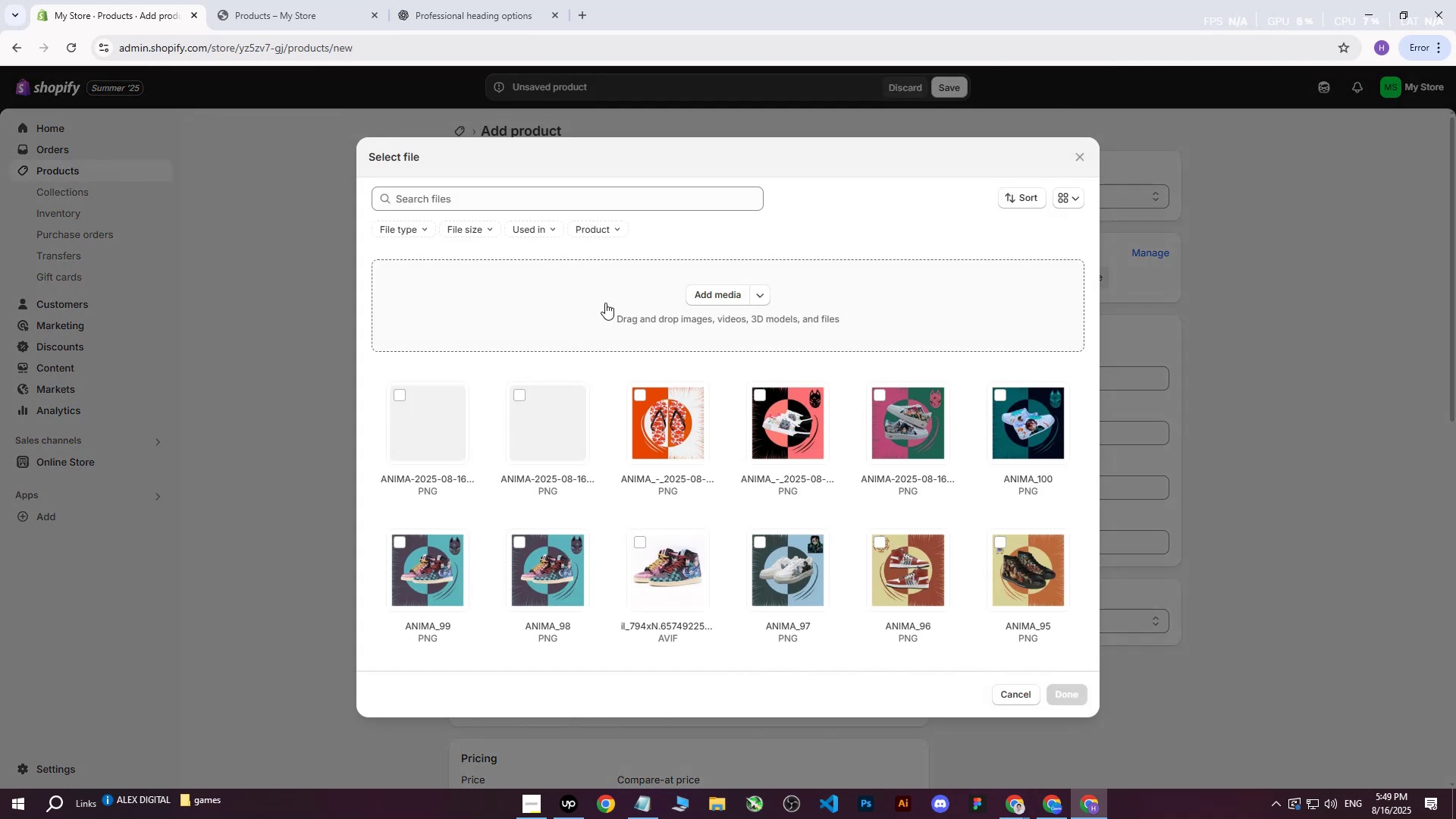 
left_click([718, 295])
 